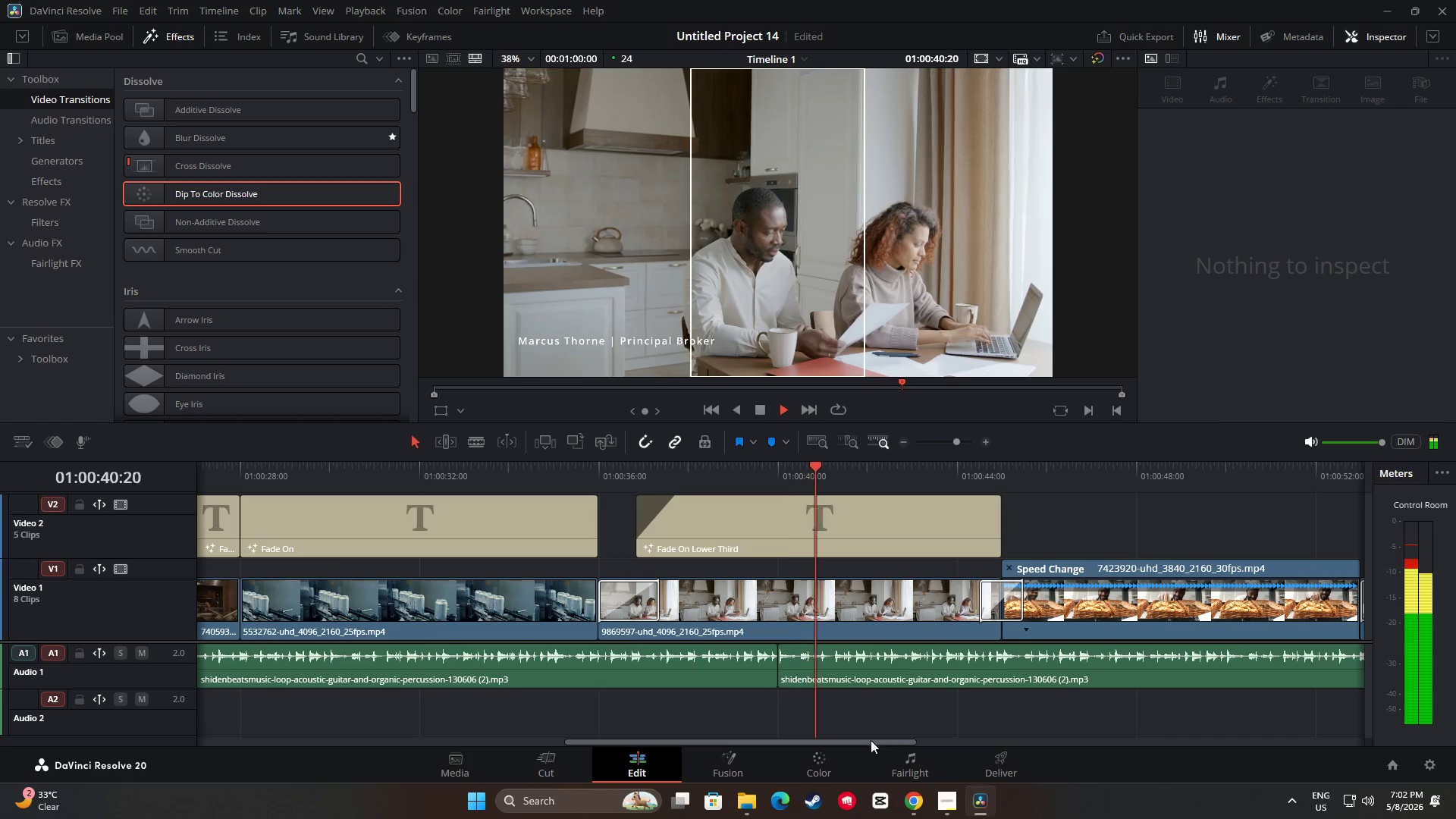 
left_click_drag(start_coordinate=[871, 740], to_coordinate=[946, 740])
 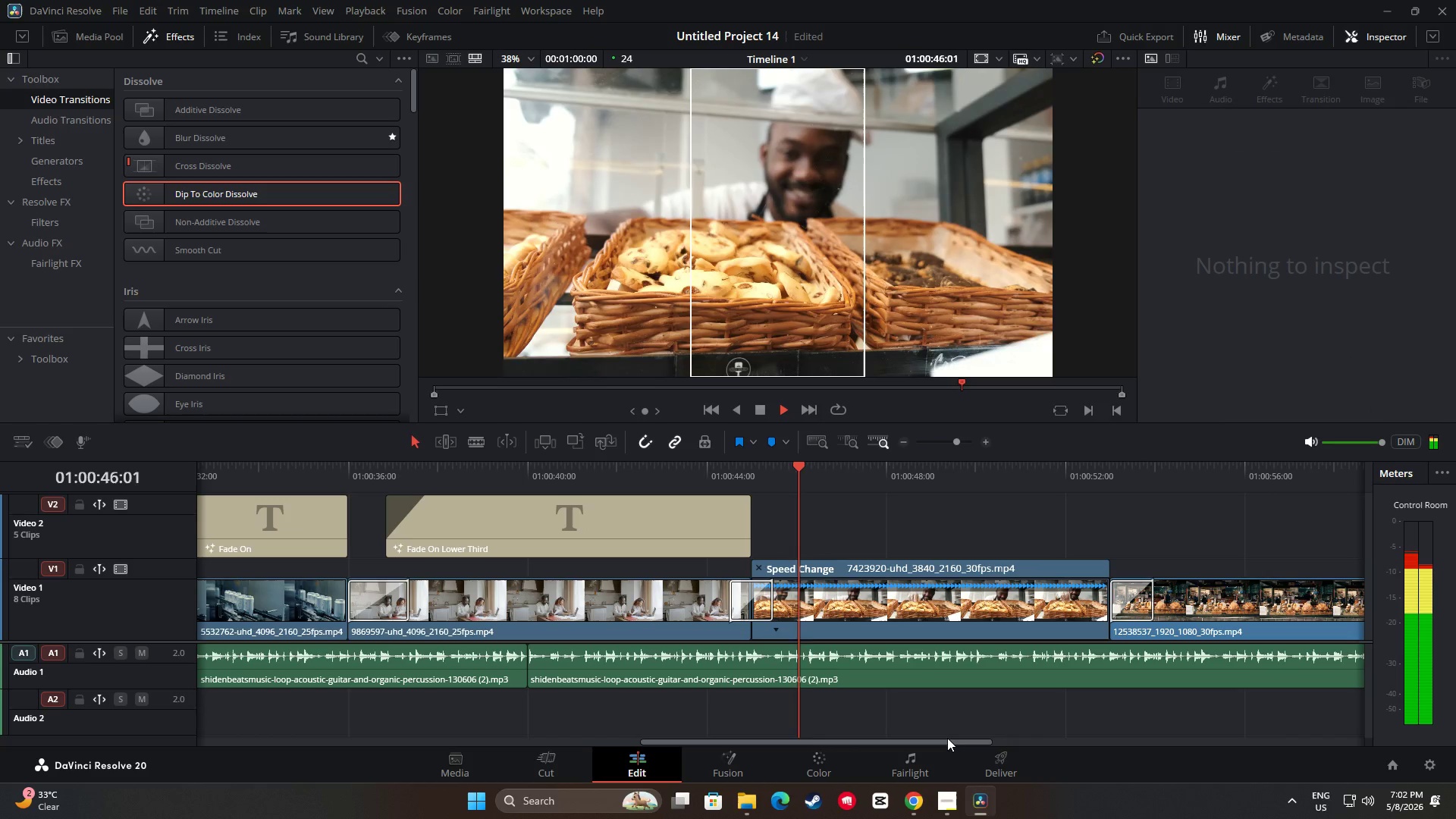 
left_click_drag(start_coordinate=[949, 739], to_coordinate=[1017, 732])
 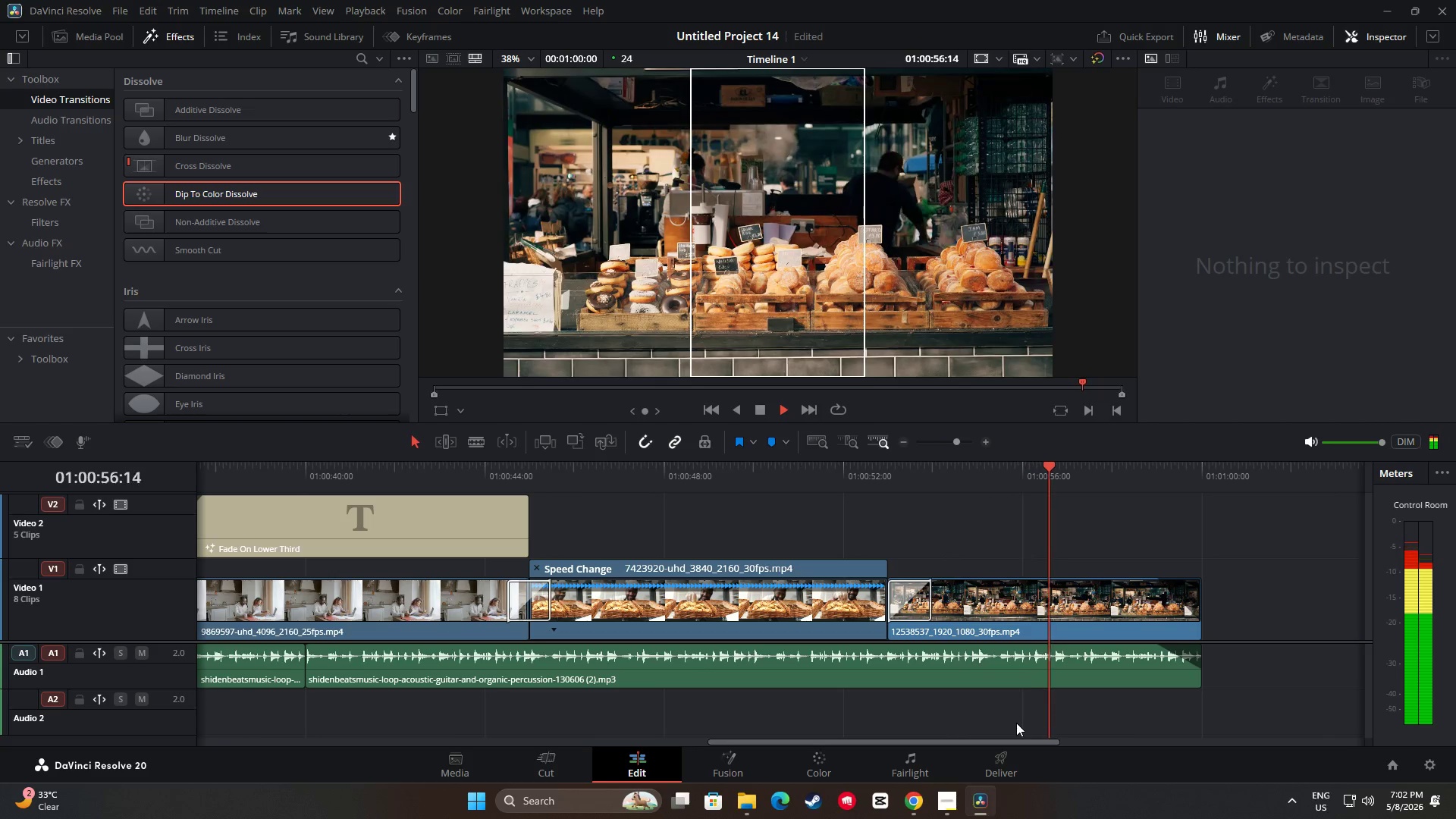 
wait(12.91)
 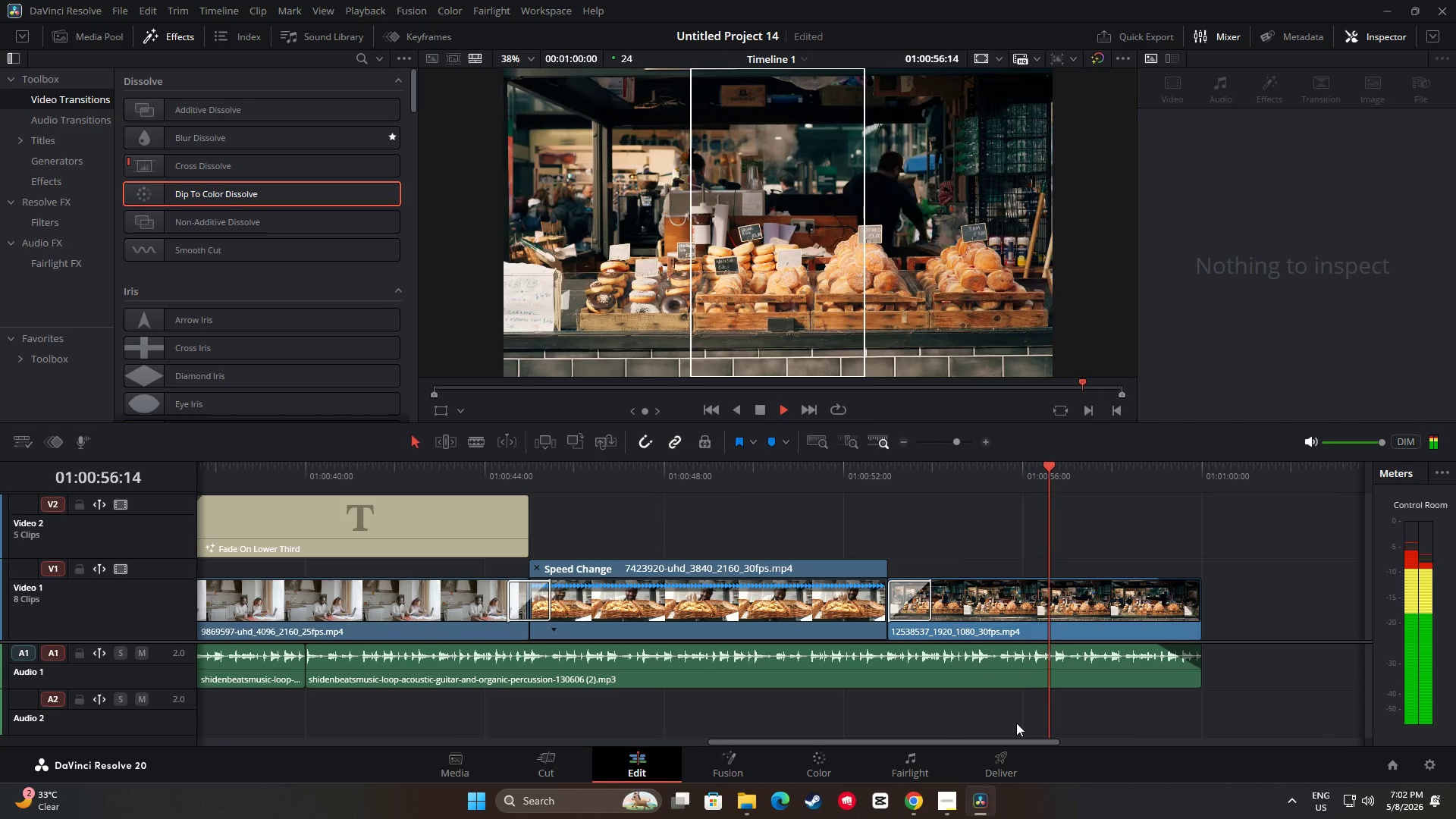 
left_click_drag(start_coordinate=[1198, 467], to_coordinate=[167, 500])
 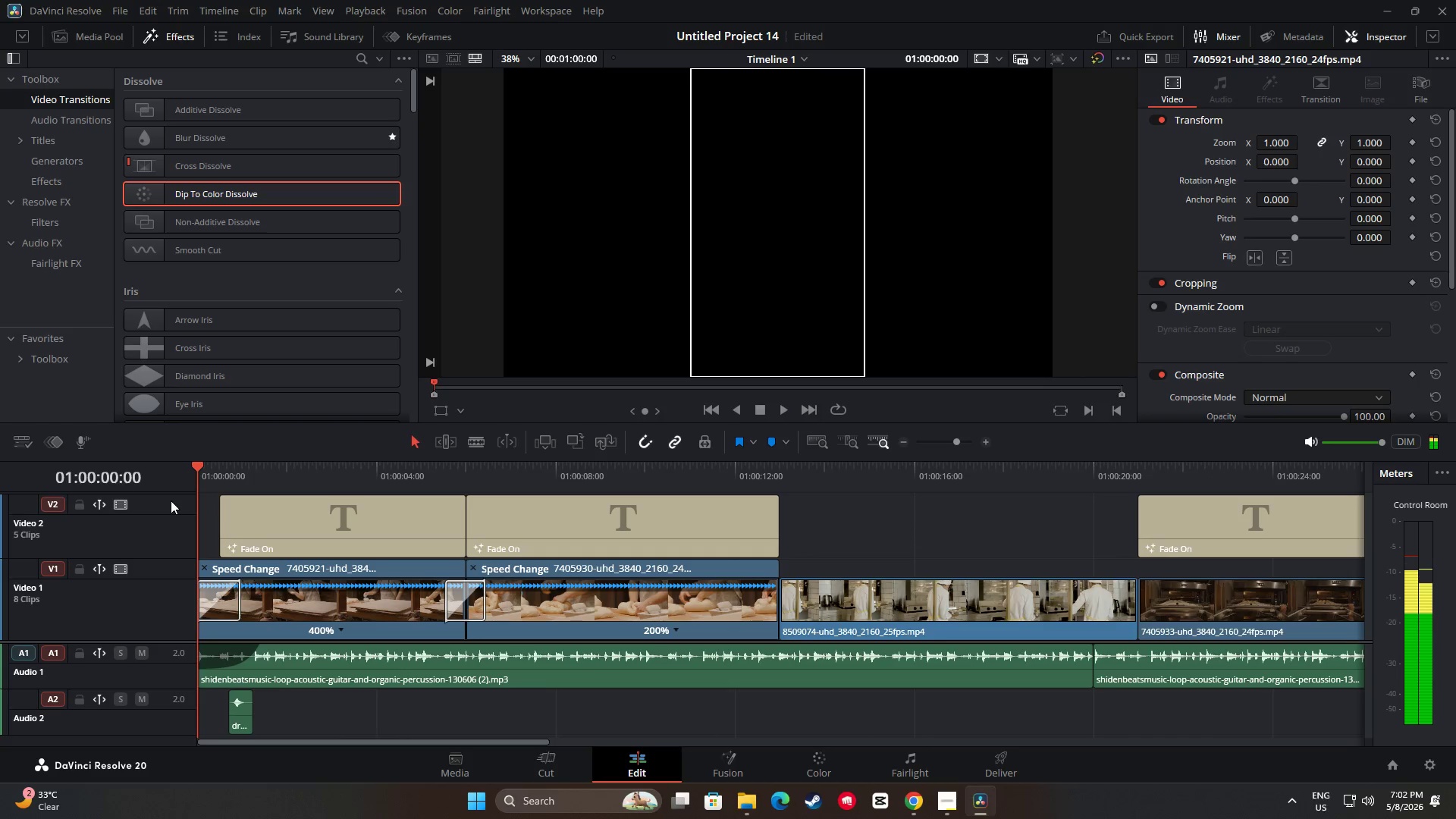 
key(Space)
 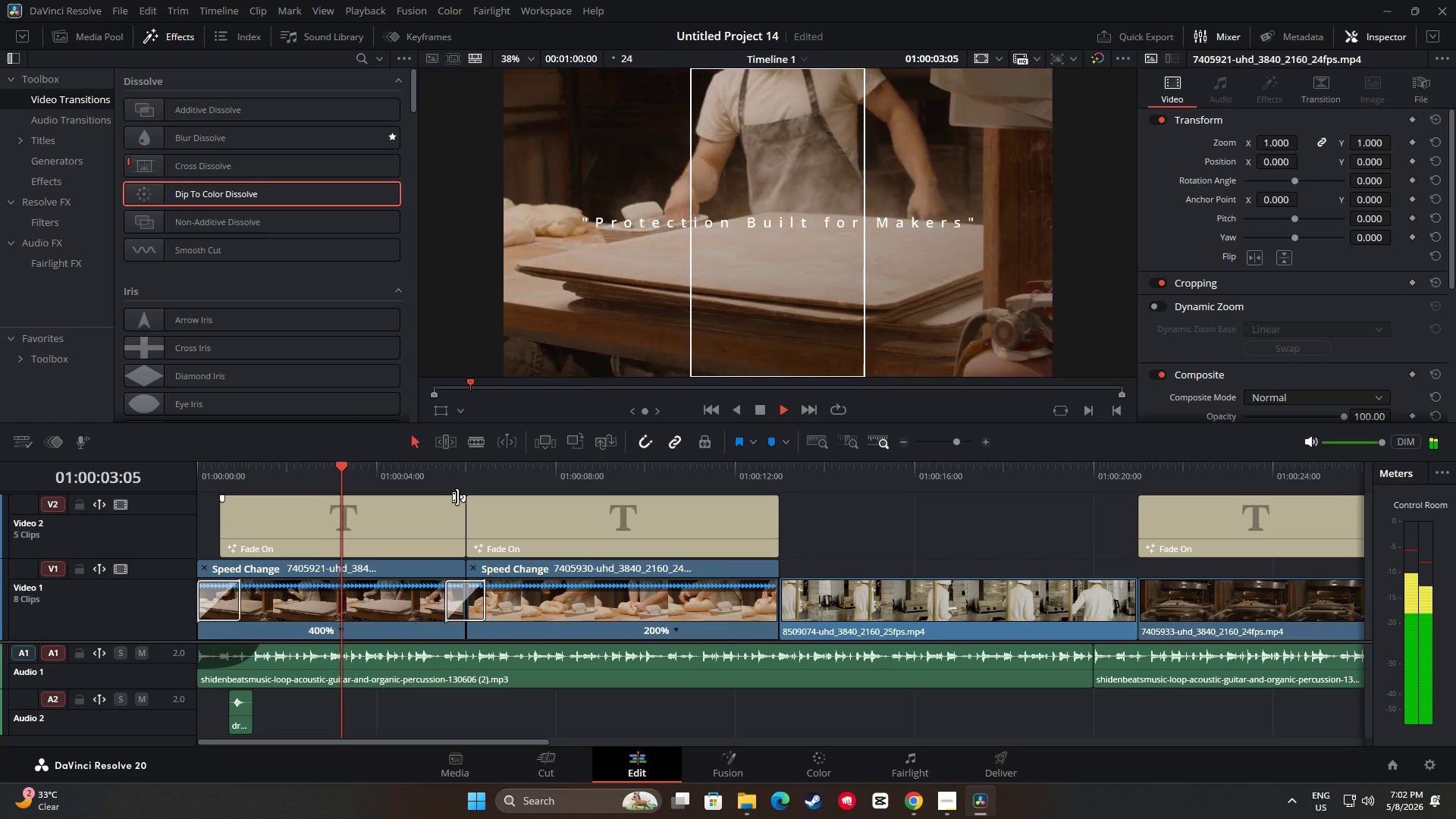 
key(Space)
 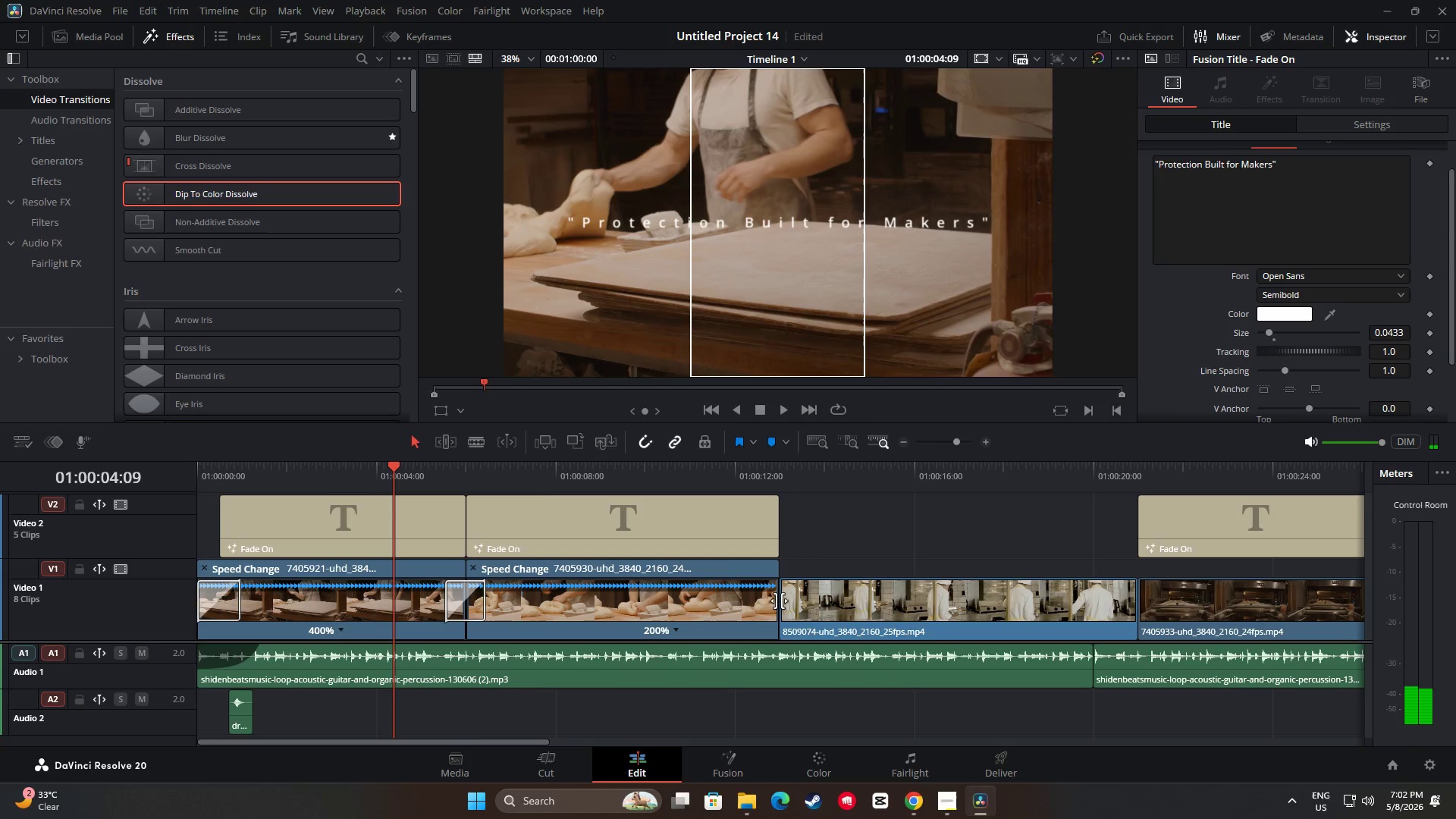 
left_click_drag(start_coordinate=[397, 469], to_coordinate=[293, 469])
 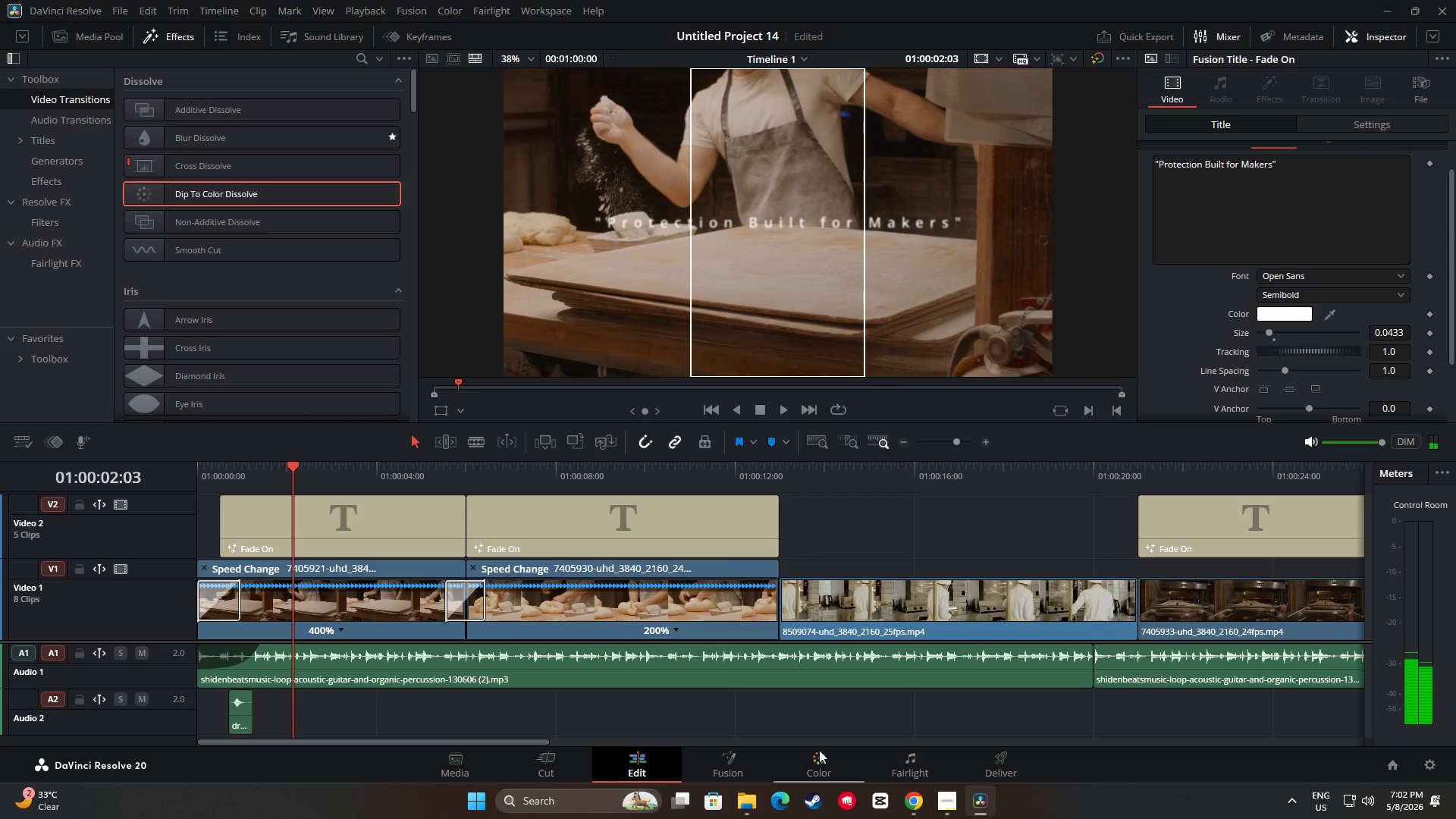 
left_click([817, 750])
 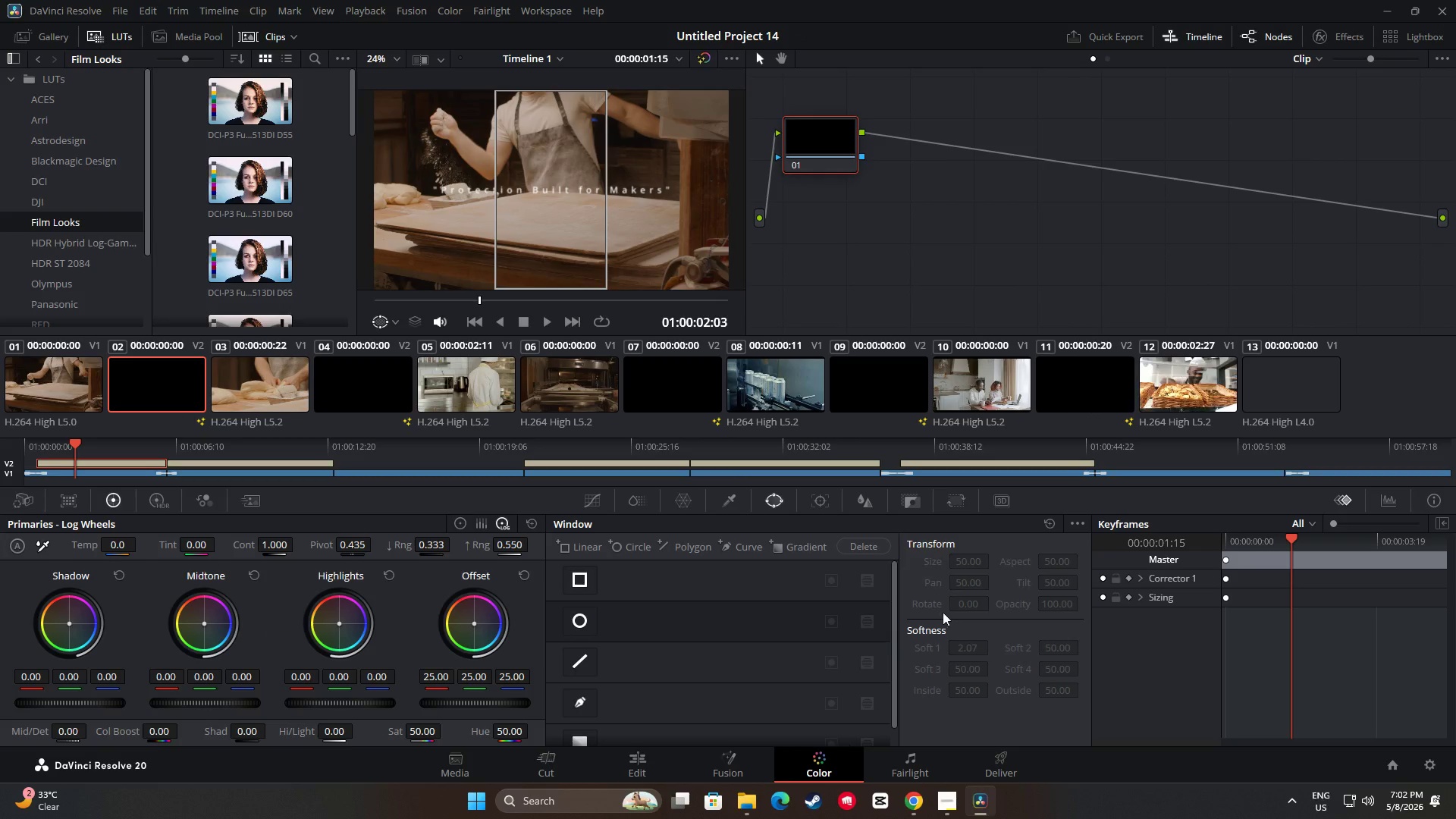 
wait(5.19)
 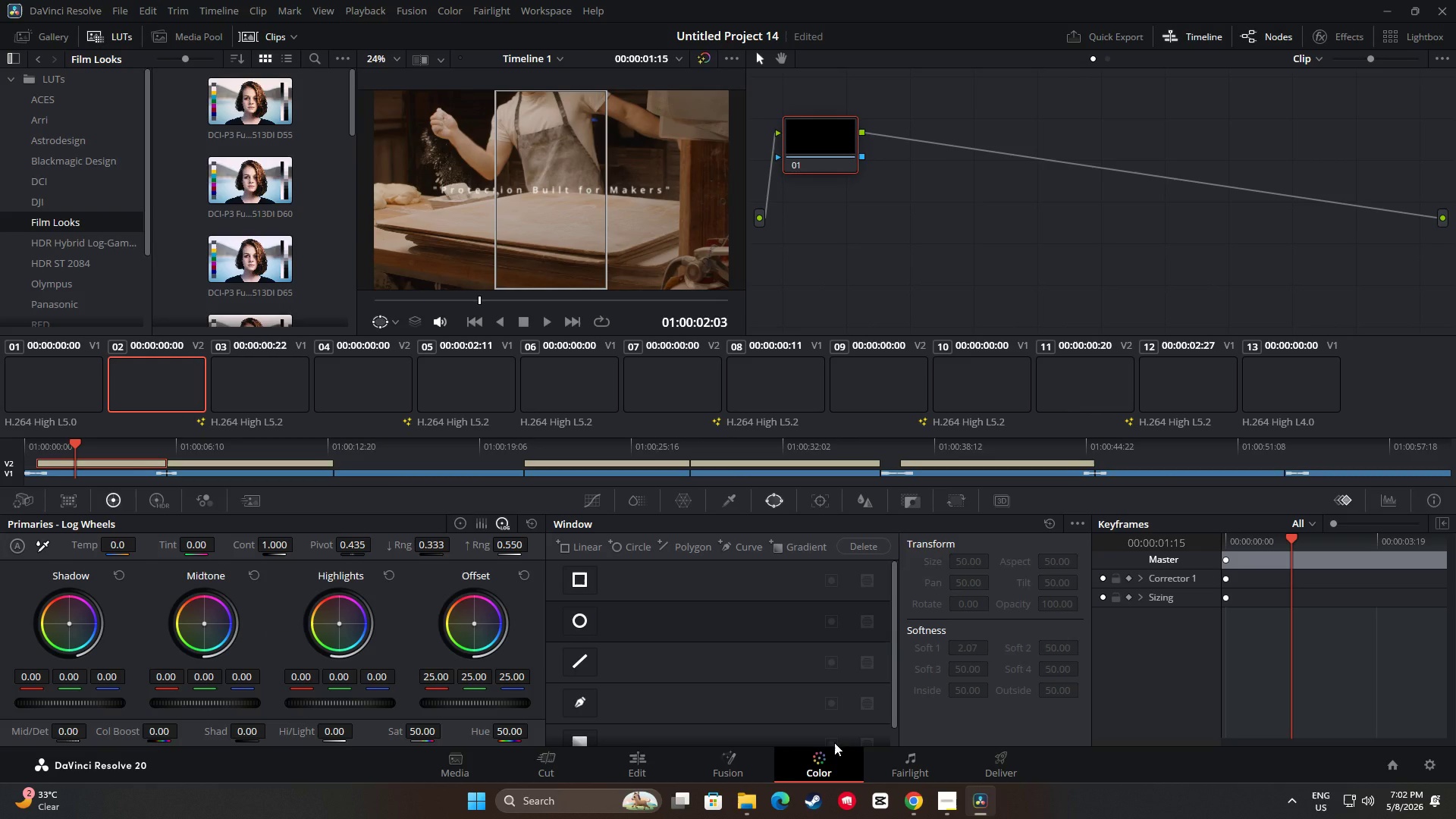 
left_click([77, 383])
 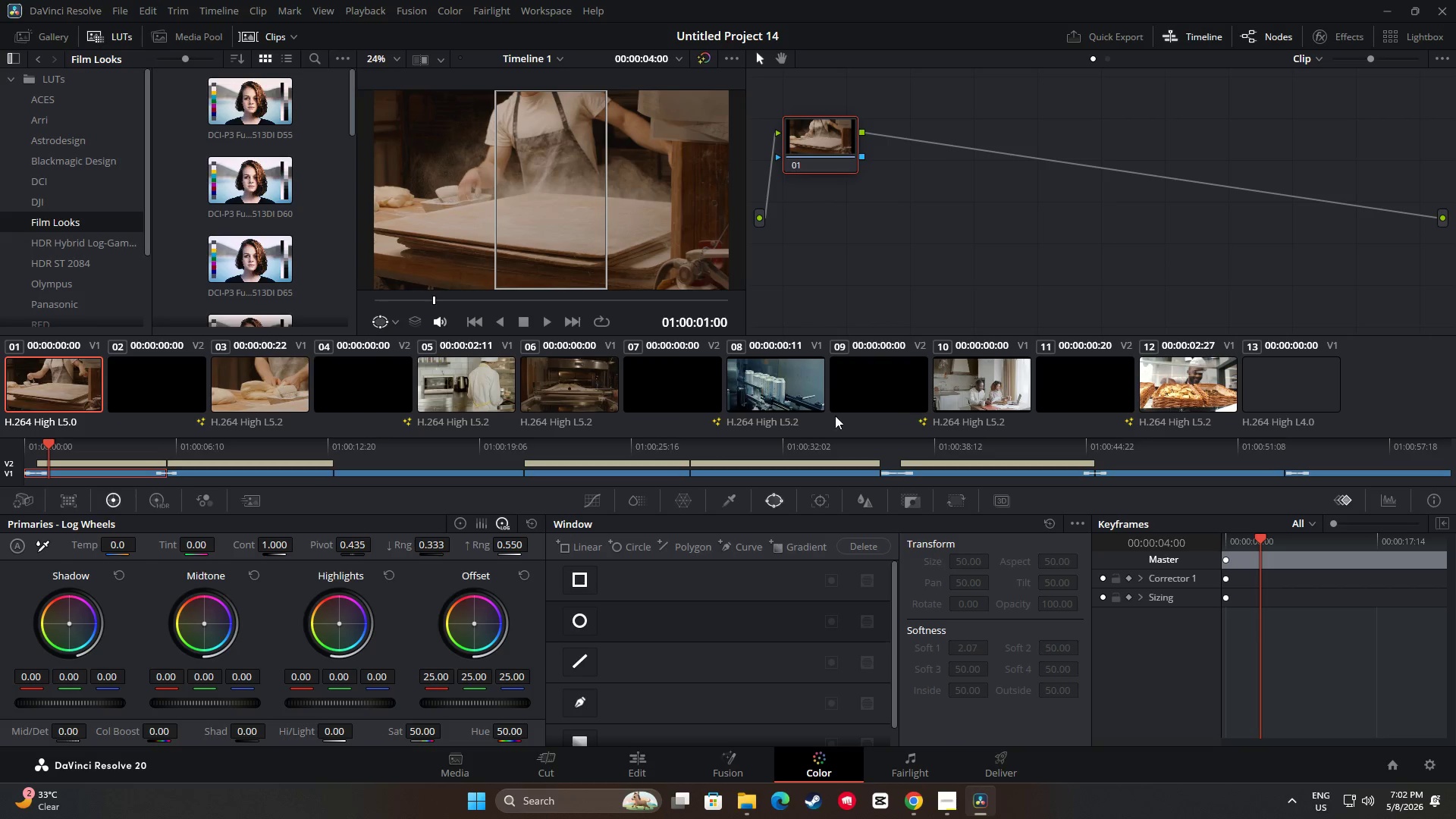 
wait(9.39)
 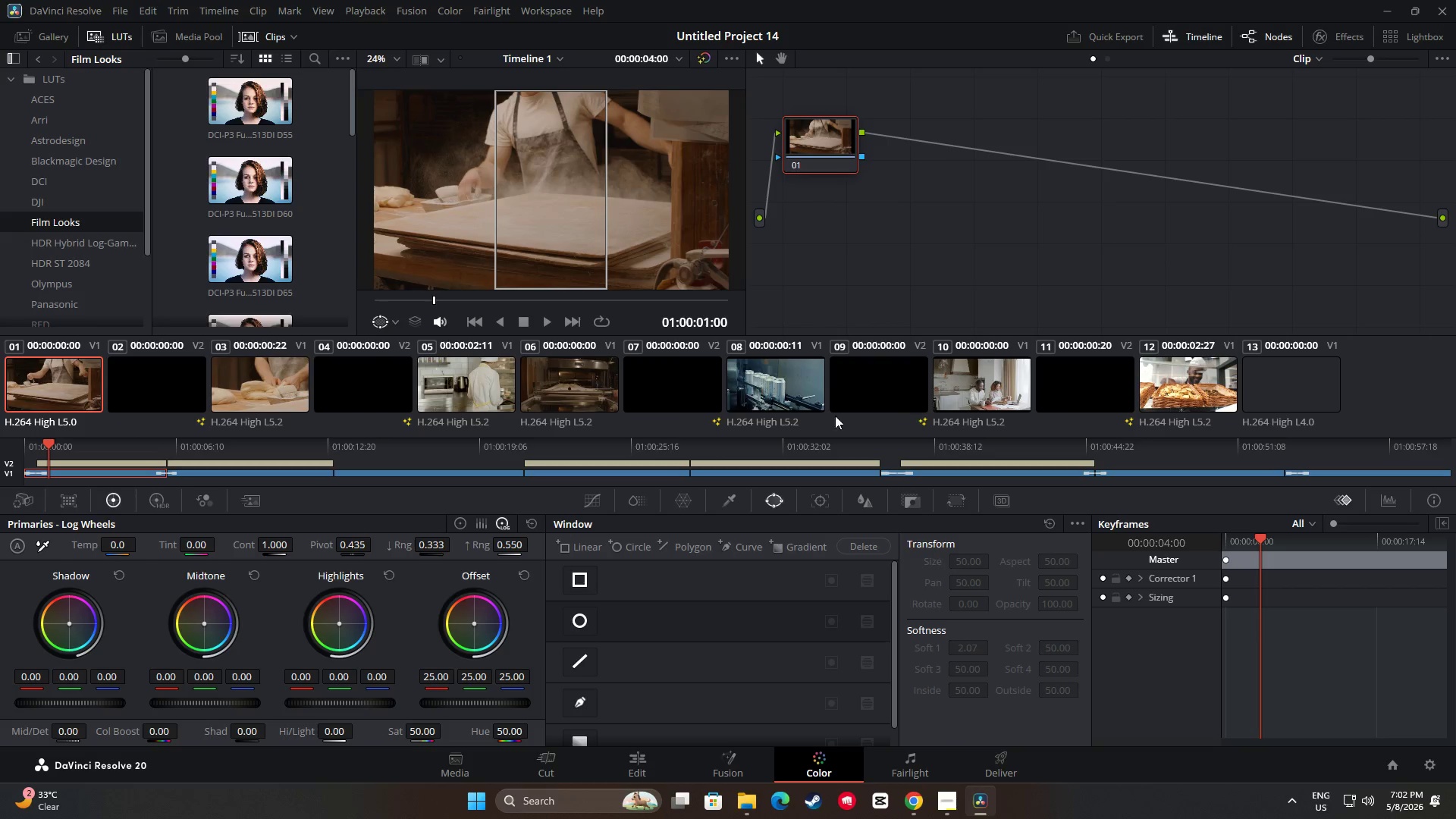 
left_click([890, 189])
 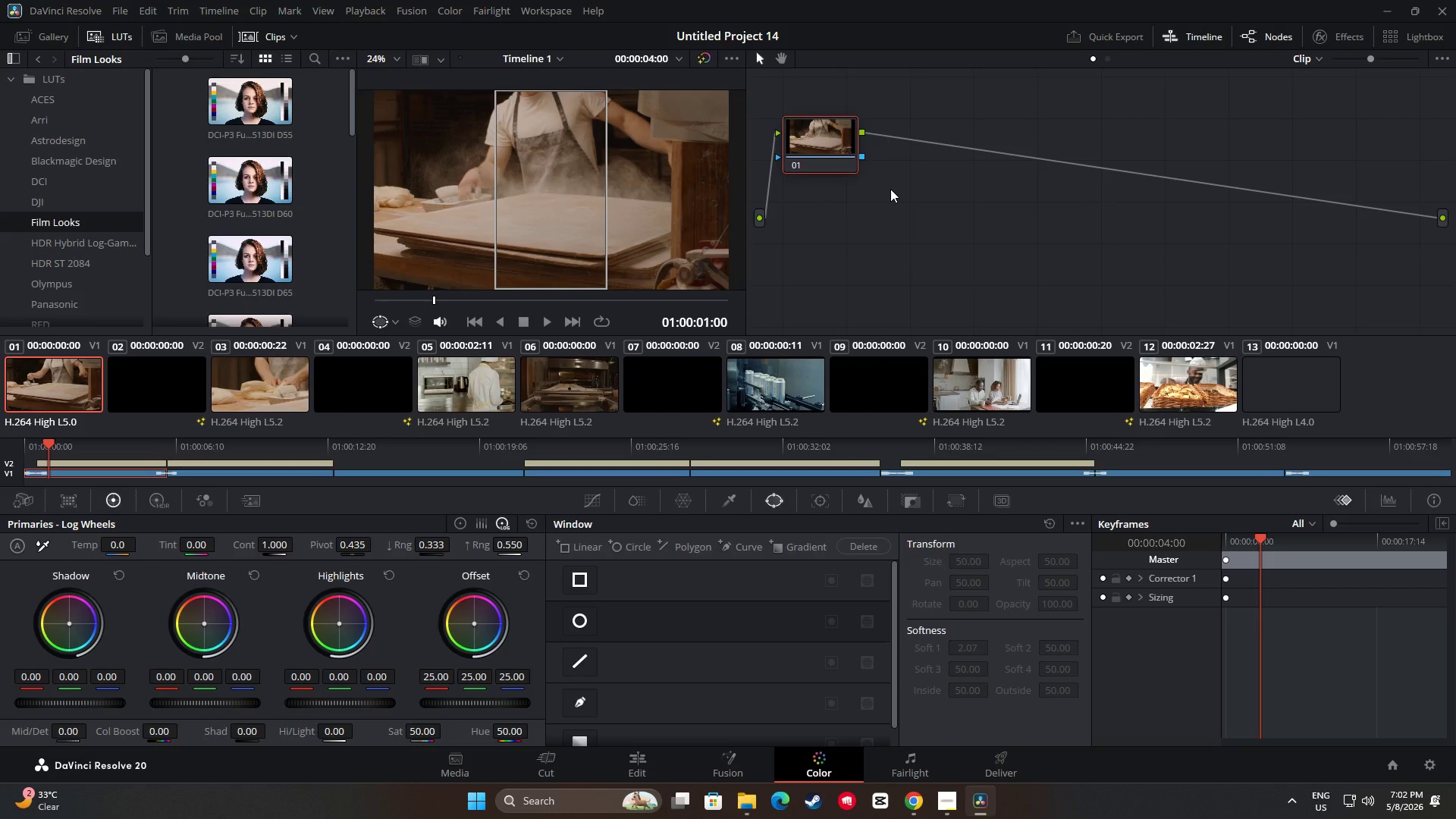 
wait(8.52)
 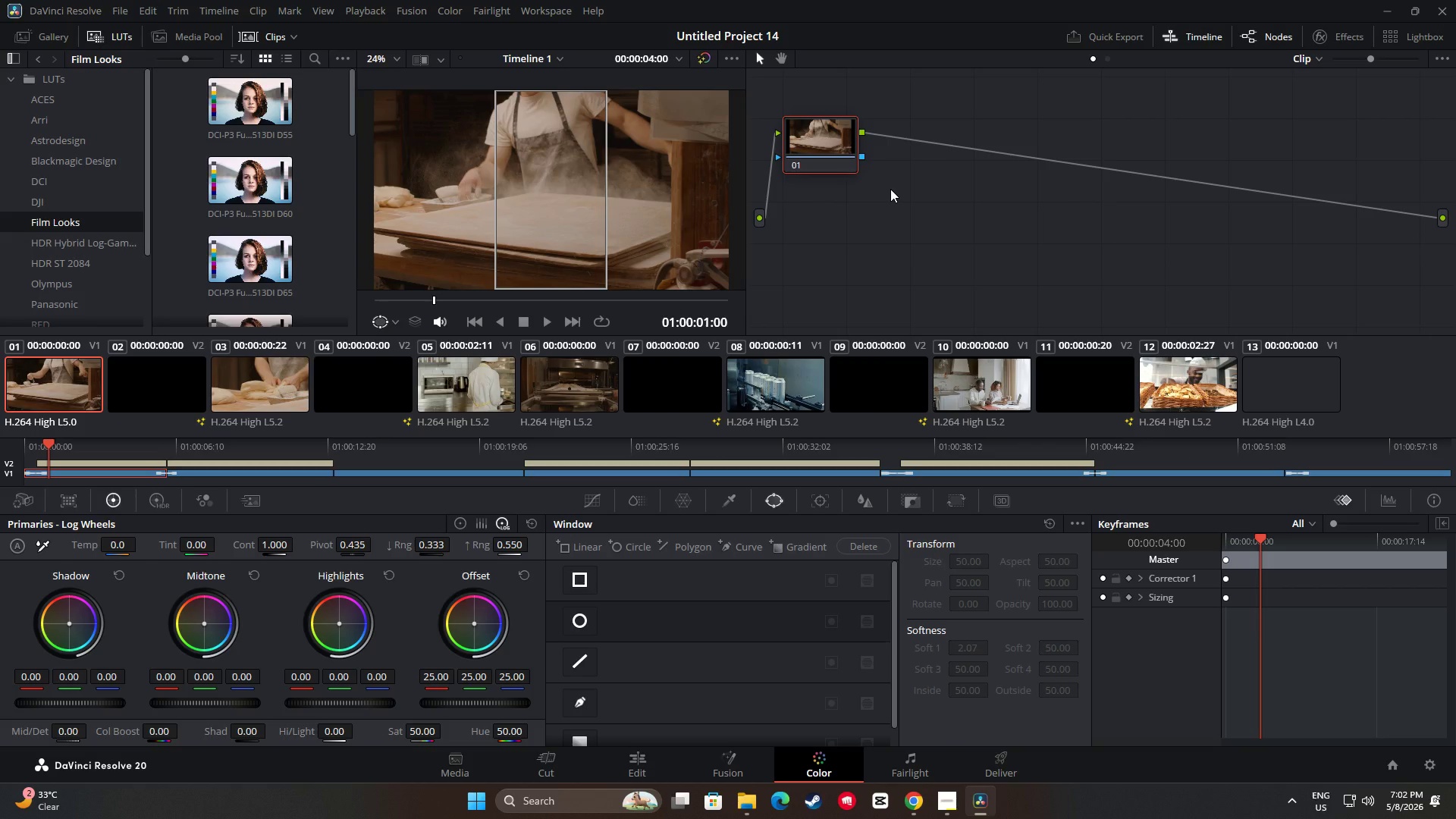 
left_click([453, 532])
 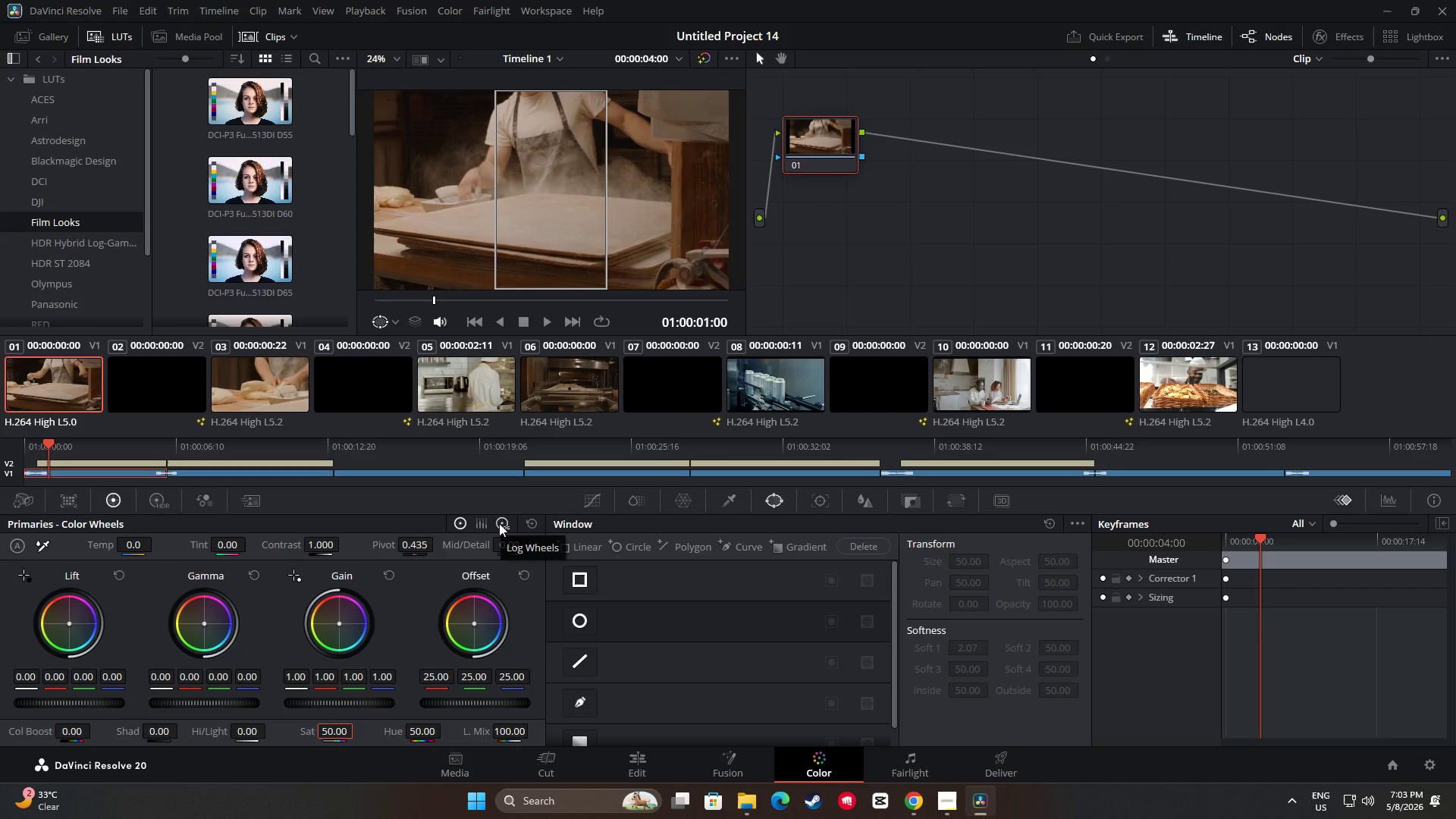 
wait(9.05)
 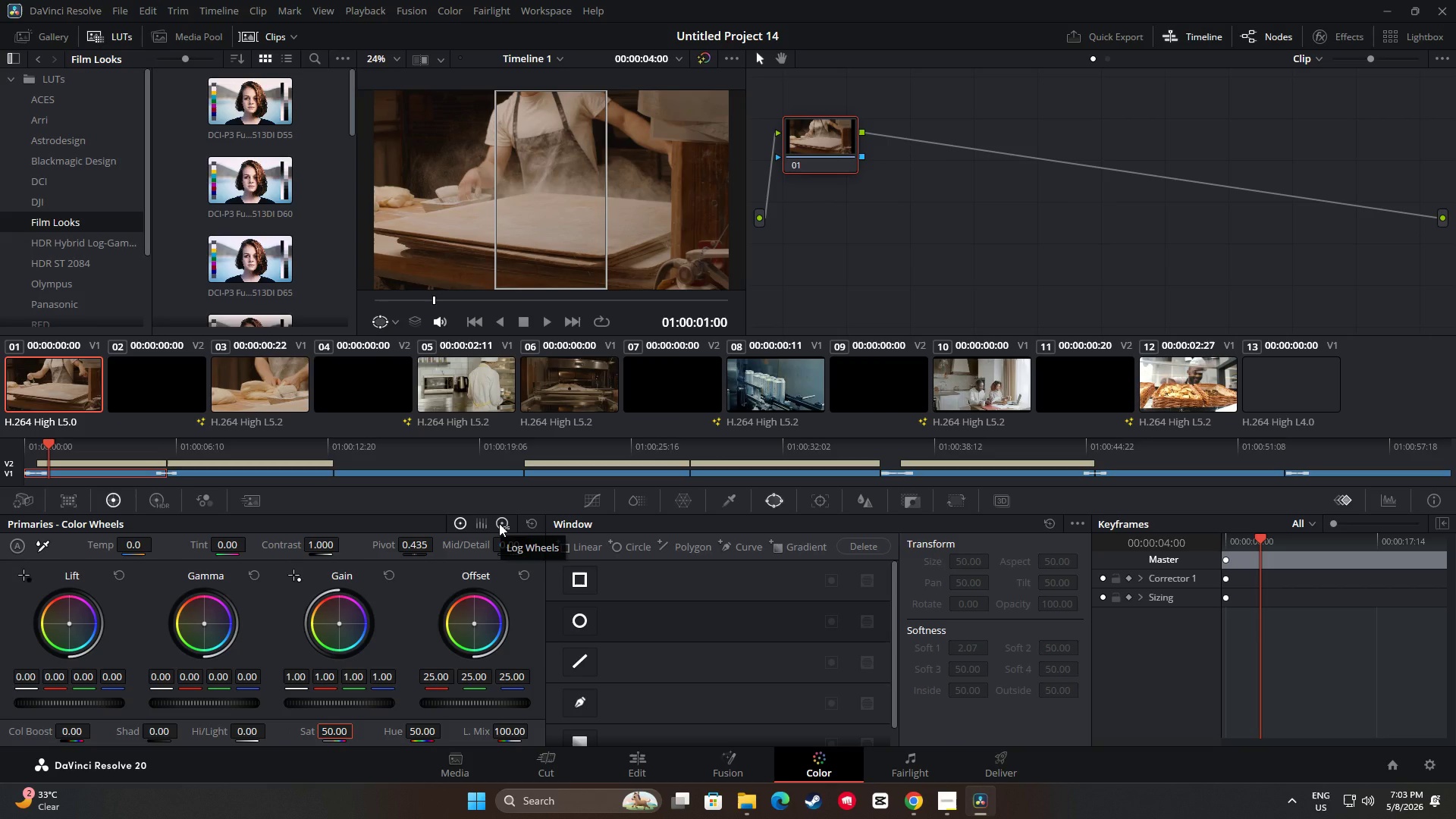 
left_click([74, 701])
 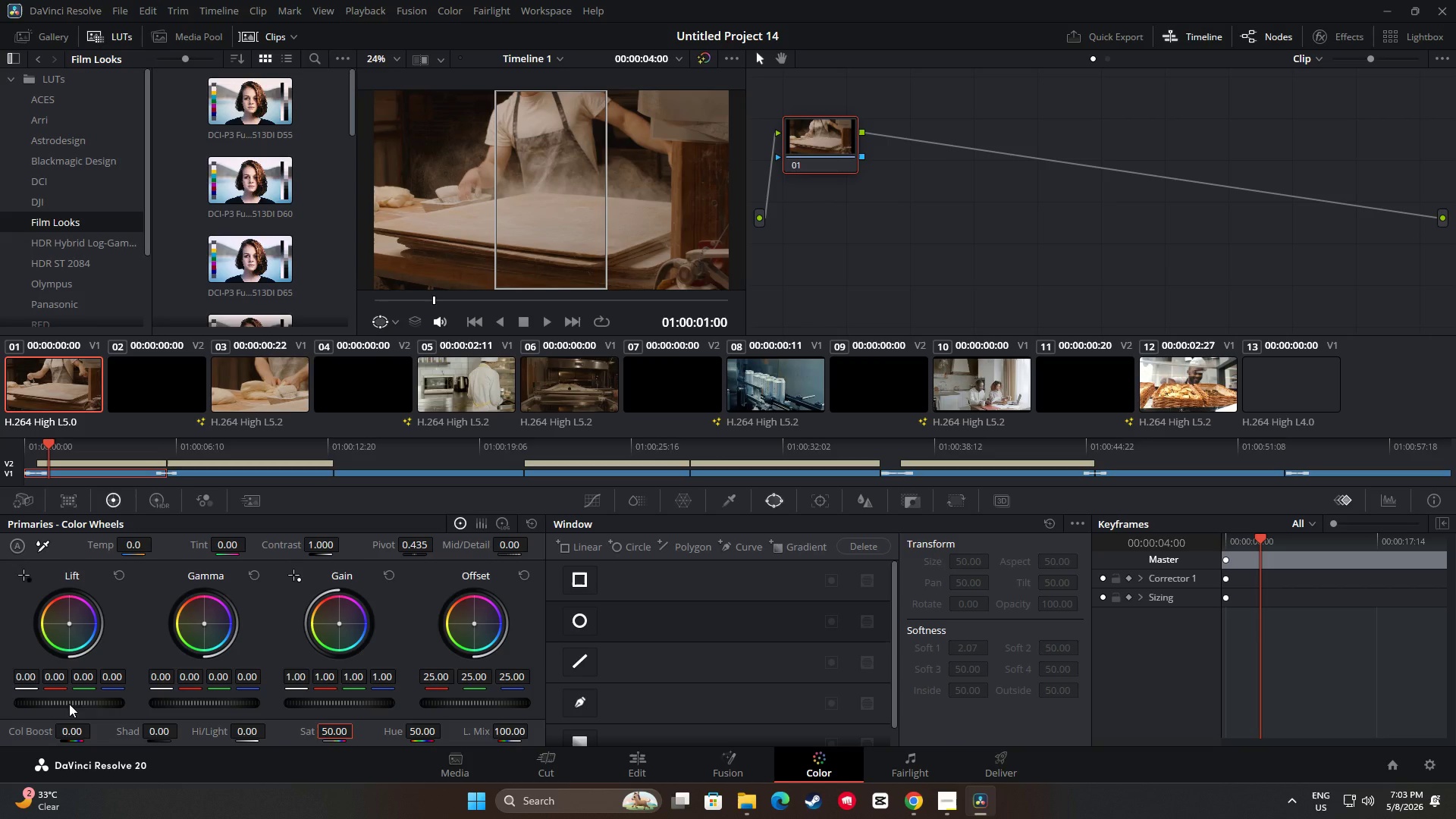 
left_click_drag(start_coordinate=[69, 704], to_coordinate=[282, 711])
 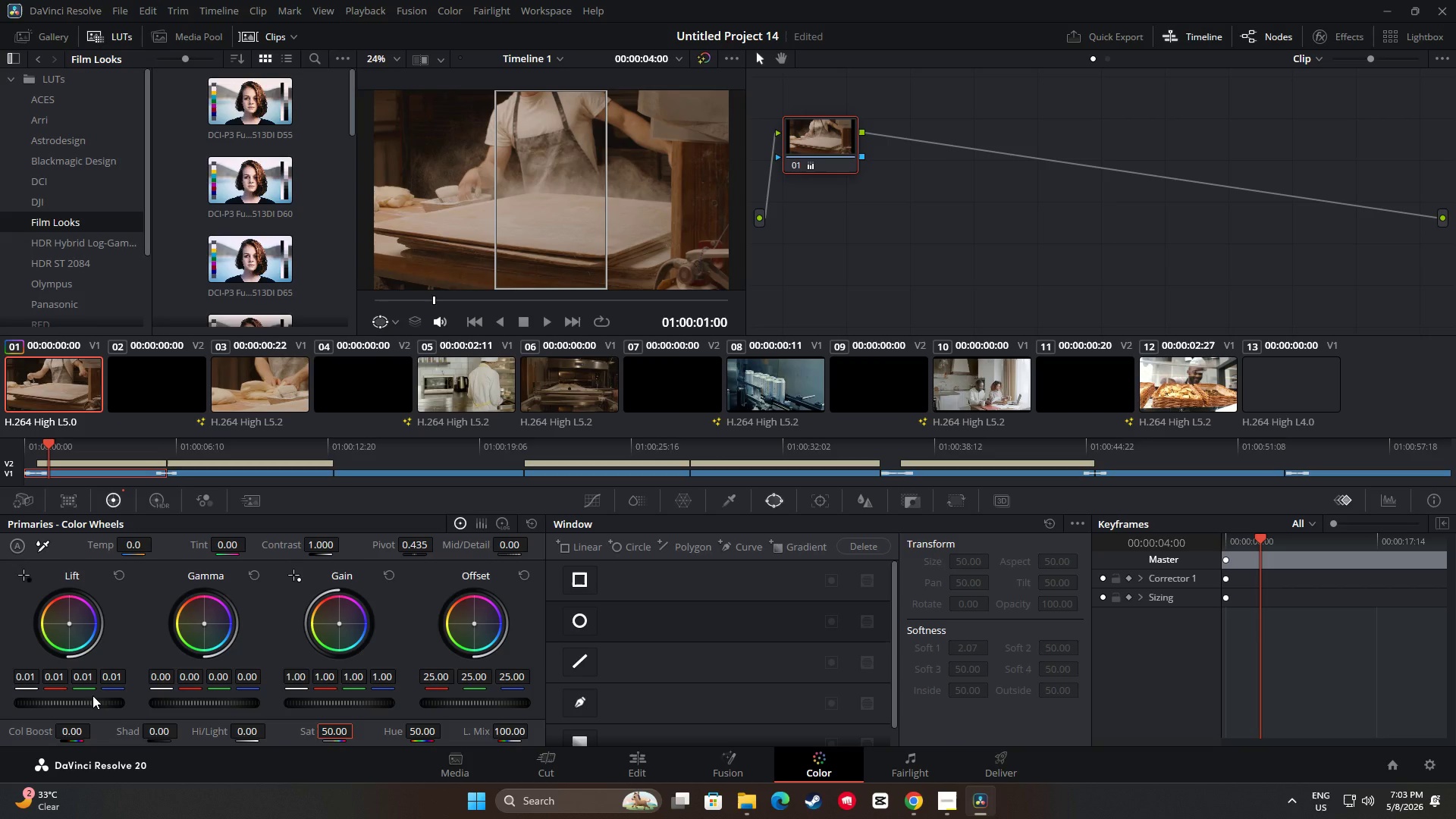 
wait(8.44)
 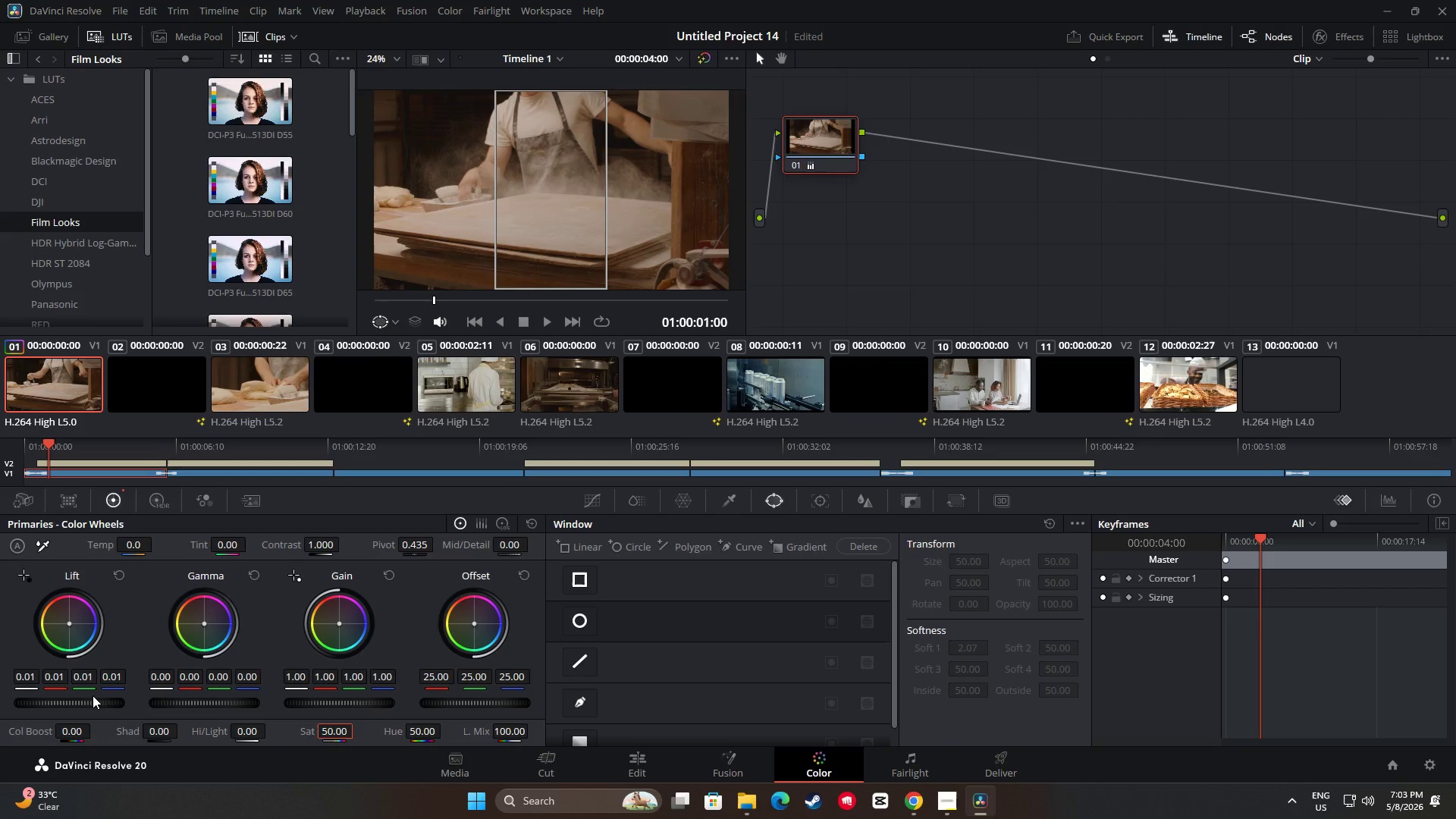 
left_click([500, 522])
 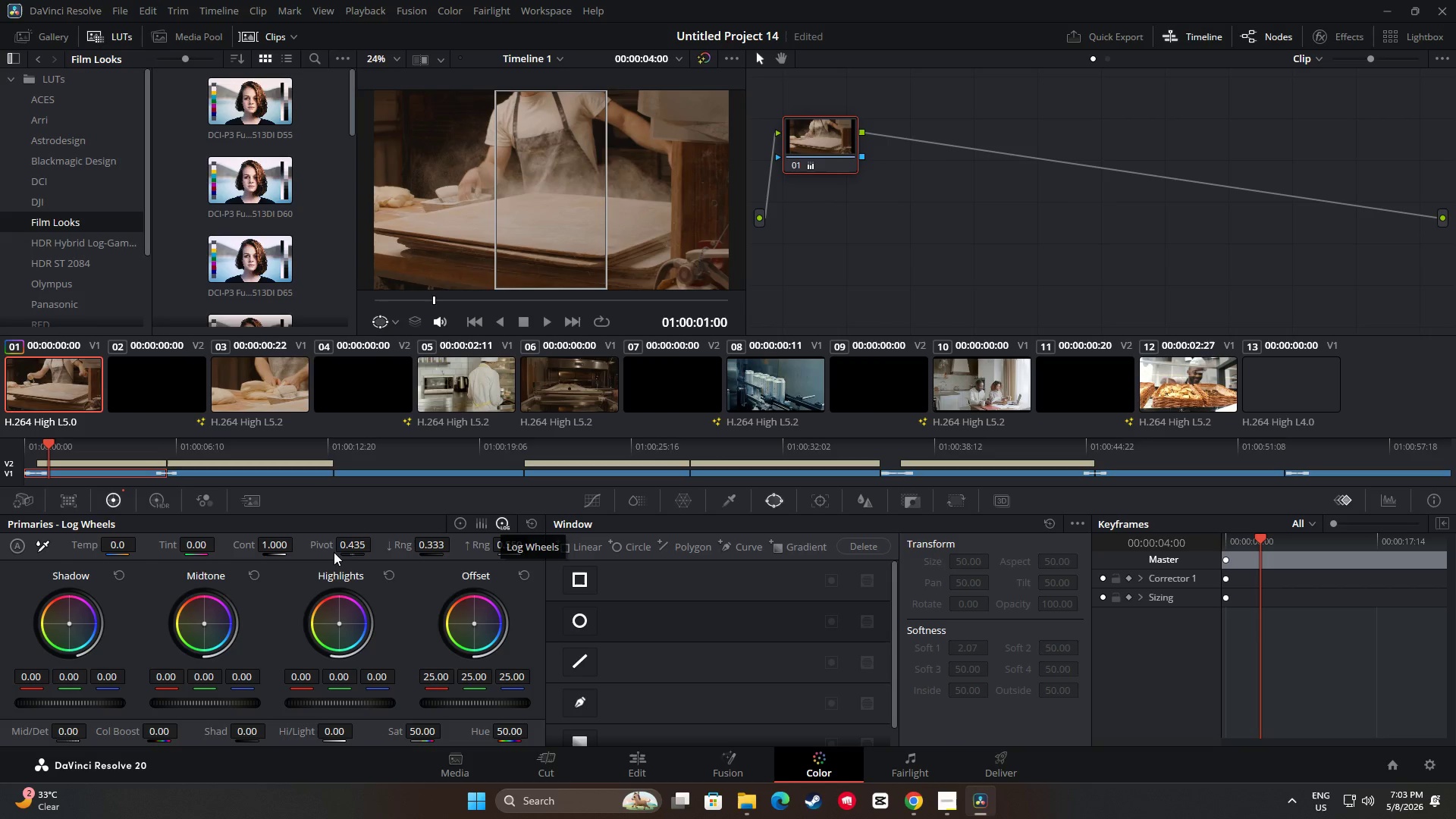 
left_click([460, 526])
 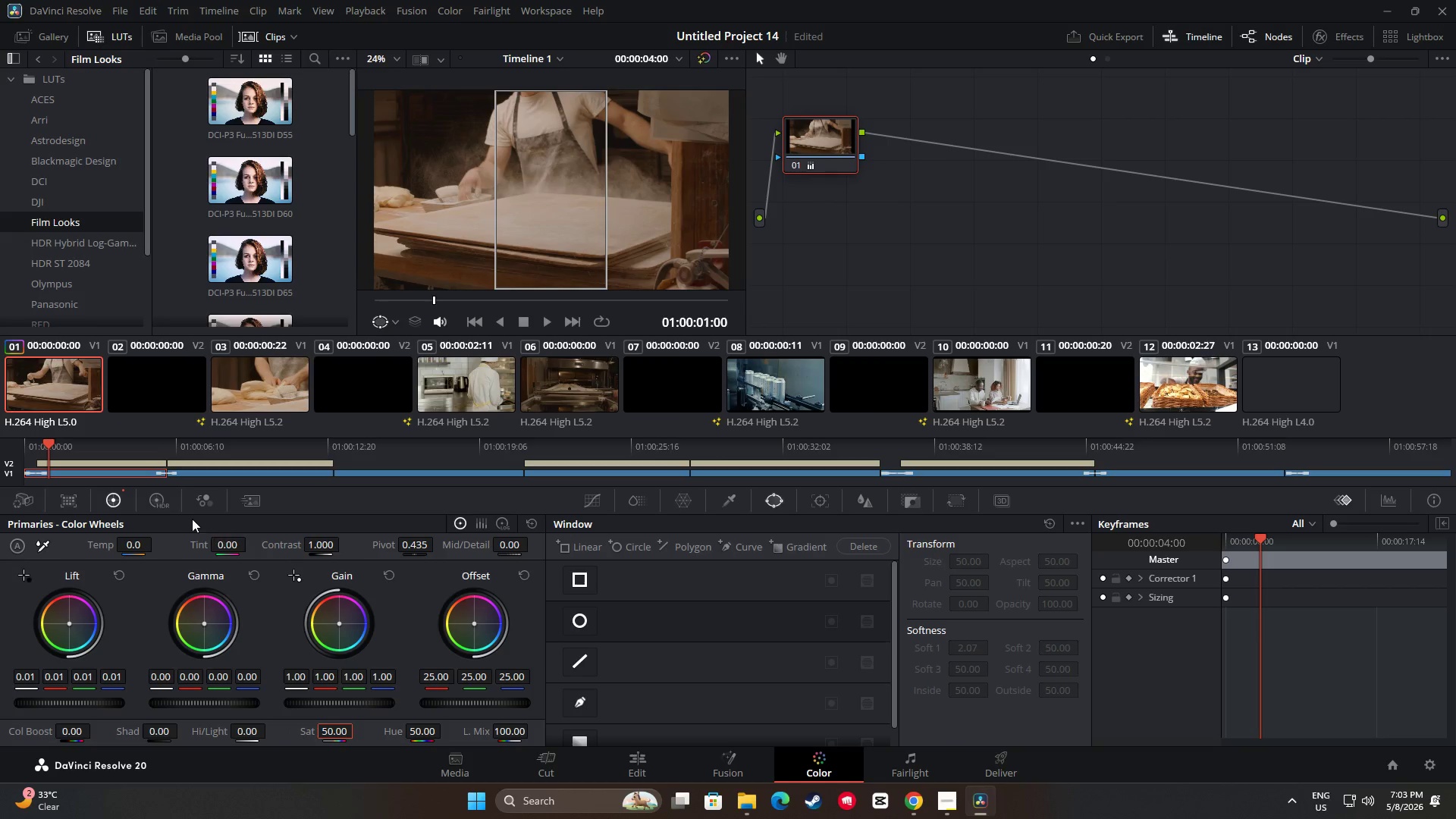 
left_click([158, 504])
 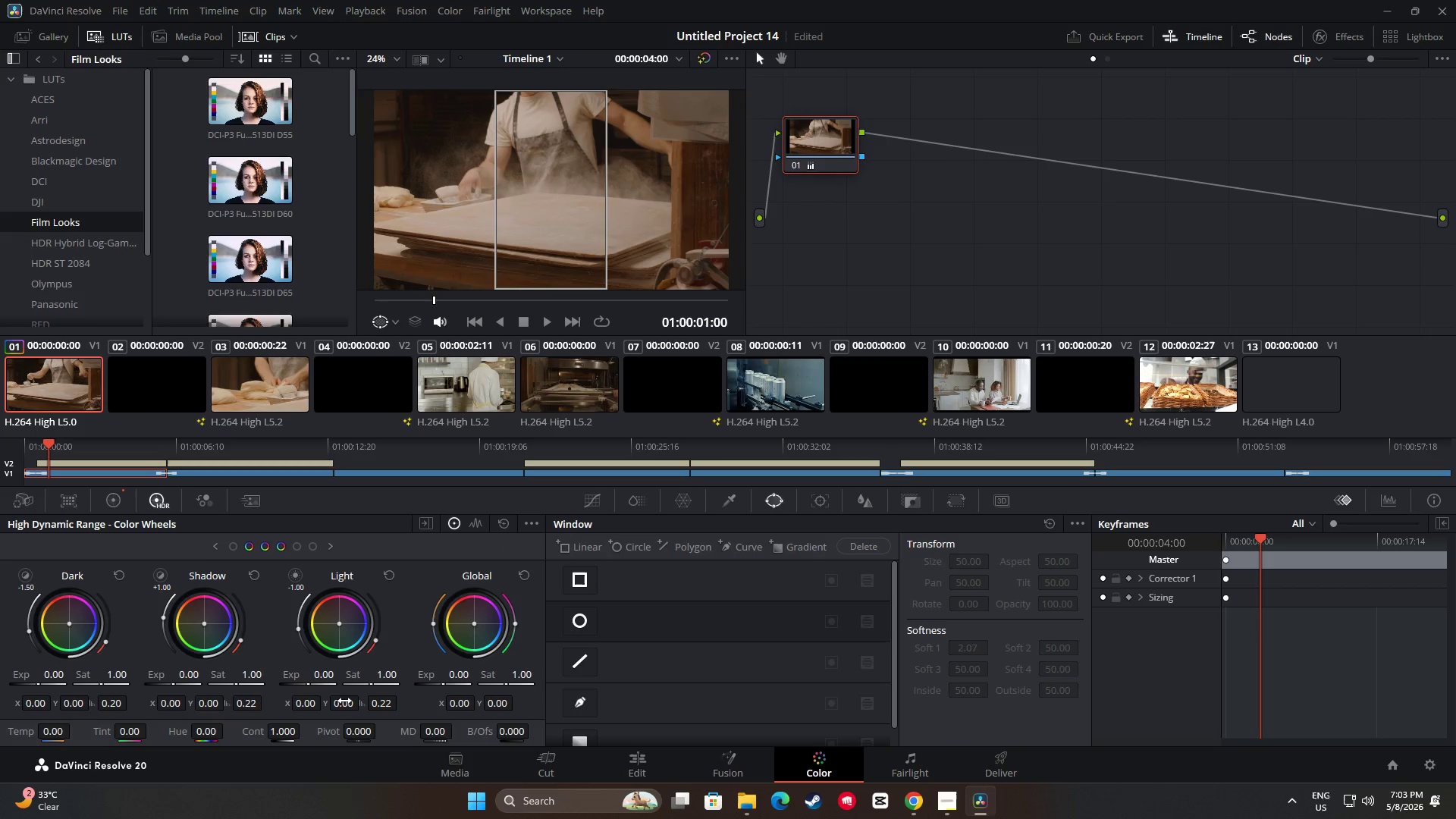 
wait(5.02)
 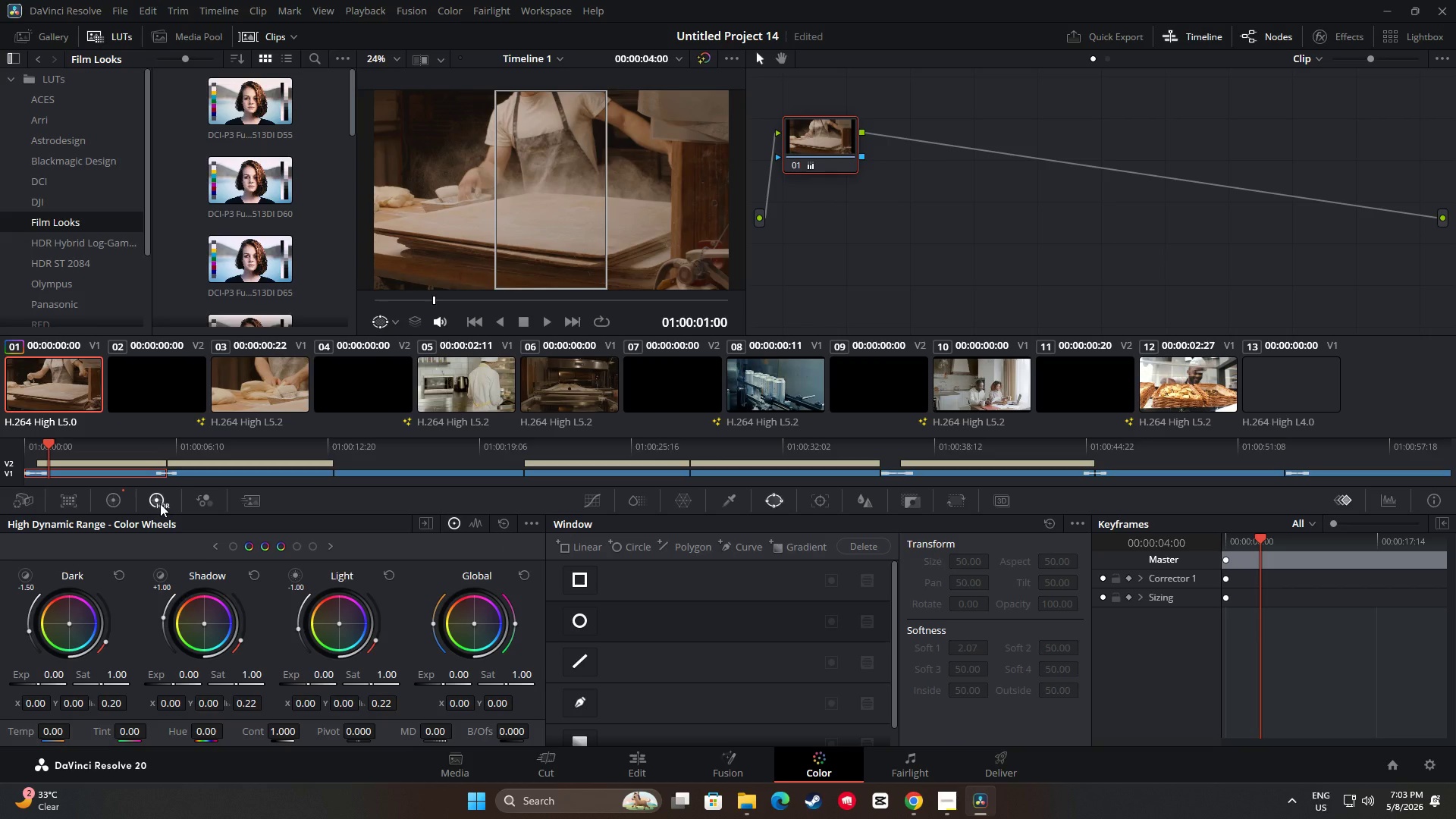 
left_click_drag(start_coordinate=[317, 684], to_coordinate=[485, 699])
 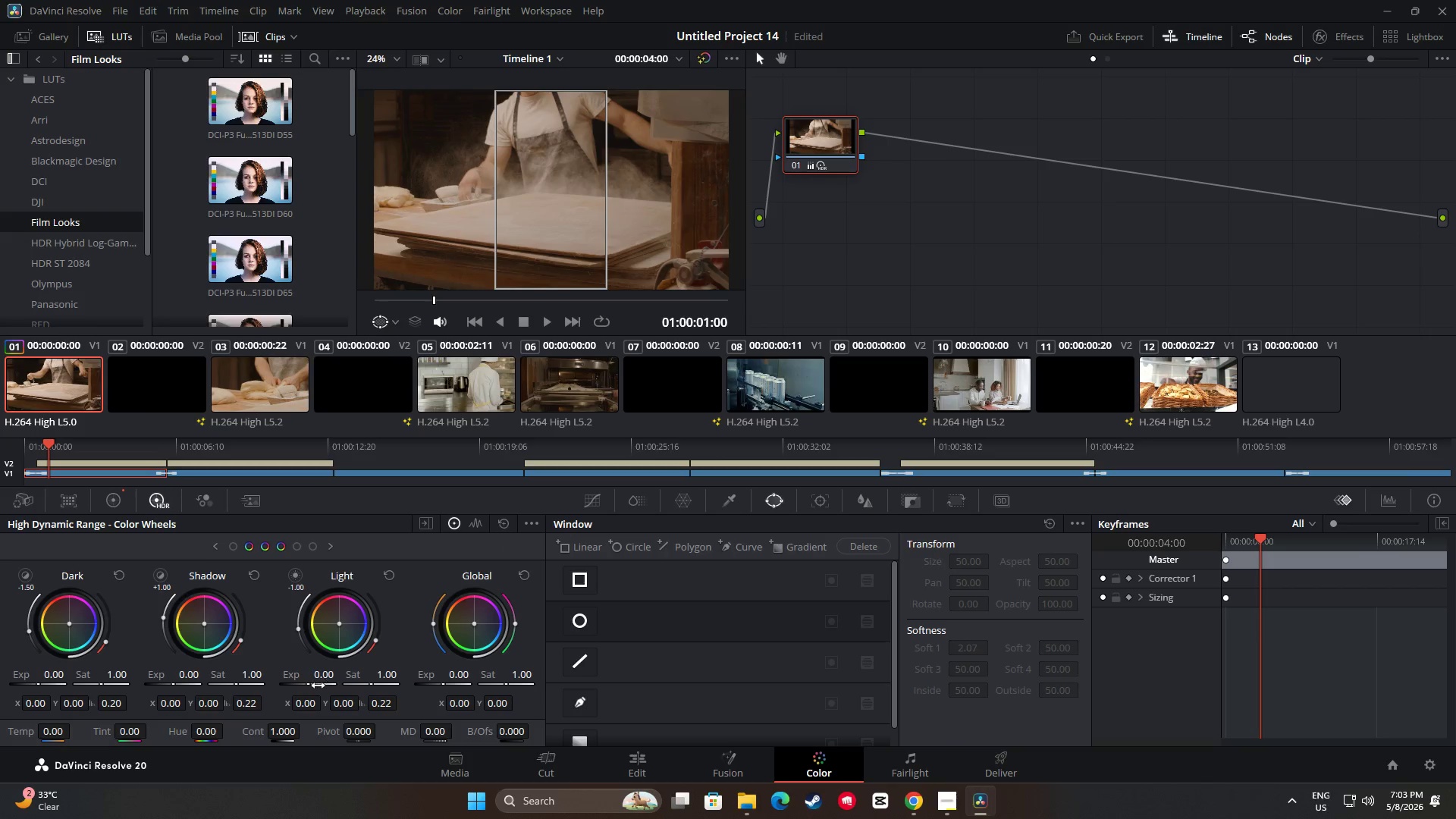 
left_click_drag(start_coordinate=[316, 683], to_coordinate=[379, 688])
 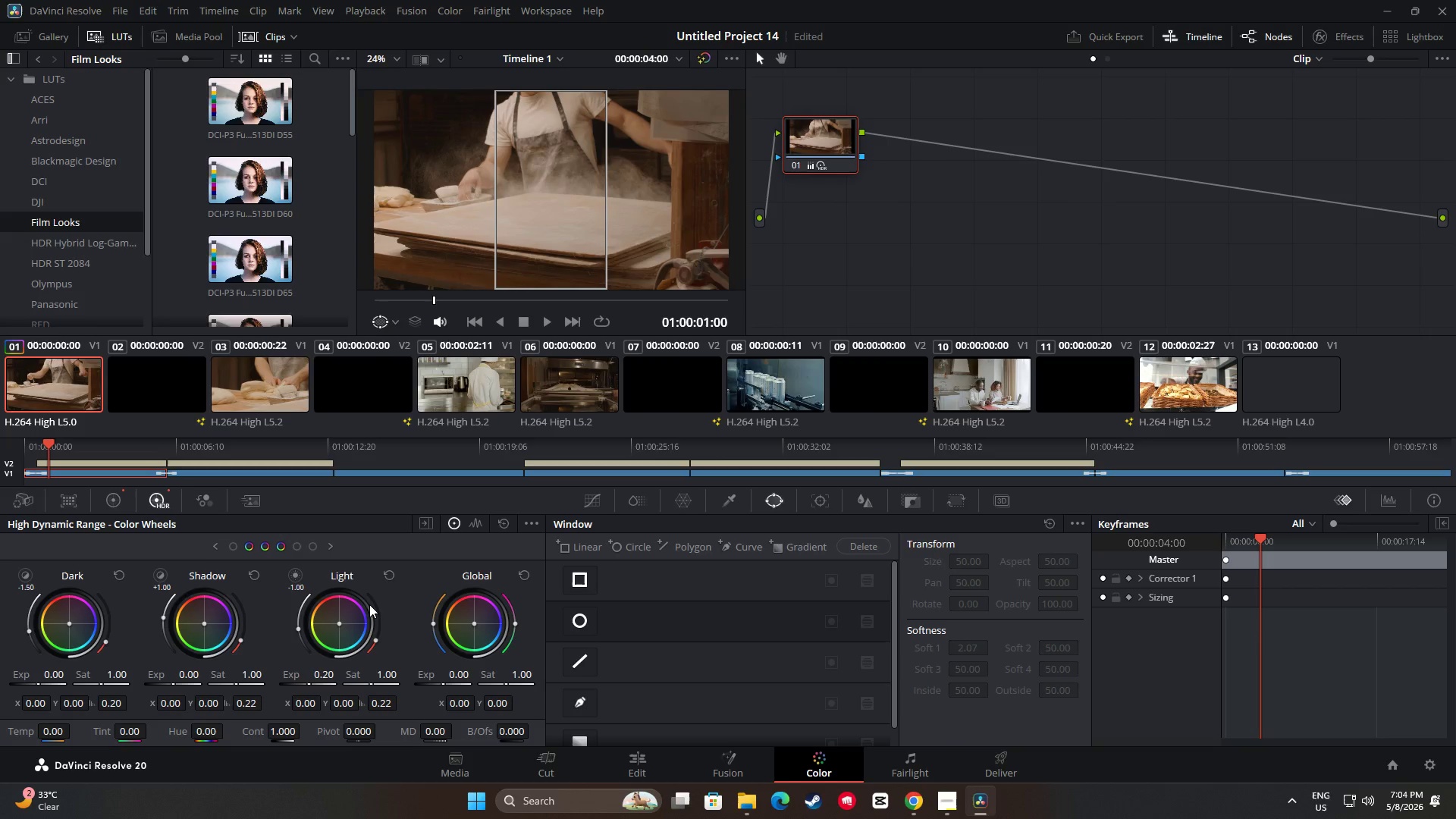 
left_click([385, 576])
 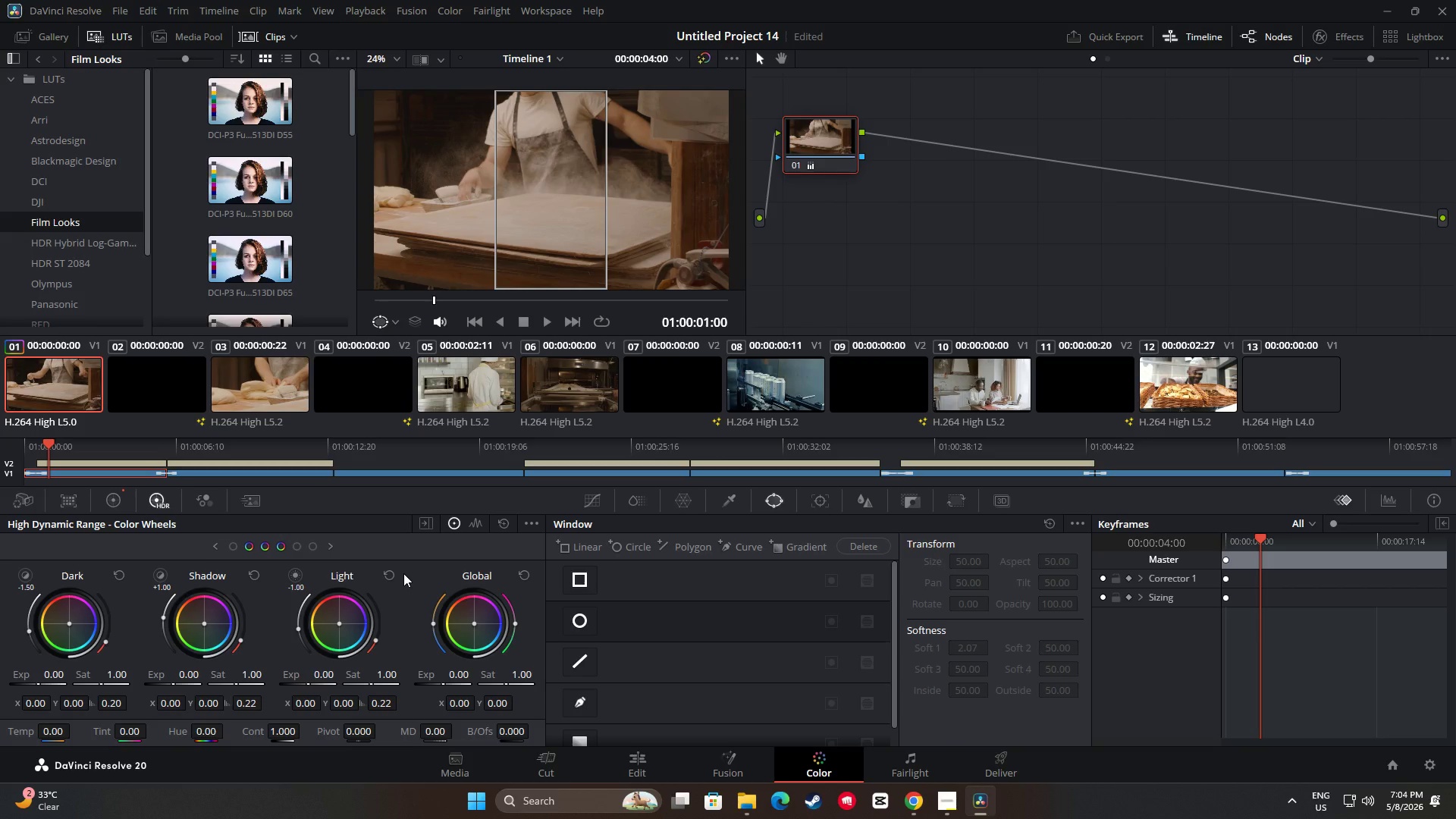 
left_click_drag(start_coordinate=[448, 682], to_coordinate=[541, 690])
 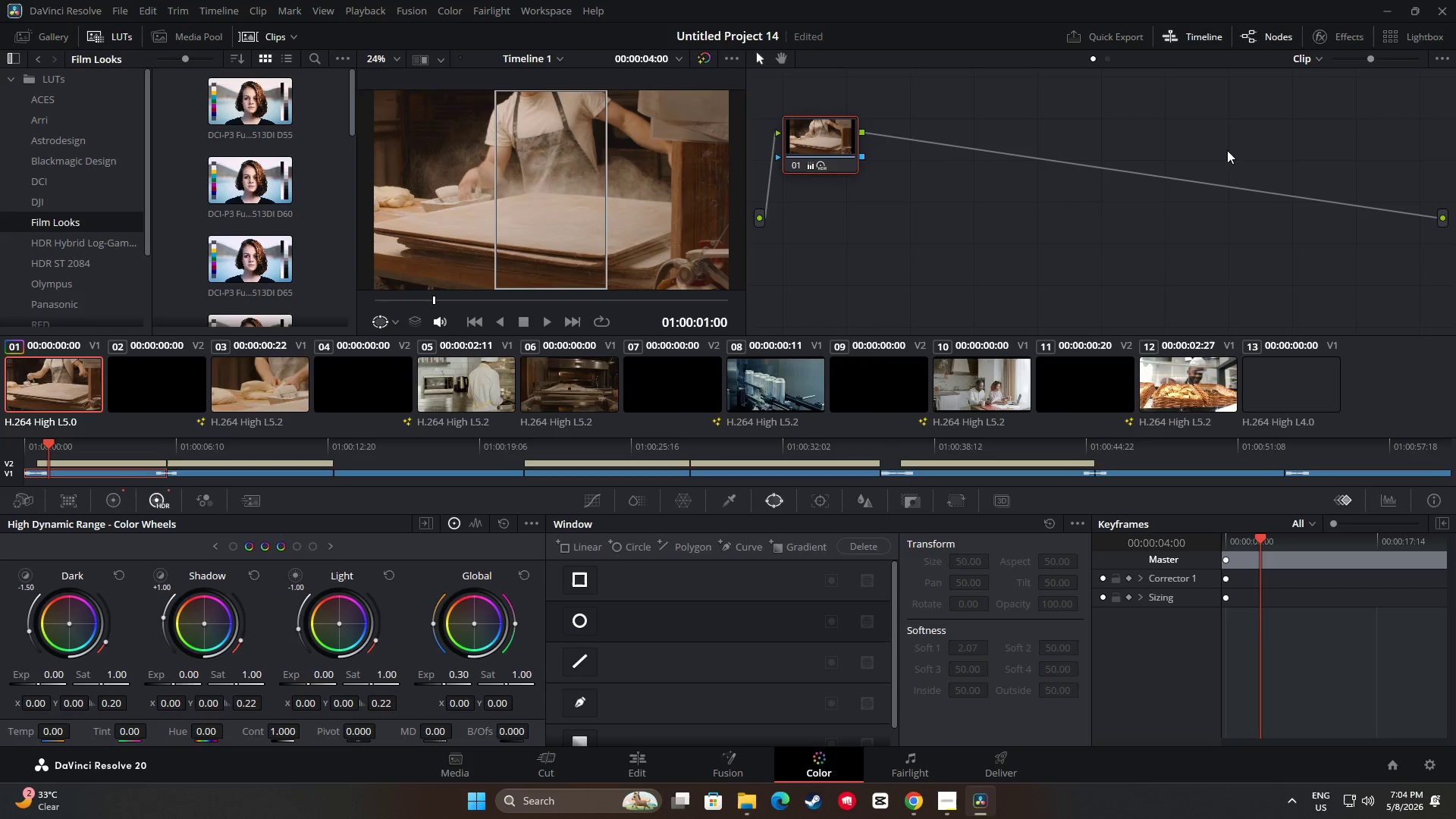 
left_click_drag(start_coordinate=[920, 228], to_coordinate=[922, 220])
 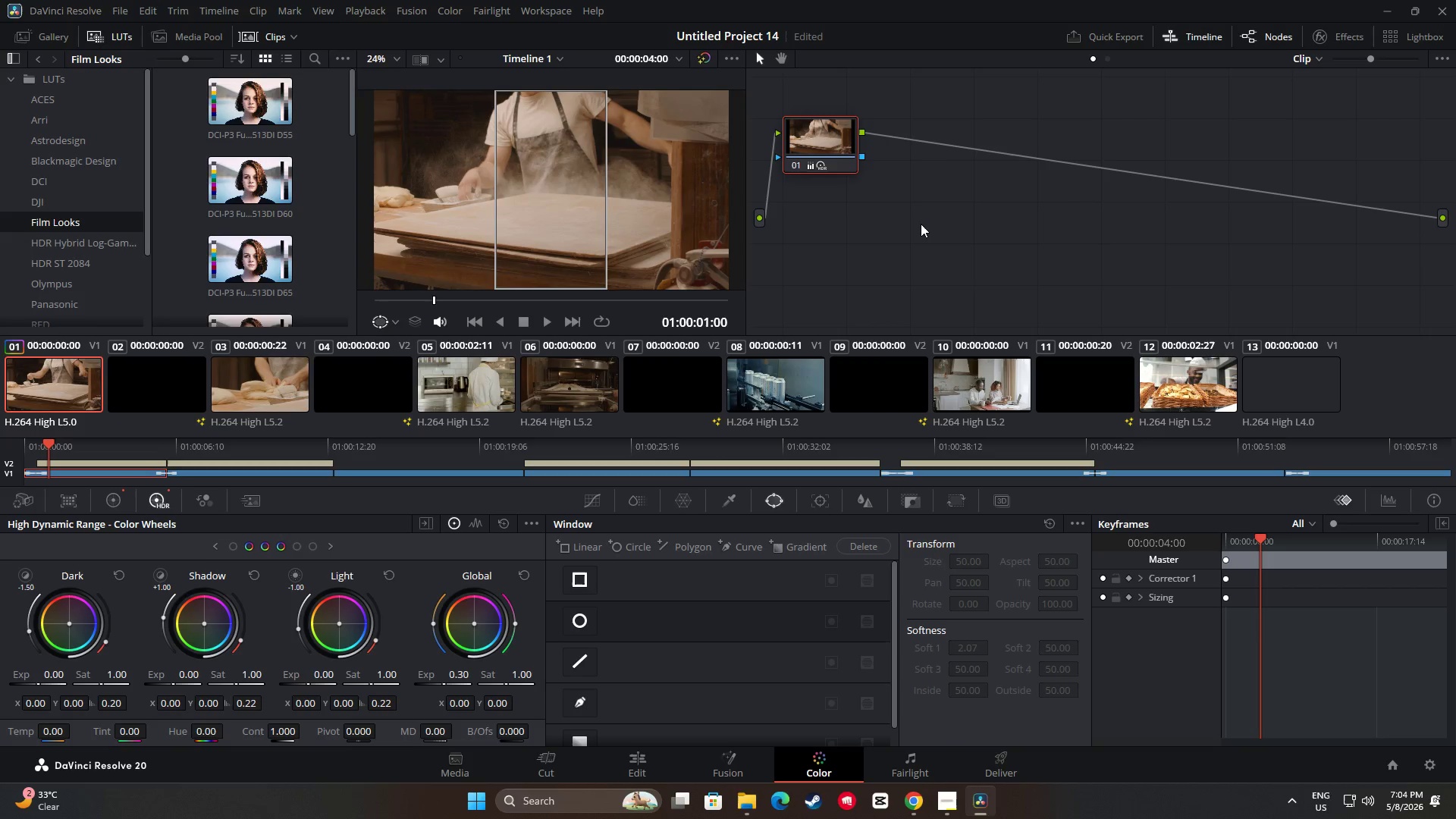 
key(Alt+AltLeft)
 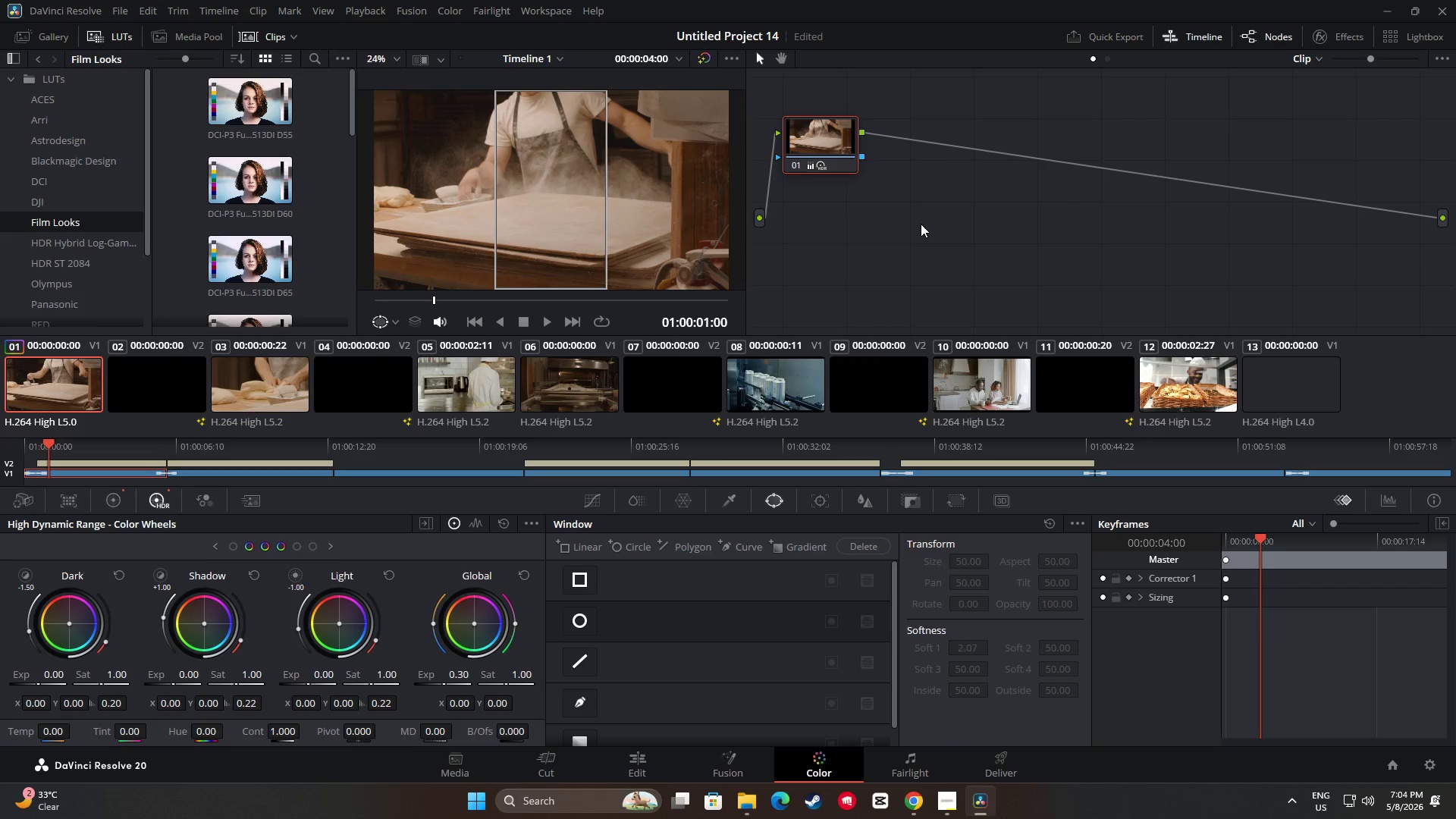 
key(Alt+S)
 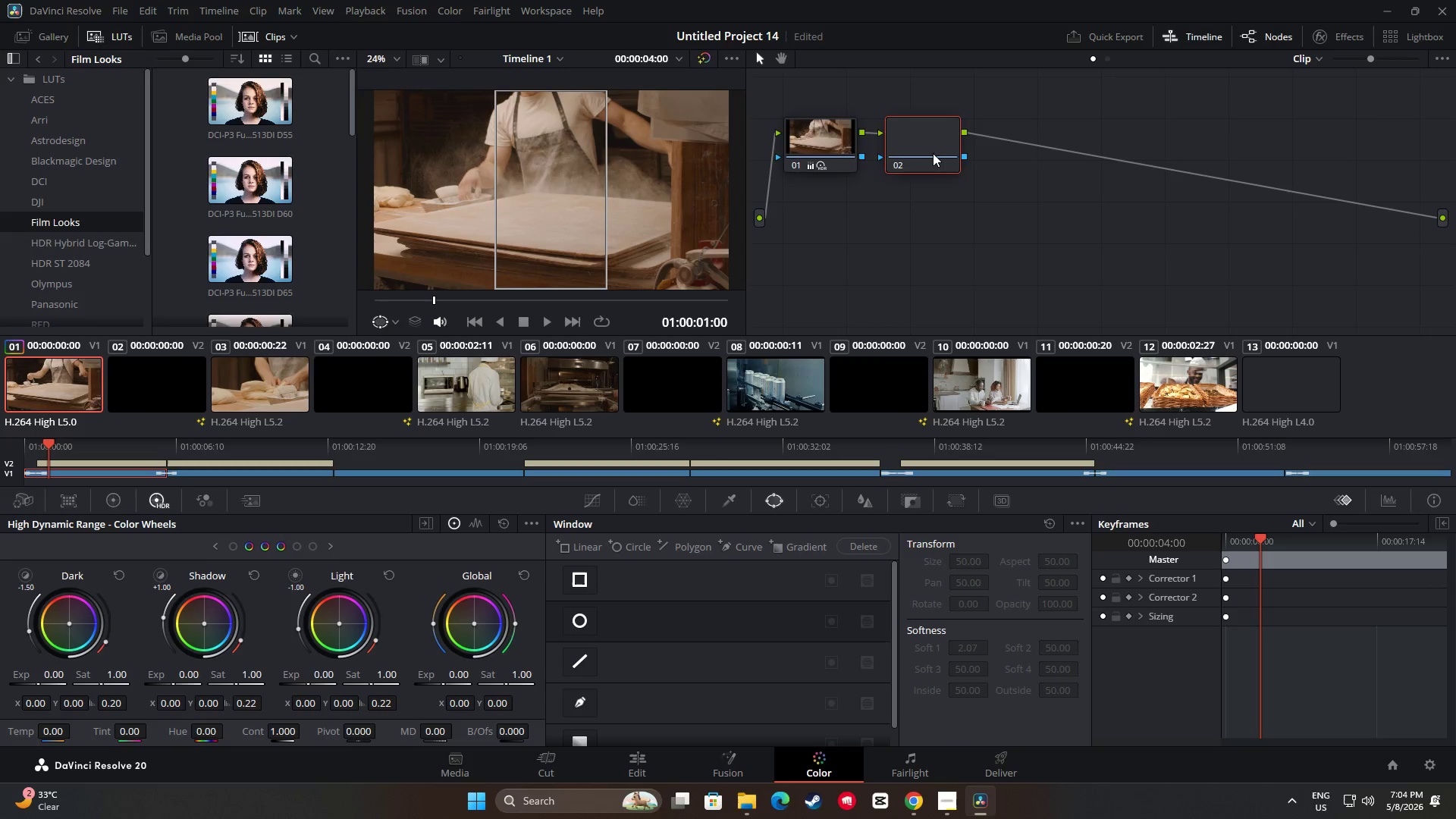 
left_click_drag(start_coordinate=[930, 153], to_coordinate=[918, 173])
 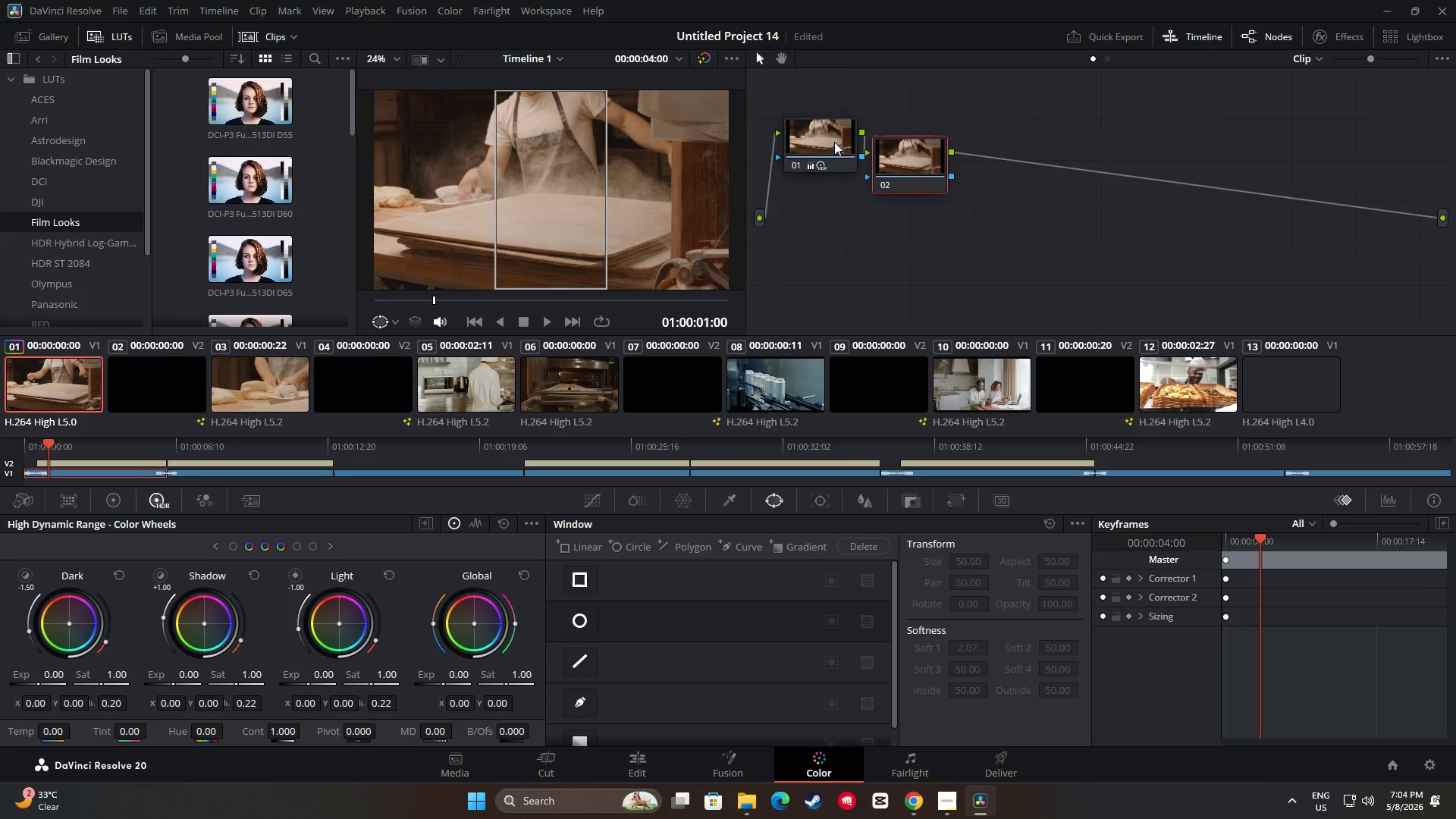 
mouse_move([851, 136])
 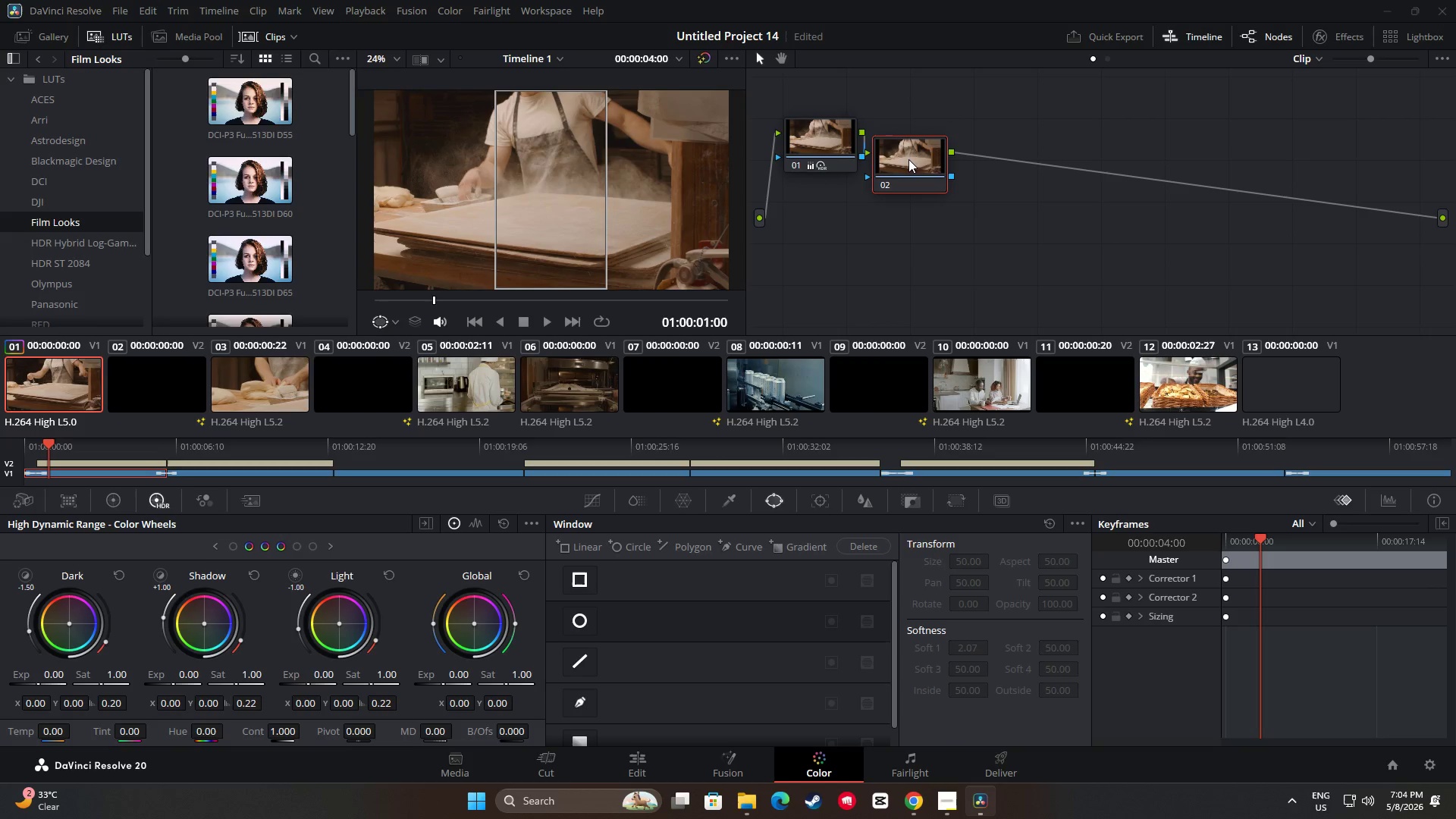 
left_click([908, 159])
 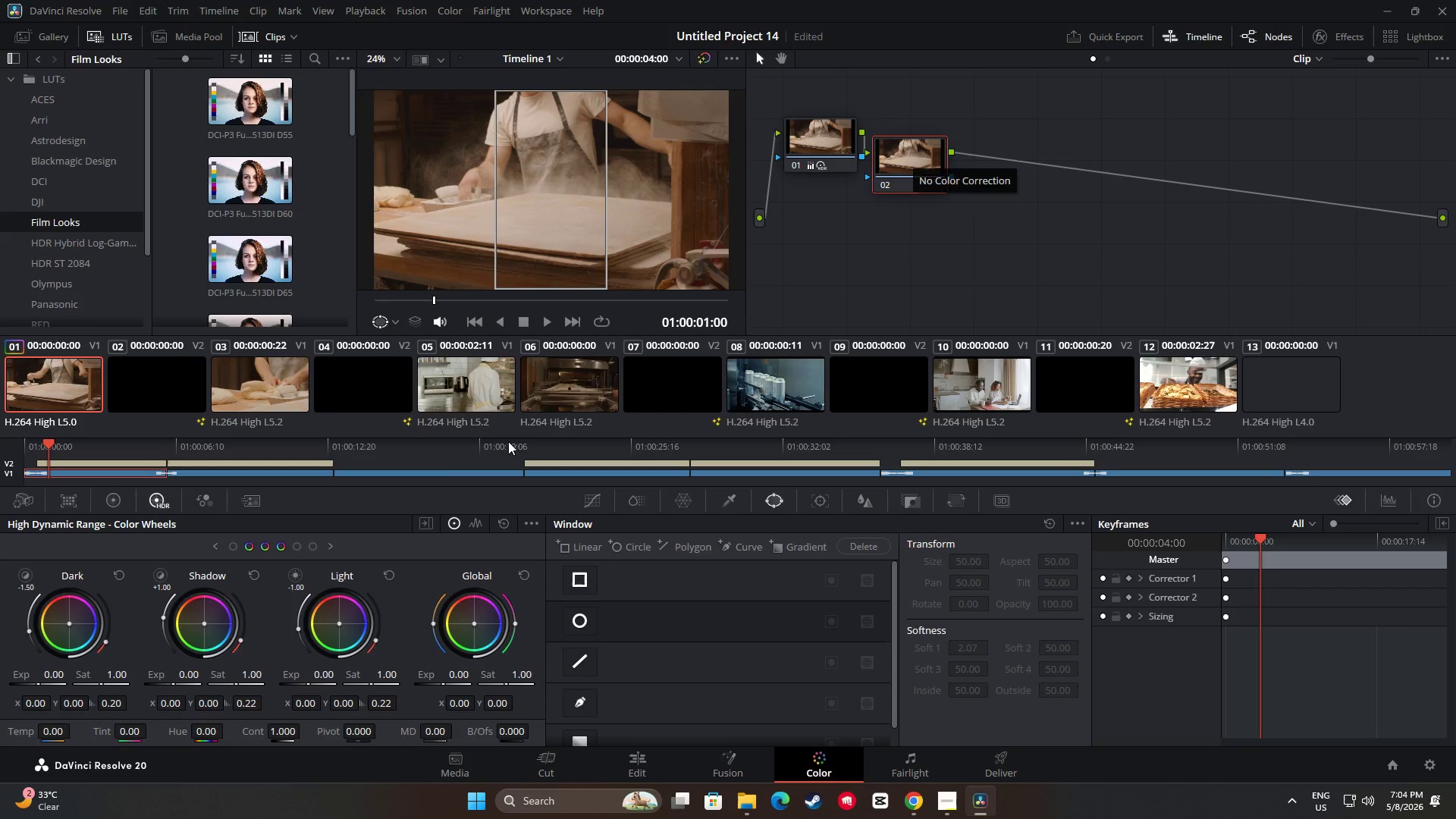 
wait(12.11)
 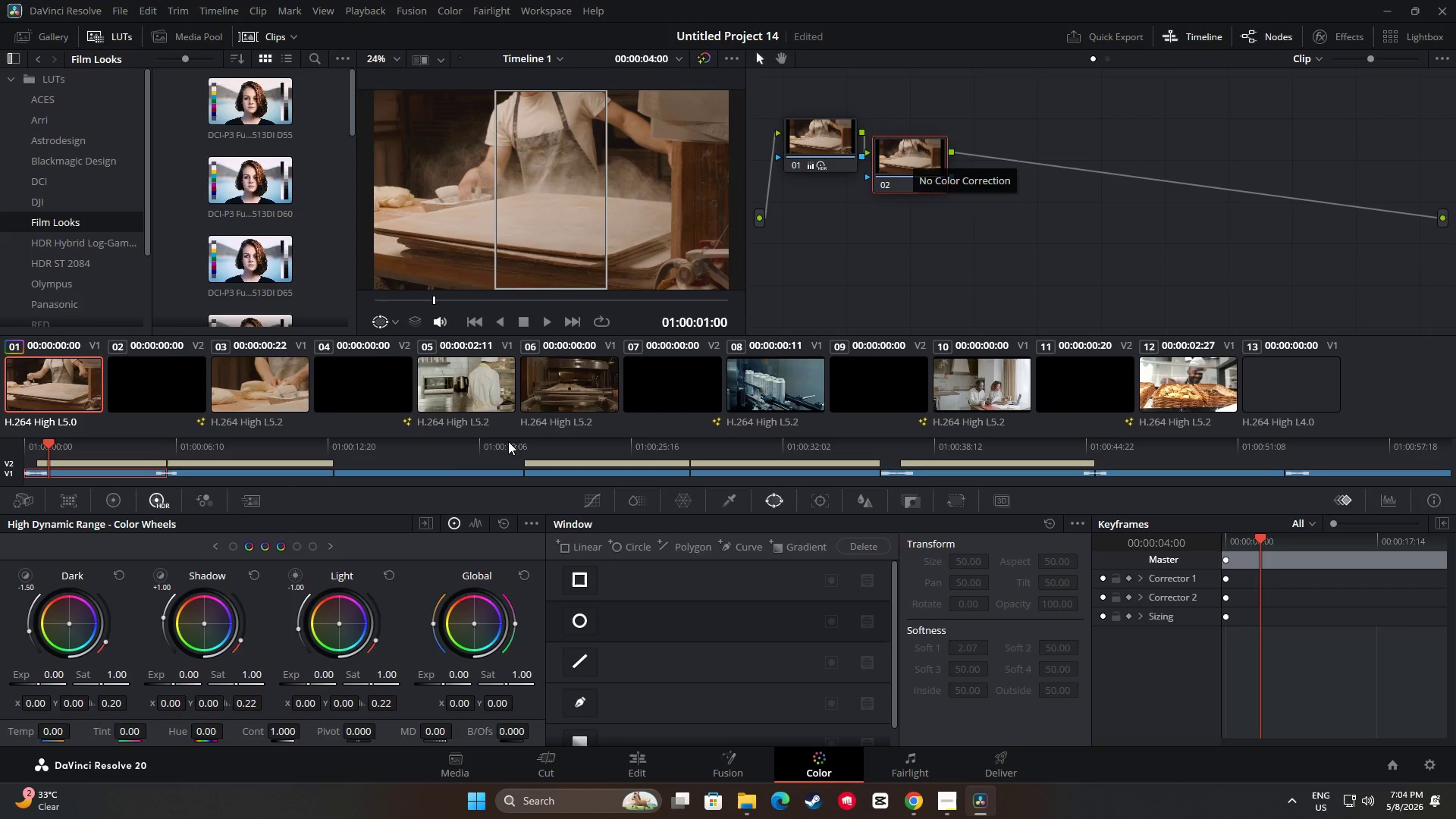 
left_click_drag(start_coordinate=[336, 704], to_coordinate=[678, 701])
 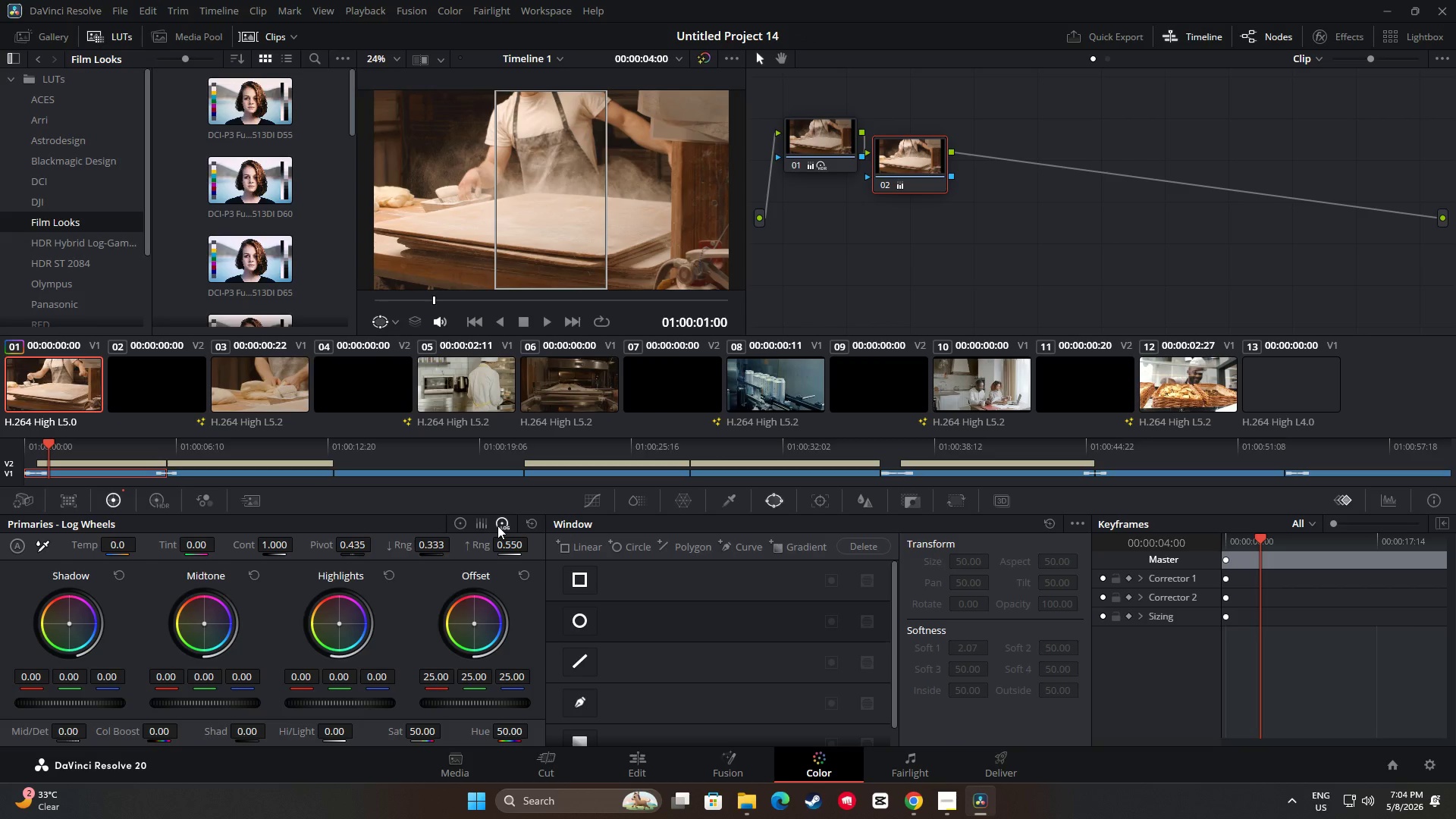 
wait(6.66)
 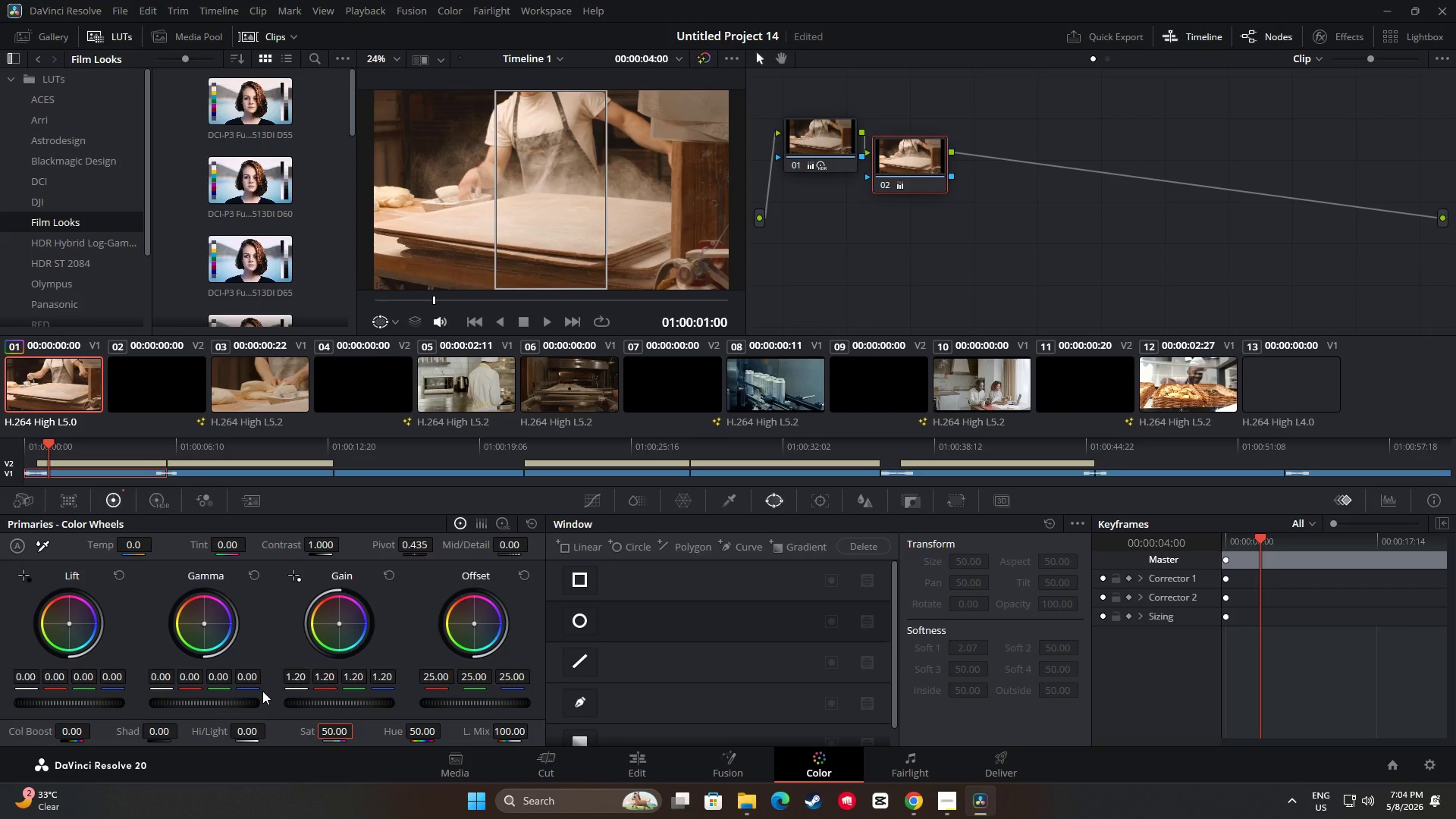 
left_click_drag(start_coordinate=[198, 704], to_coordinate=[488, 726])
 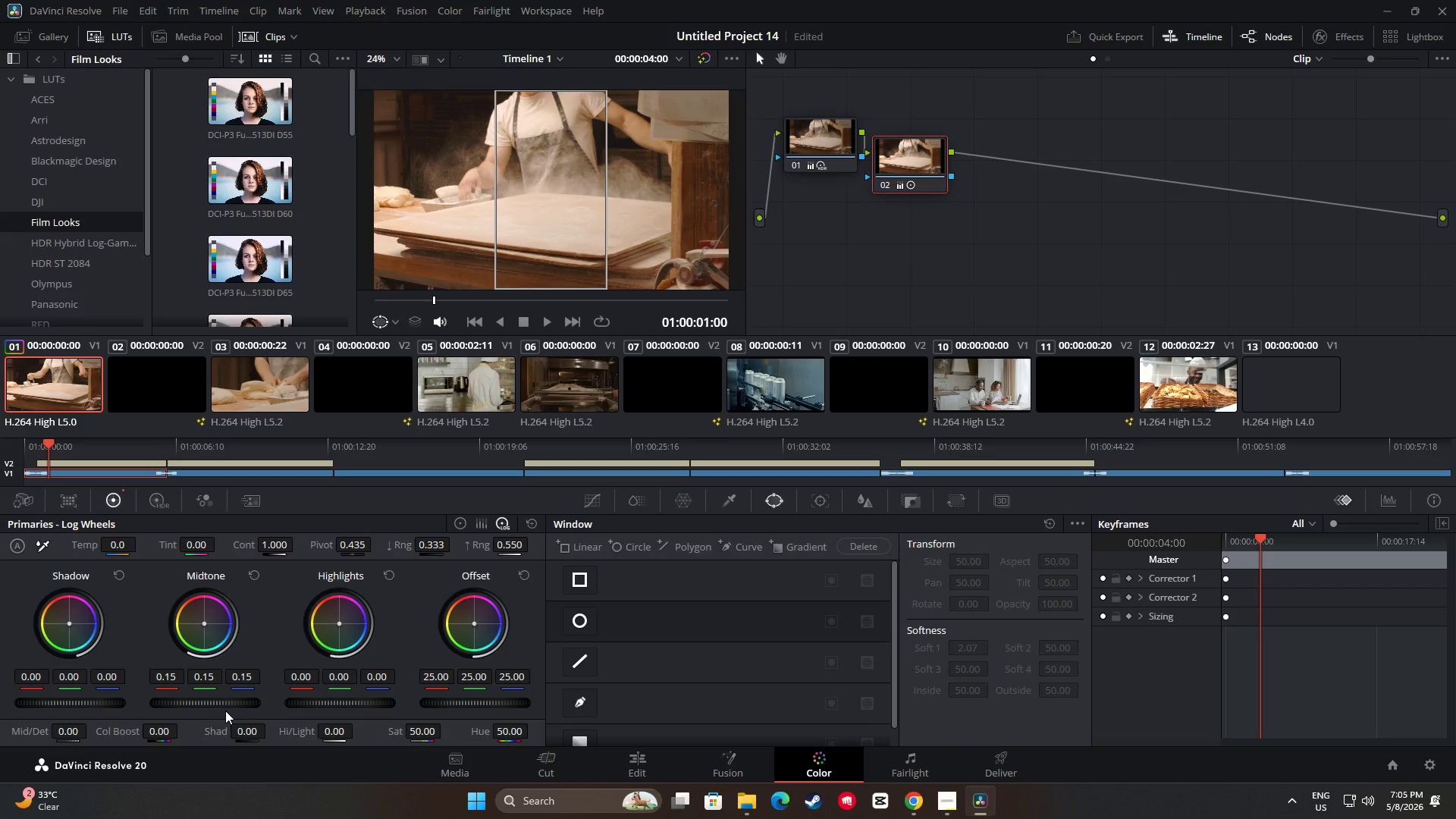 
wait(8.58)
 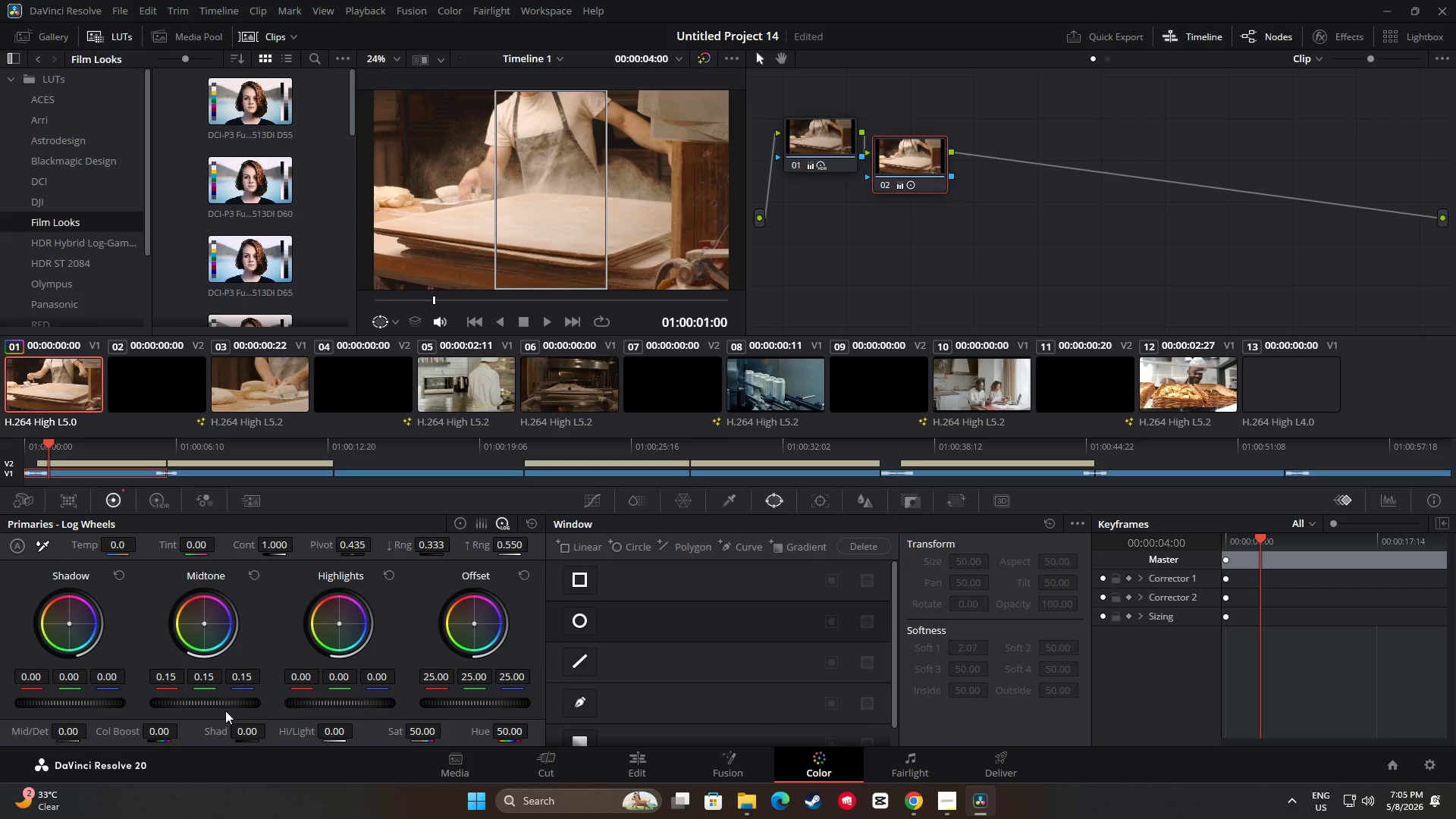 
left_click([463, 524])
 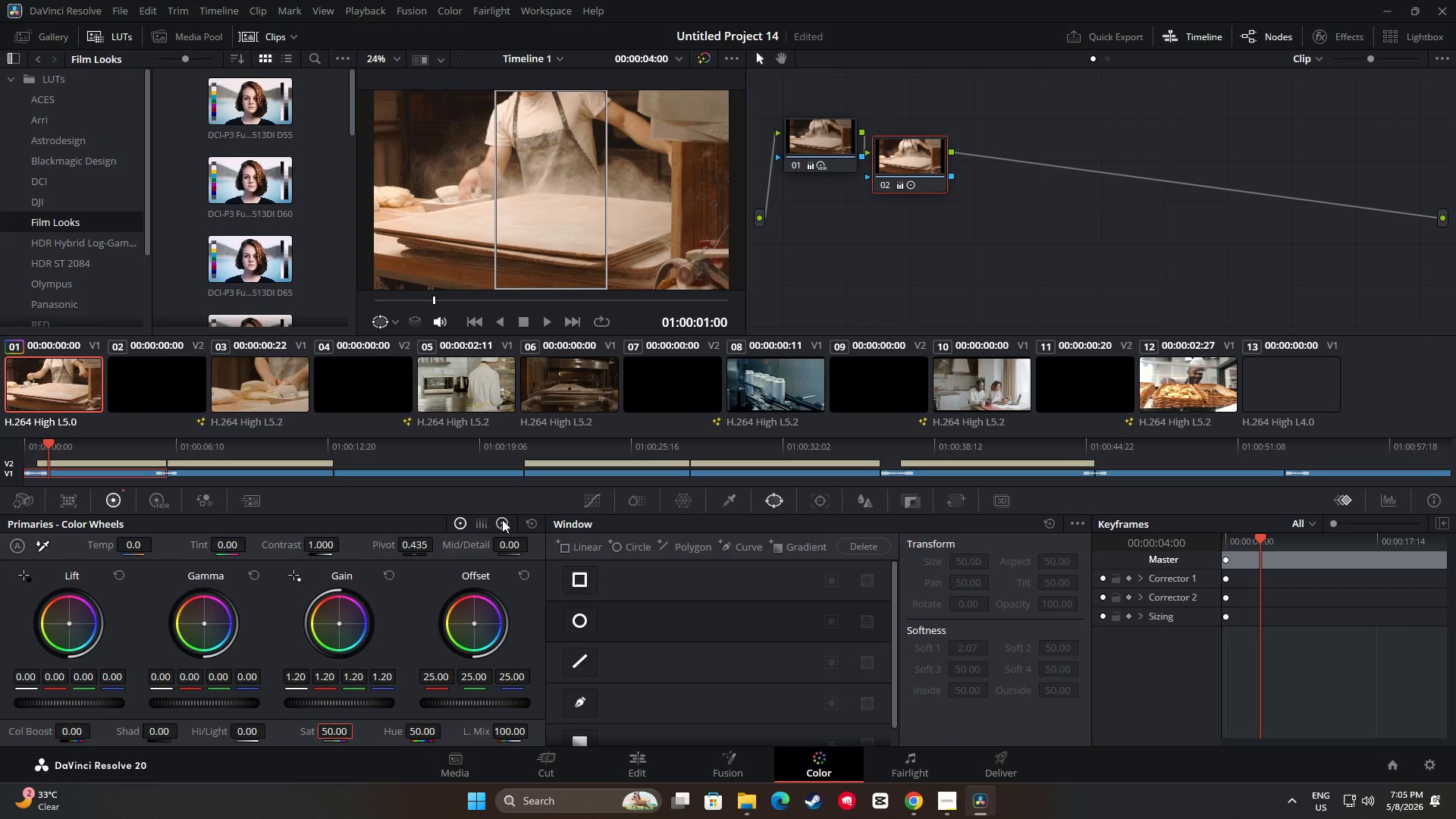 
left_click([502, 519])
 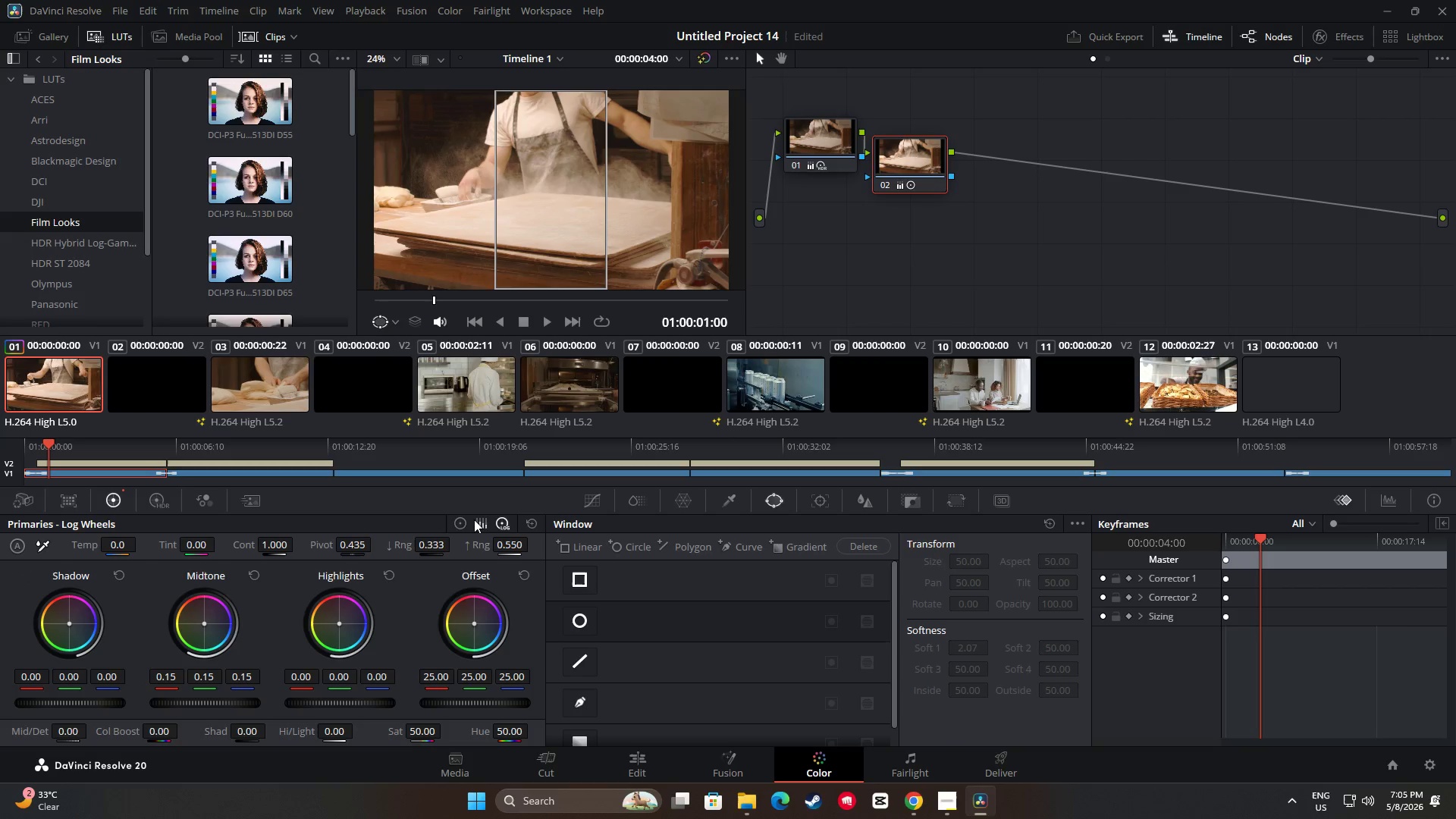 
left_click([453, 519])
 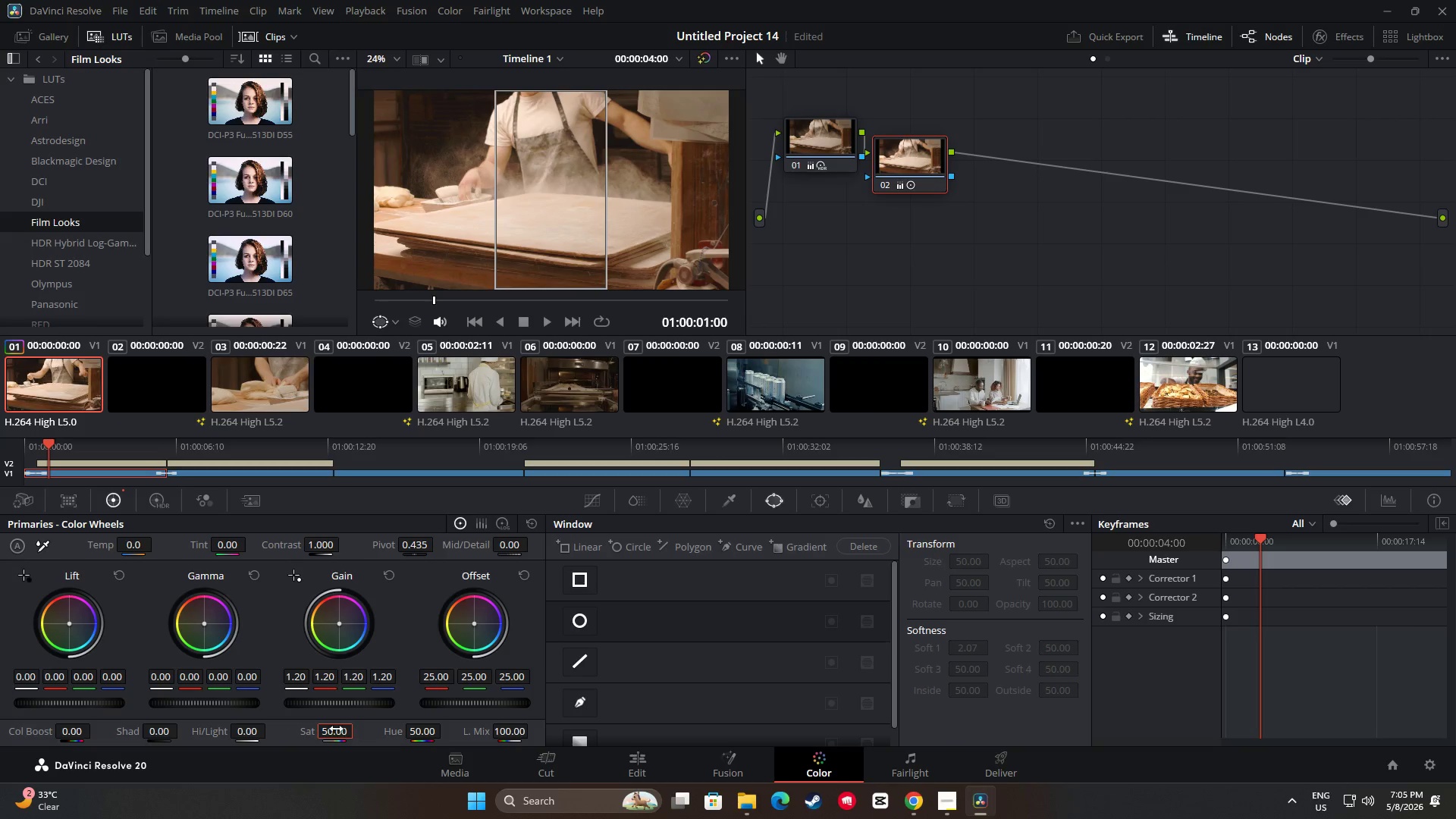 
left_click_drag(start_coordinate=[334, 733], to_coordinate=[391, 730])
 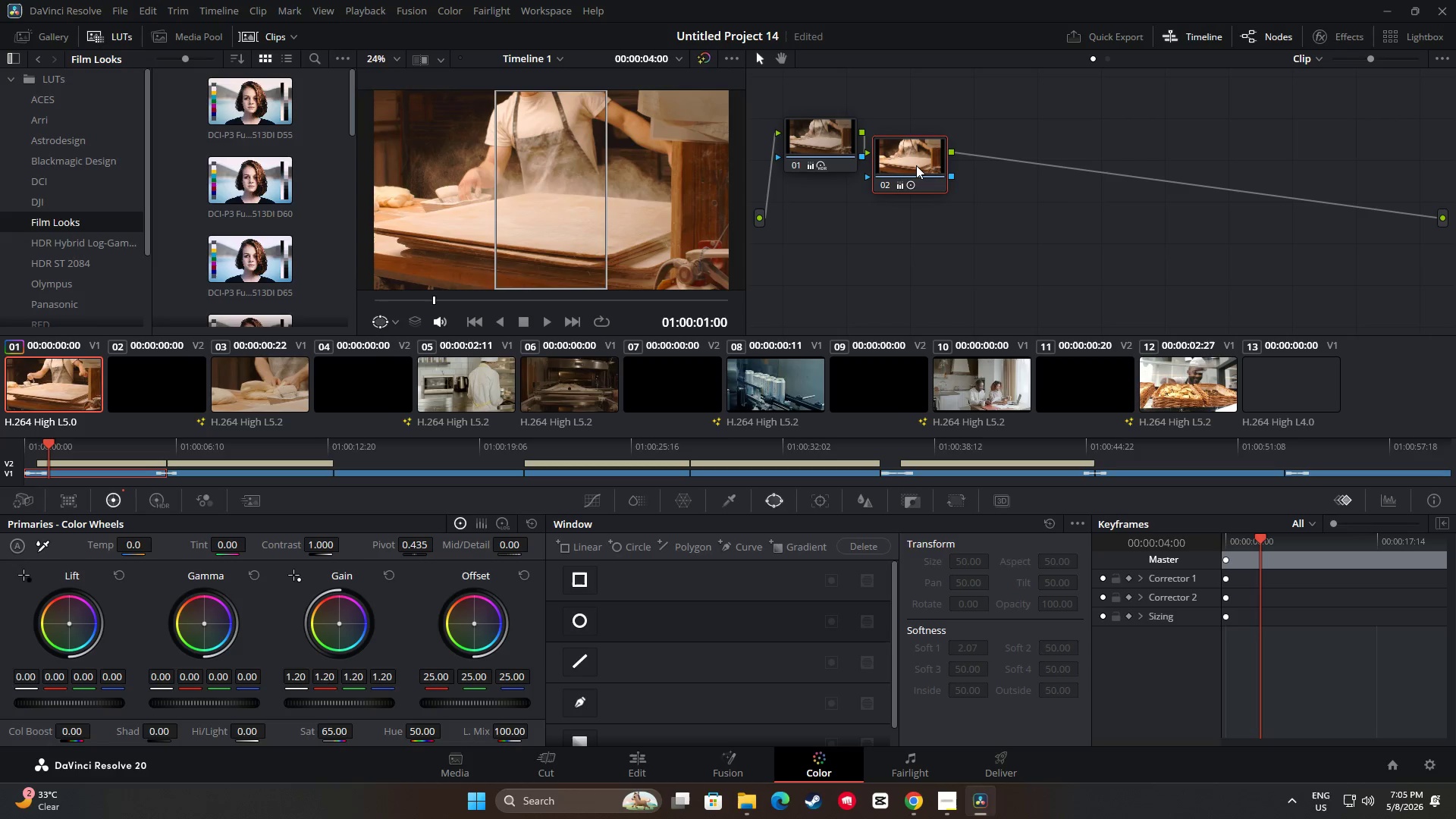 
left_click([914, 243])
 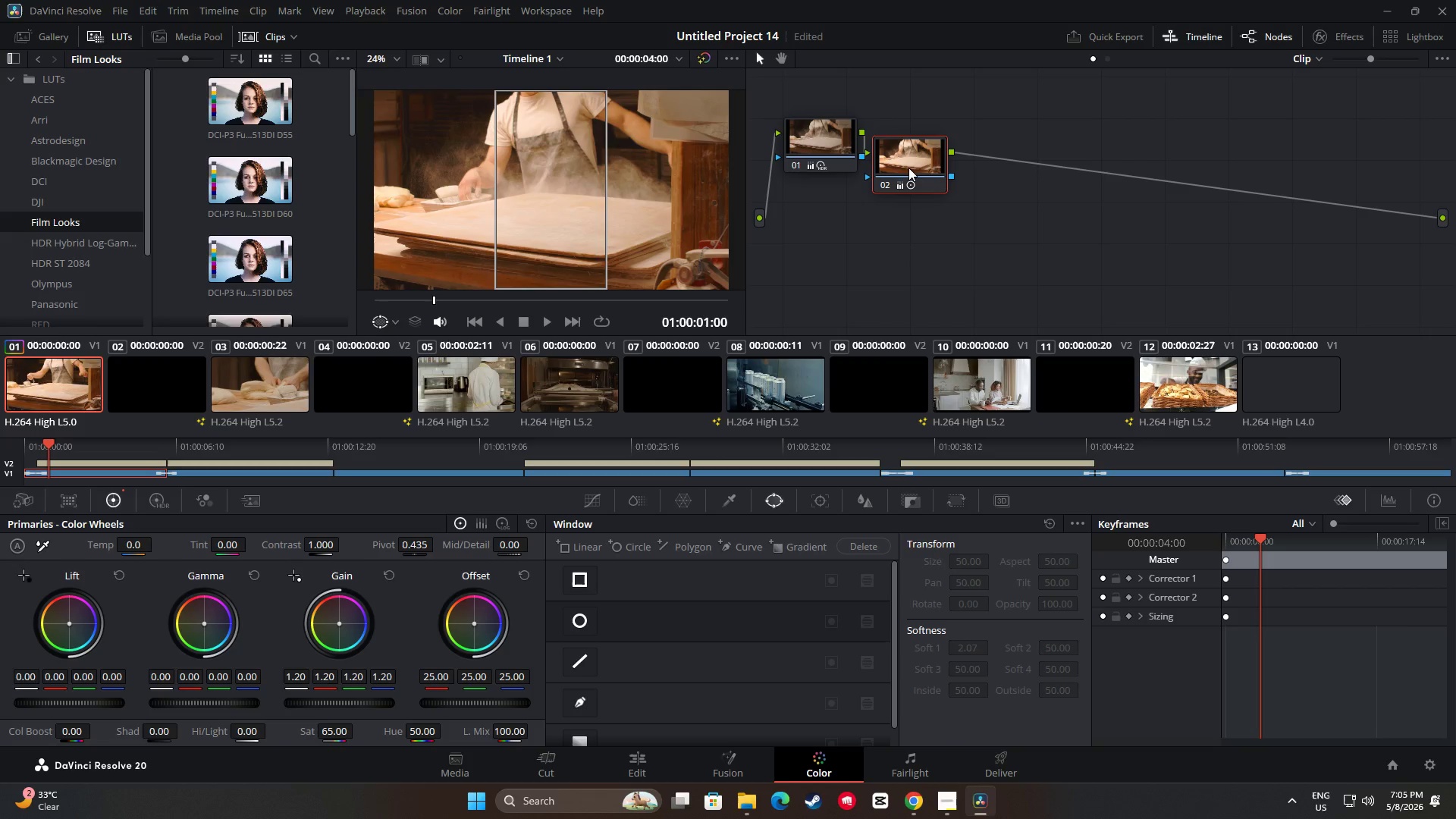 
mouse_move([915, 183])
 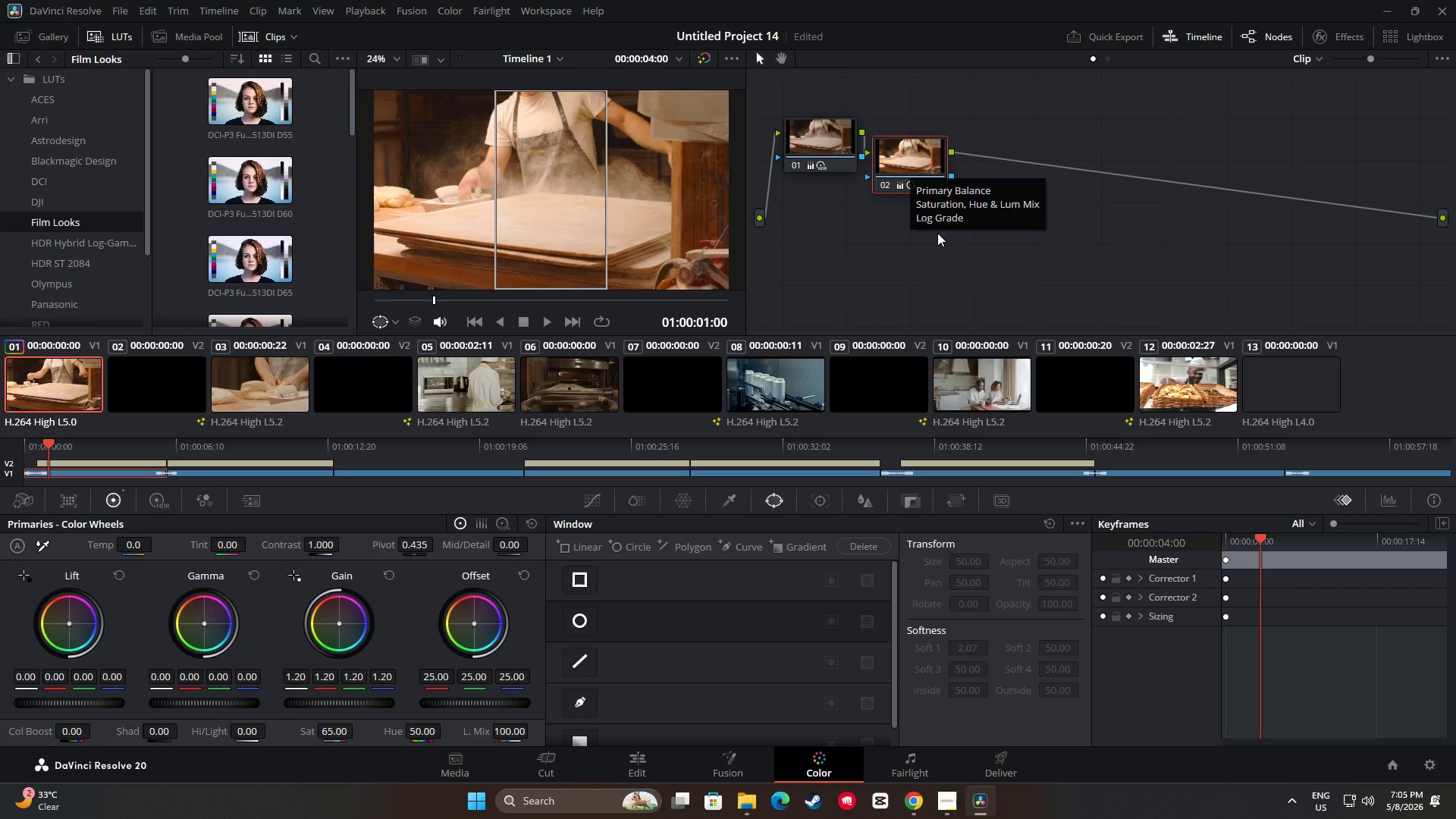 
left_click_drag(start_coordinate=[937, 233], to_coordinate=[952, 234])
 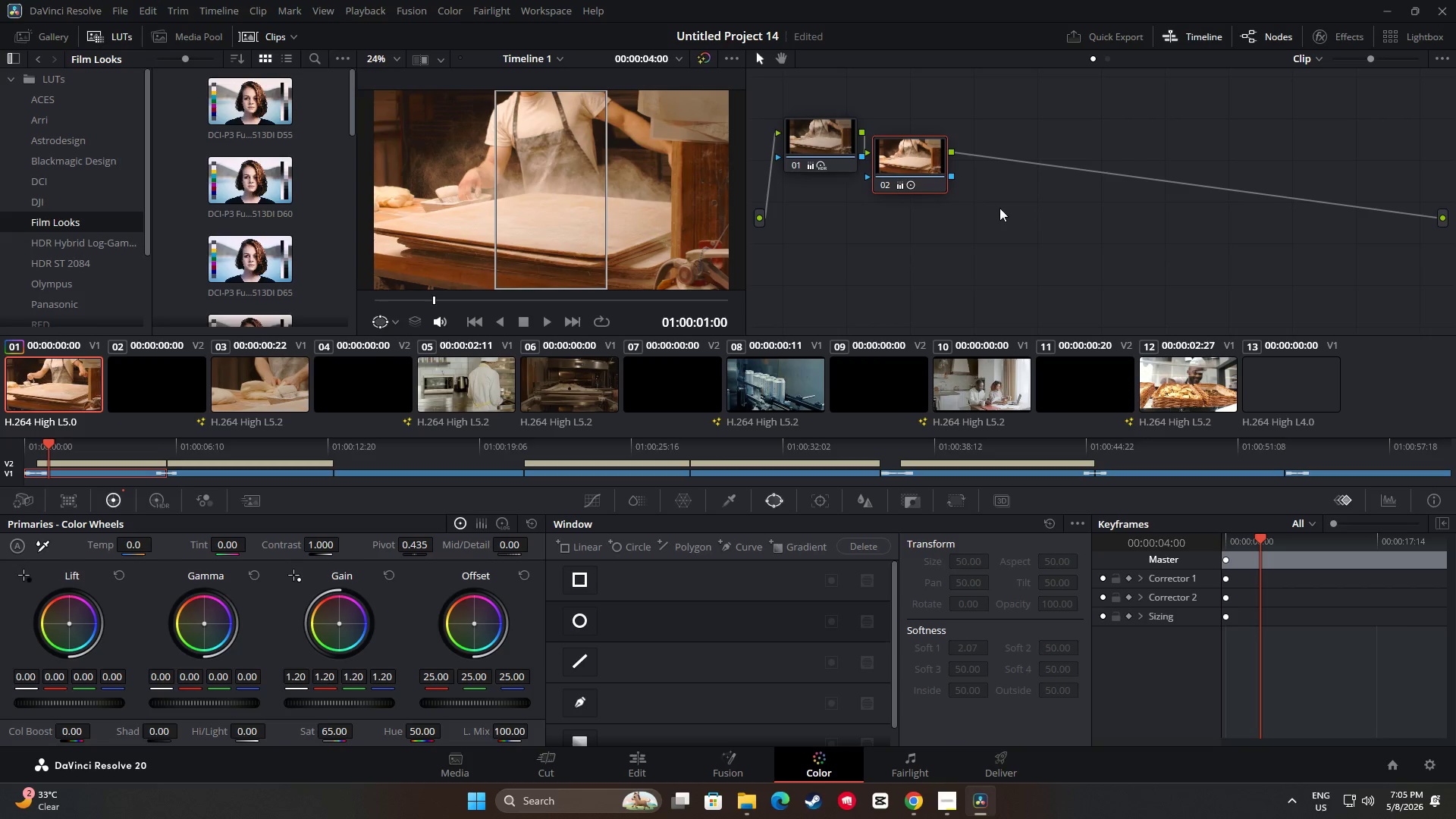 
double_click([999, 208])
 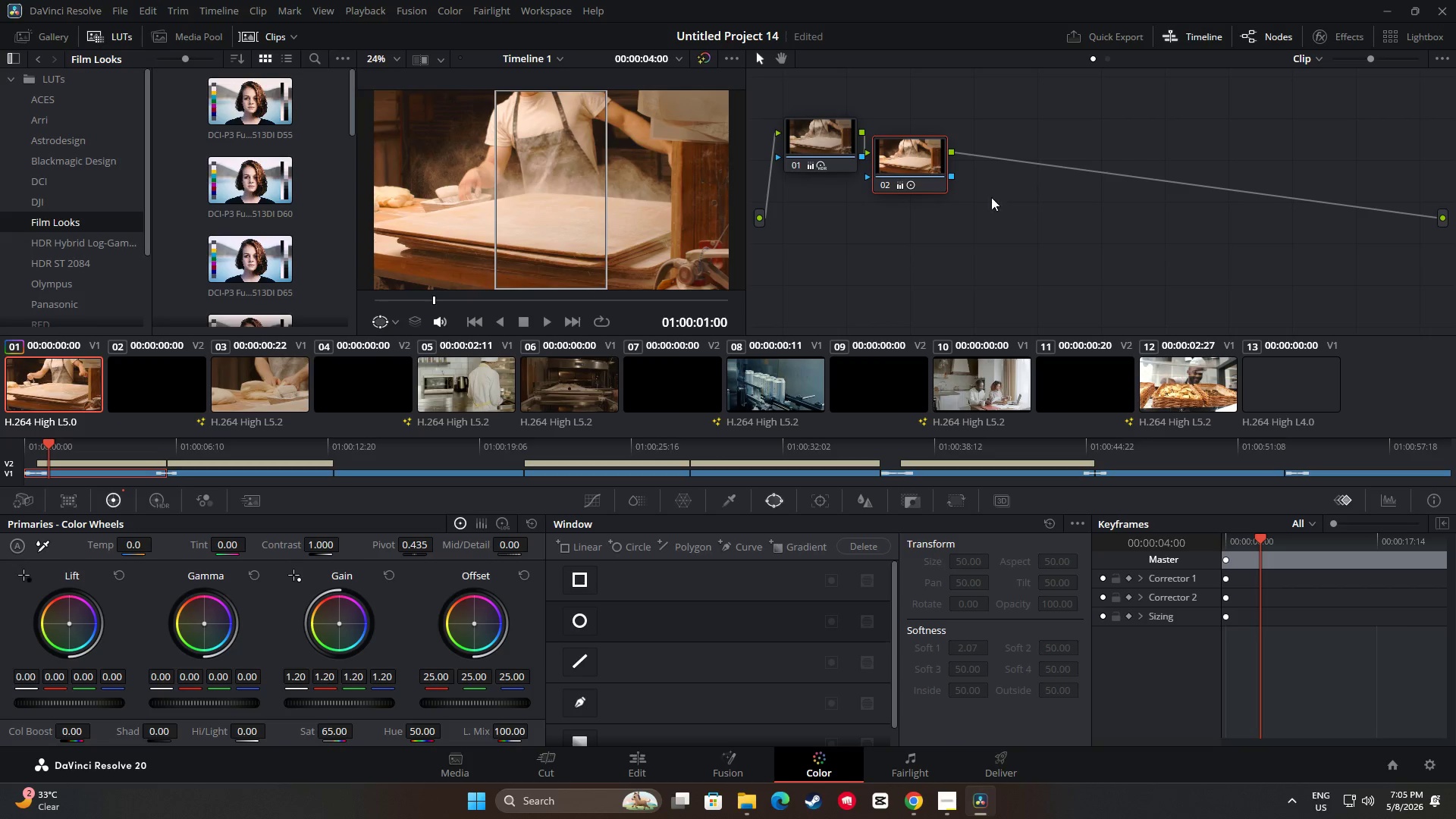 
key(S)
 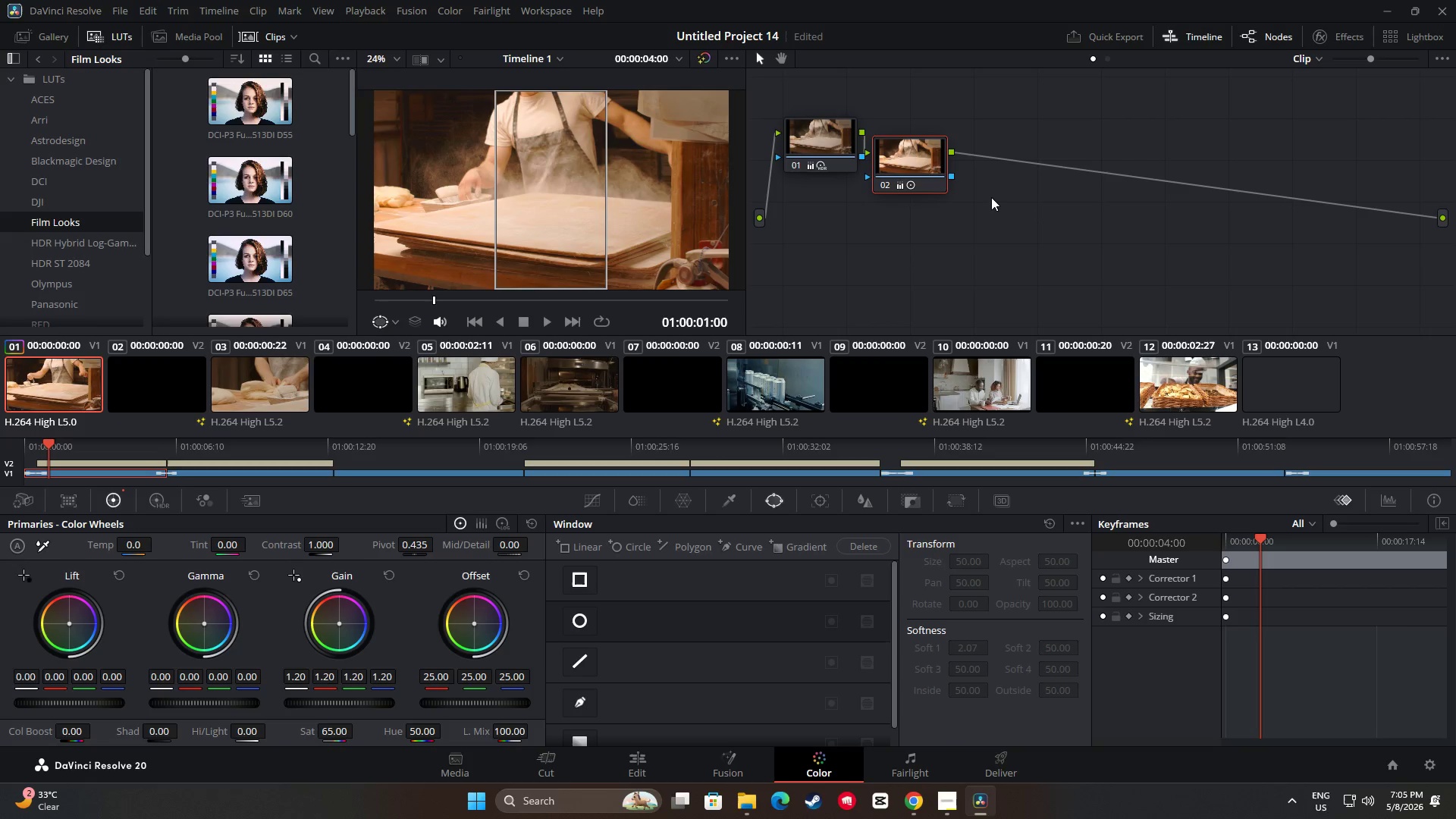 
key(Alt+S)
 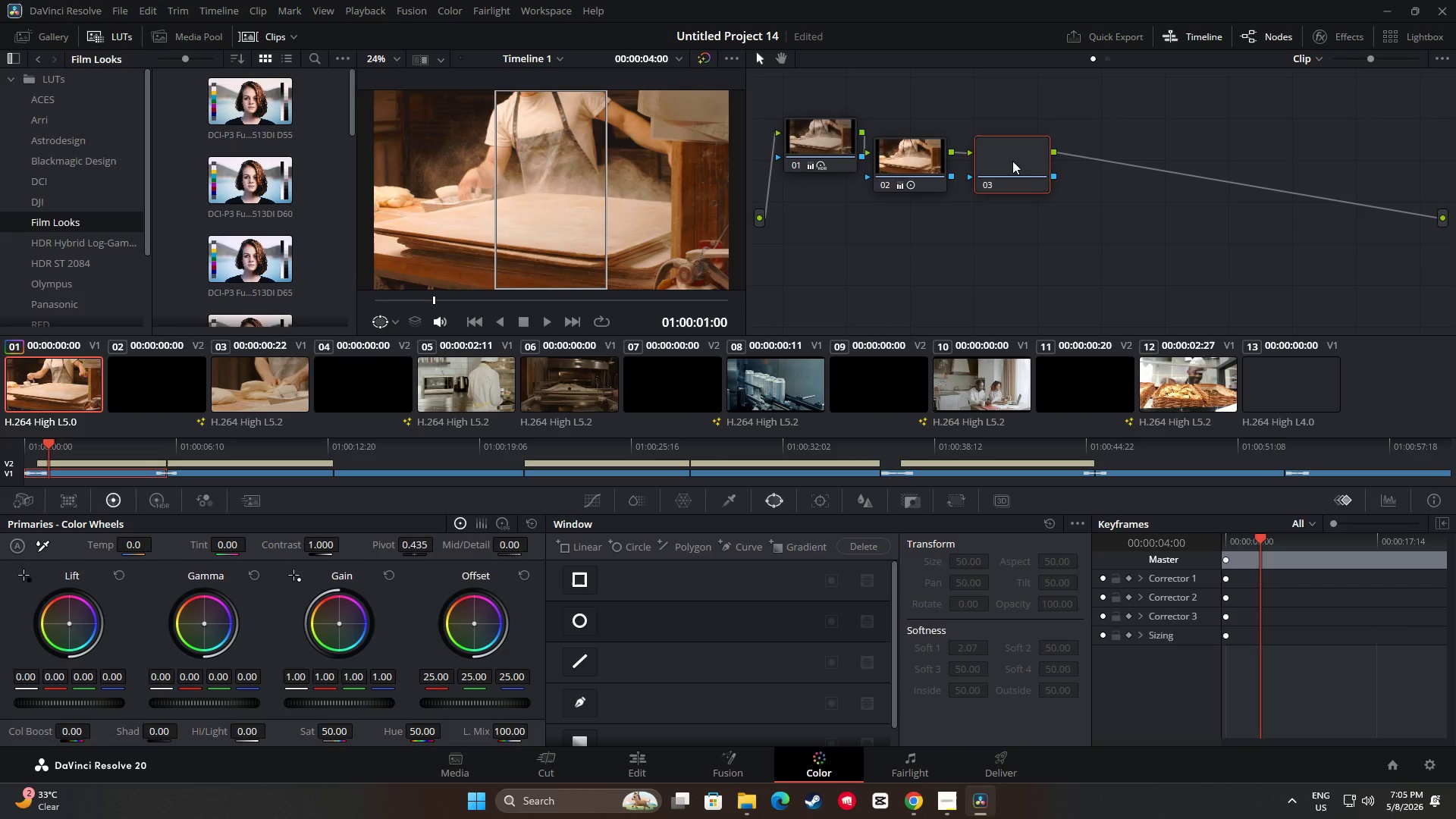 
left_click_drag(start_coordinate=[1012, 161], to_coordinate=[999, 181])
 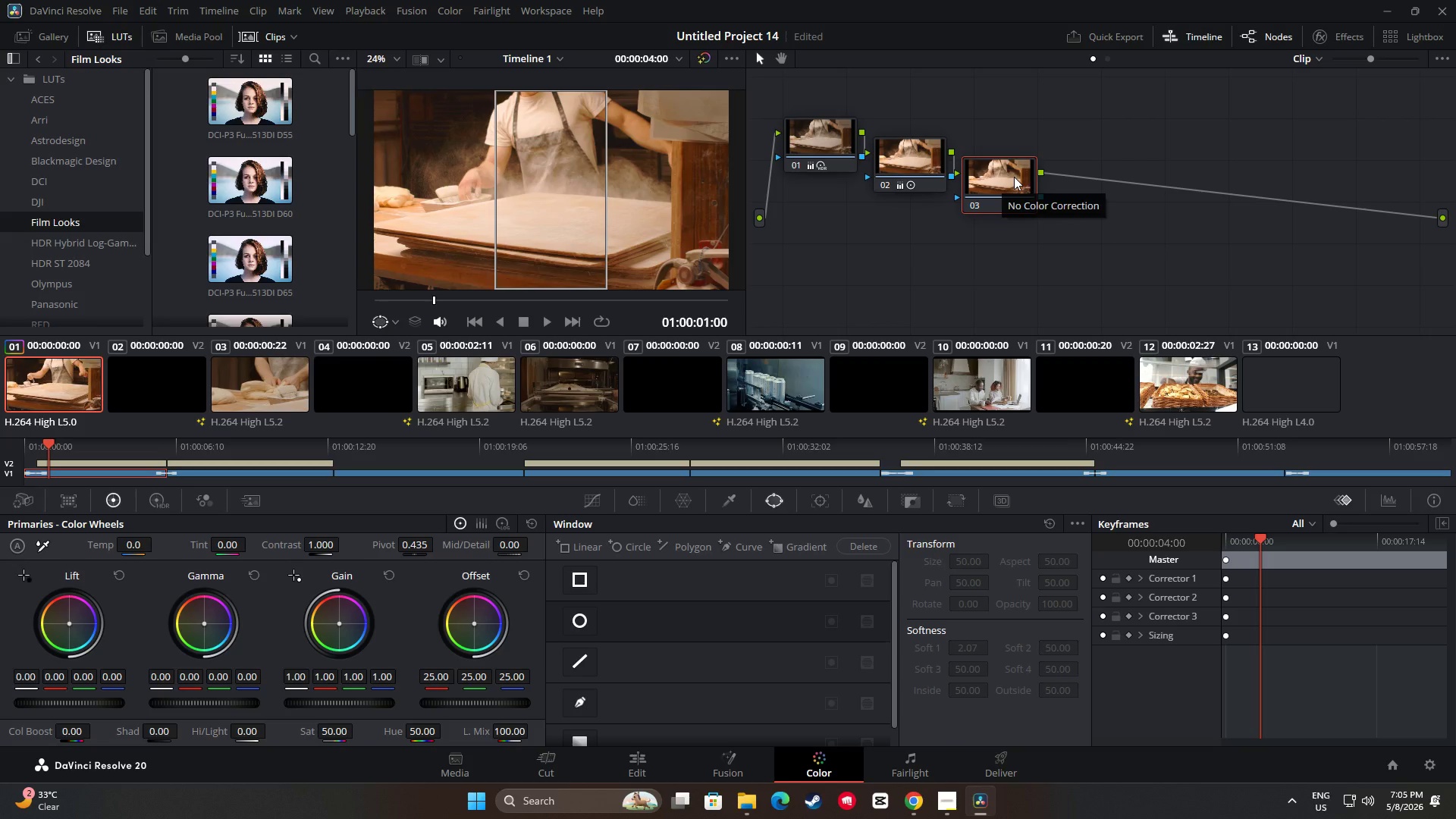 
wait(6.2)
 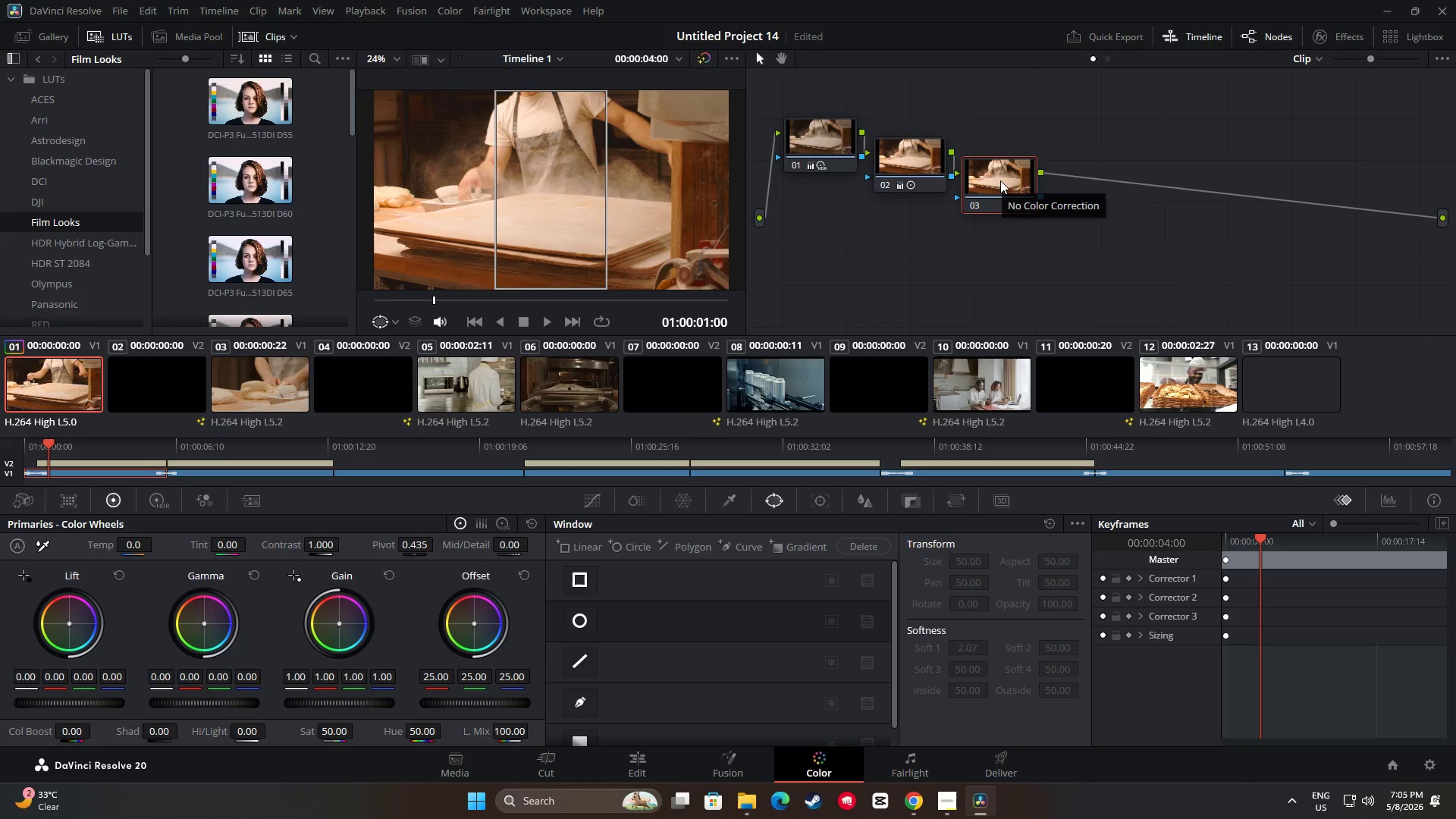 
left_click([154, 505])
 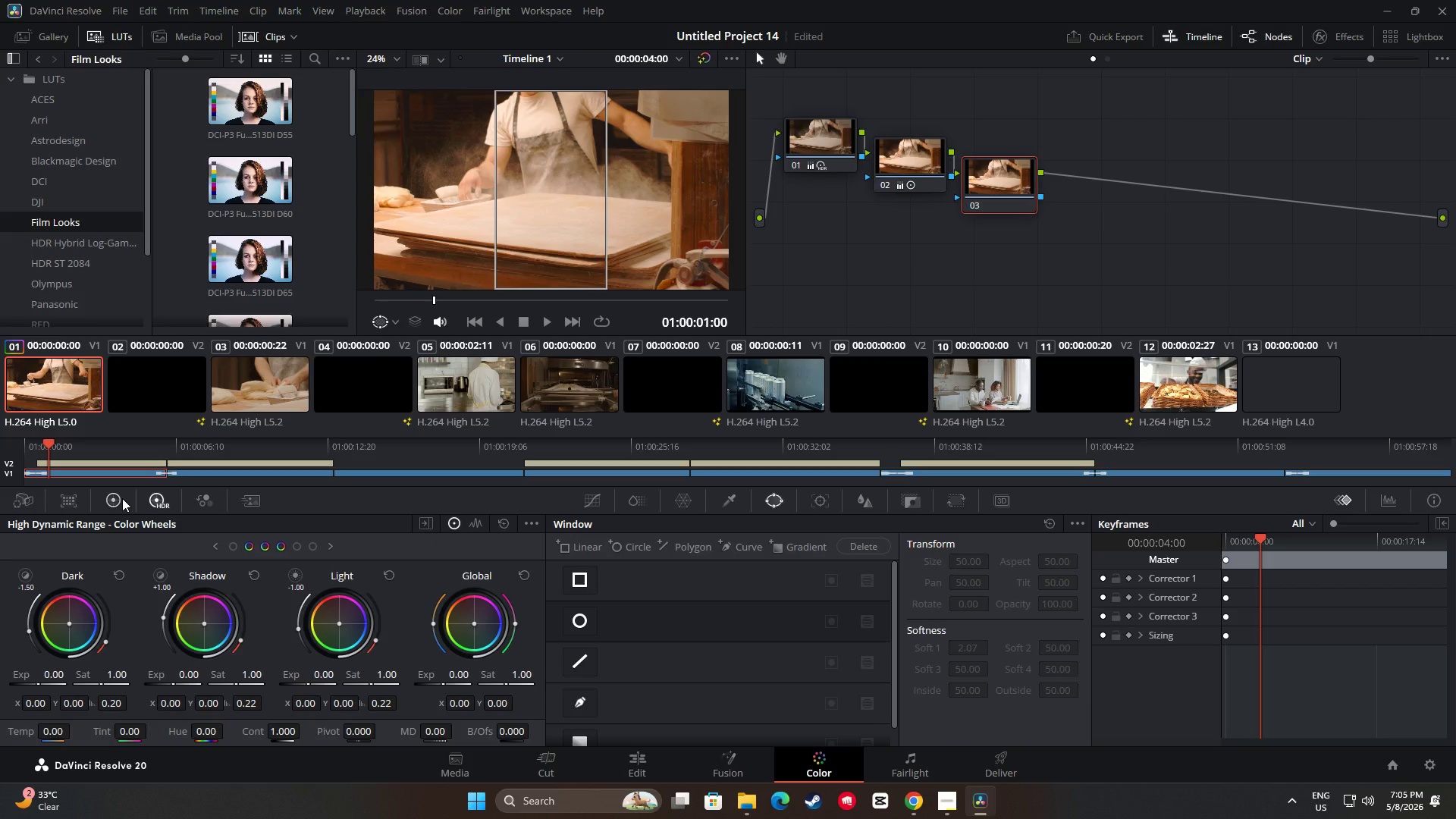 
left_click([122, 498])
 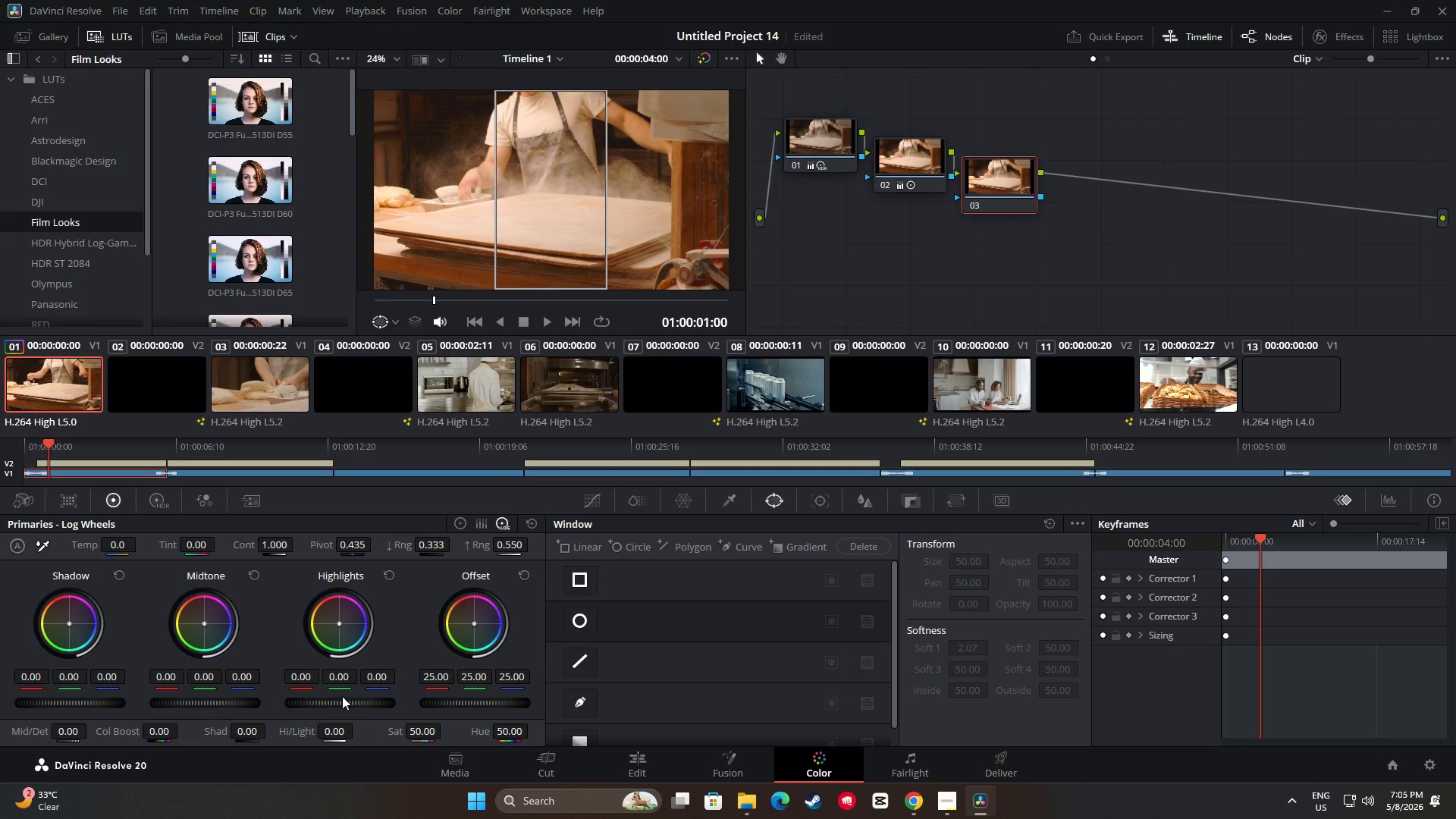 
left_click_drag(start_coordinate=[337, 704], to_coordinate=[607, 719])
 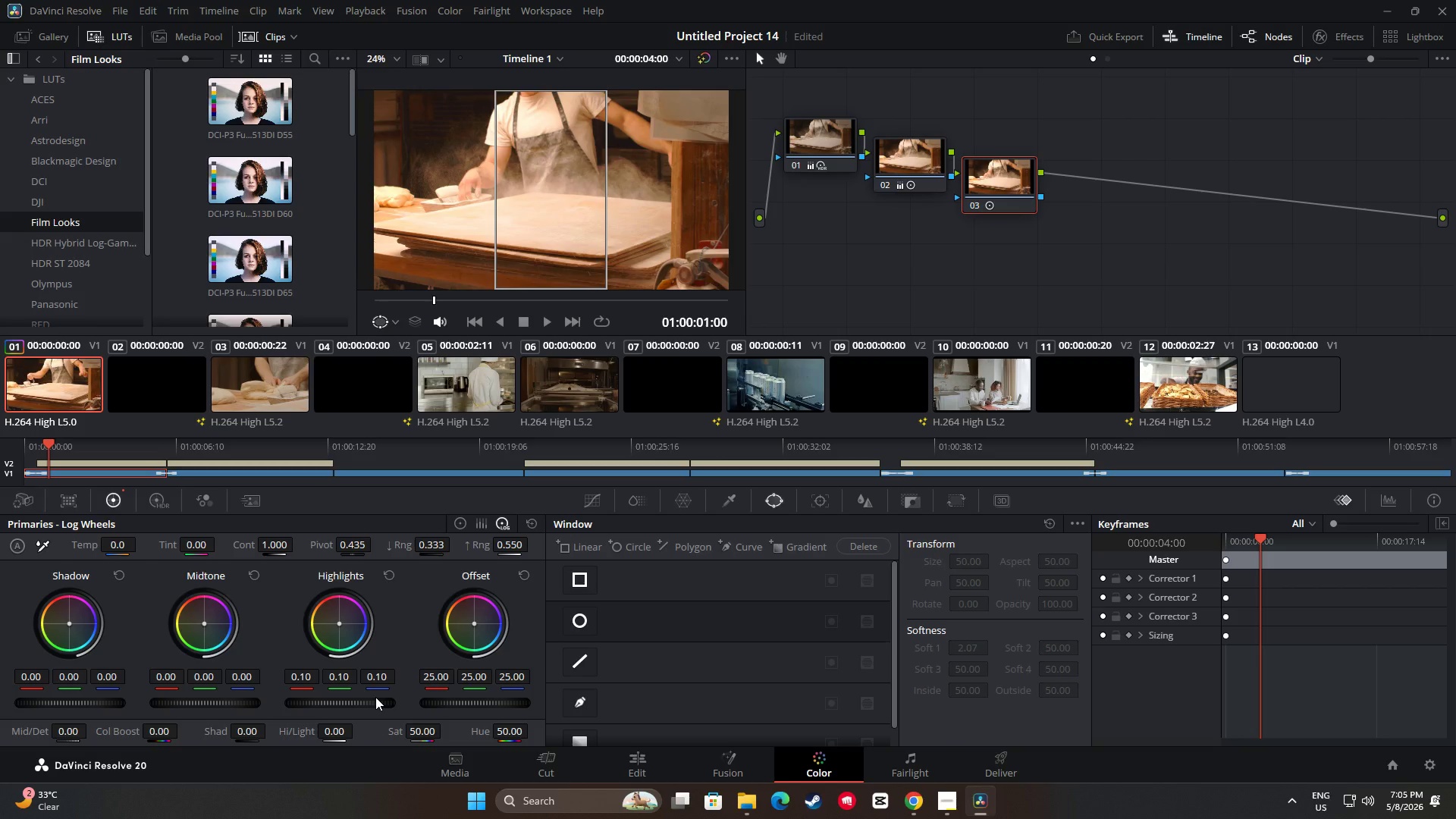 
wait(9.19)
 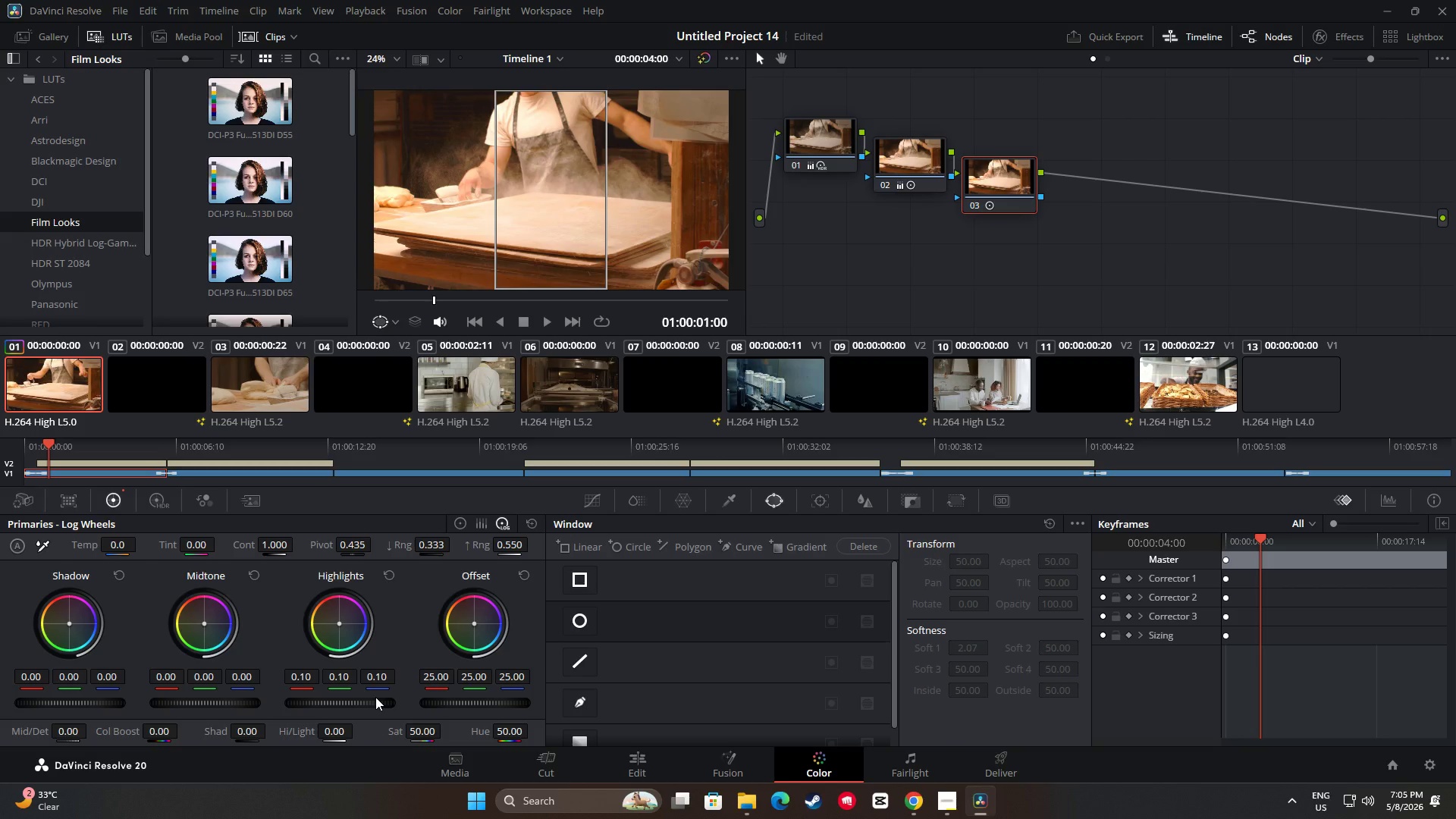 
left_click([457, 523])
 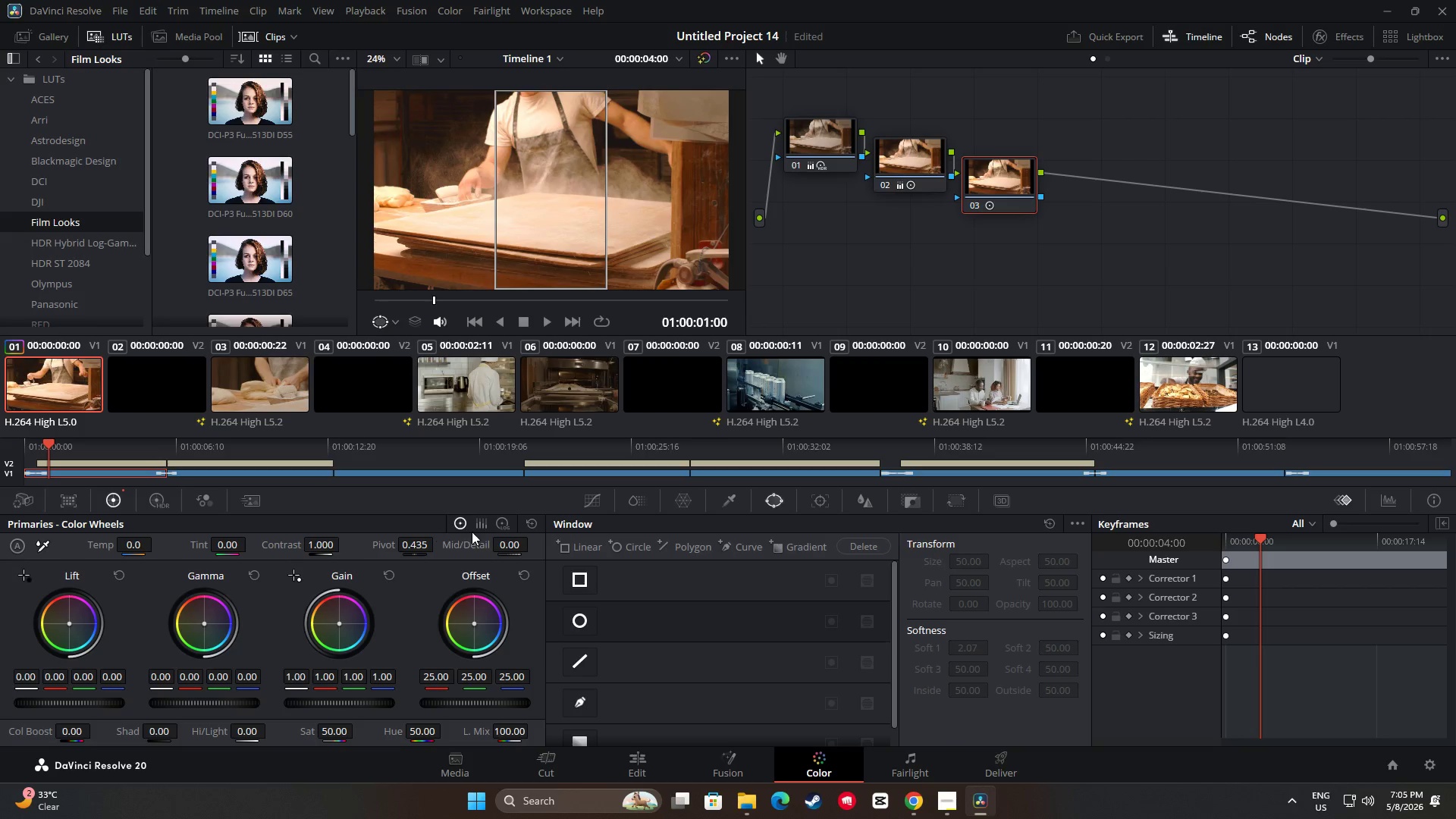 
left_click([500, 523])
 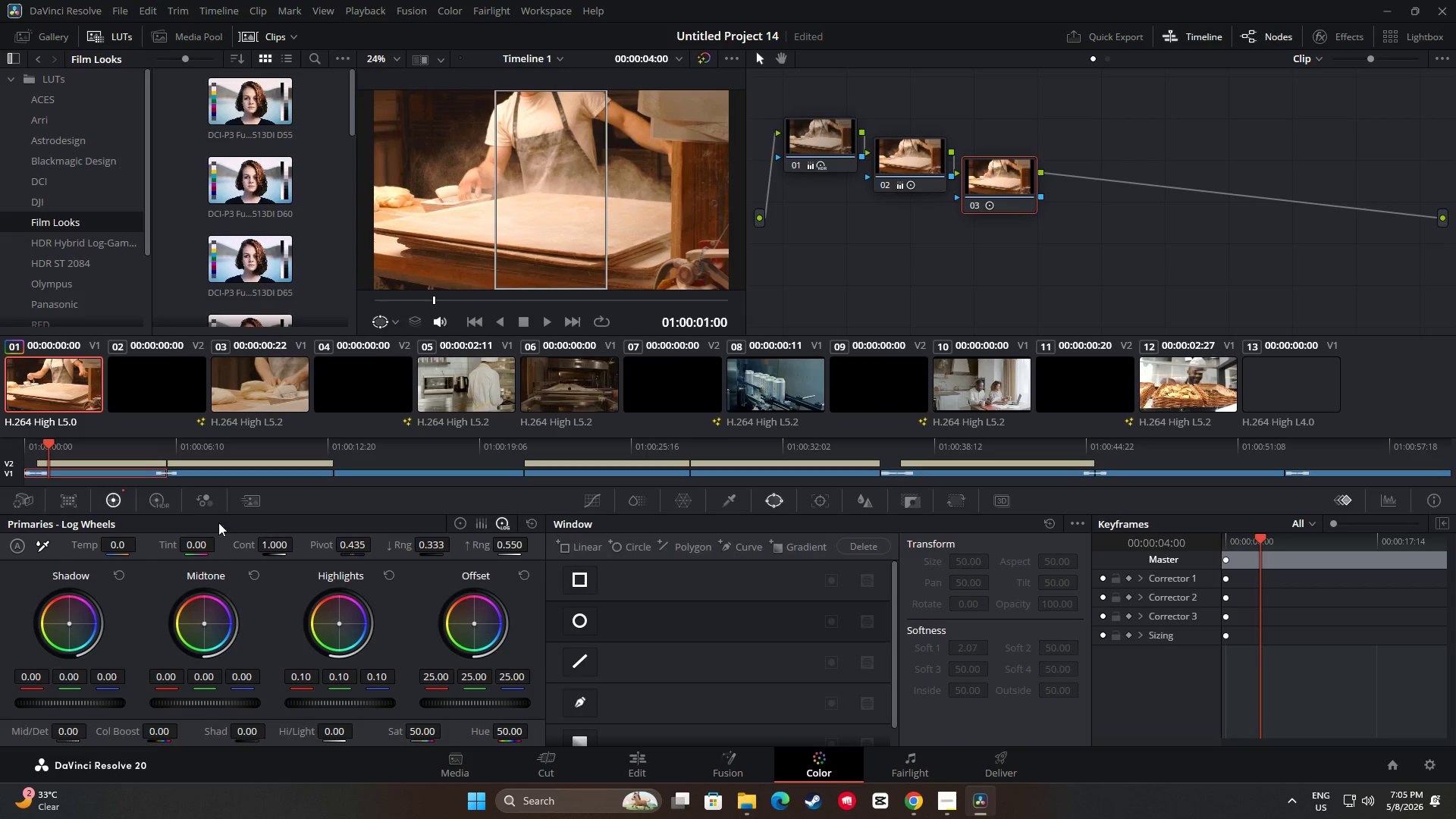 
left_click([162, 503])
 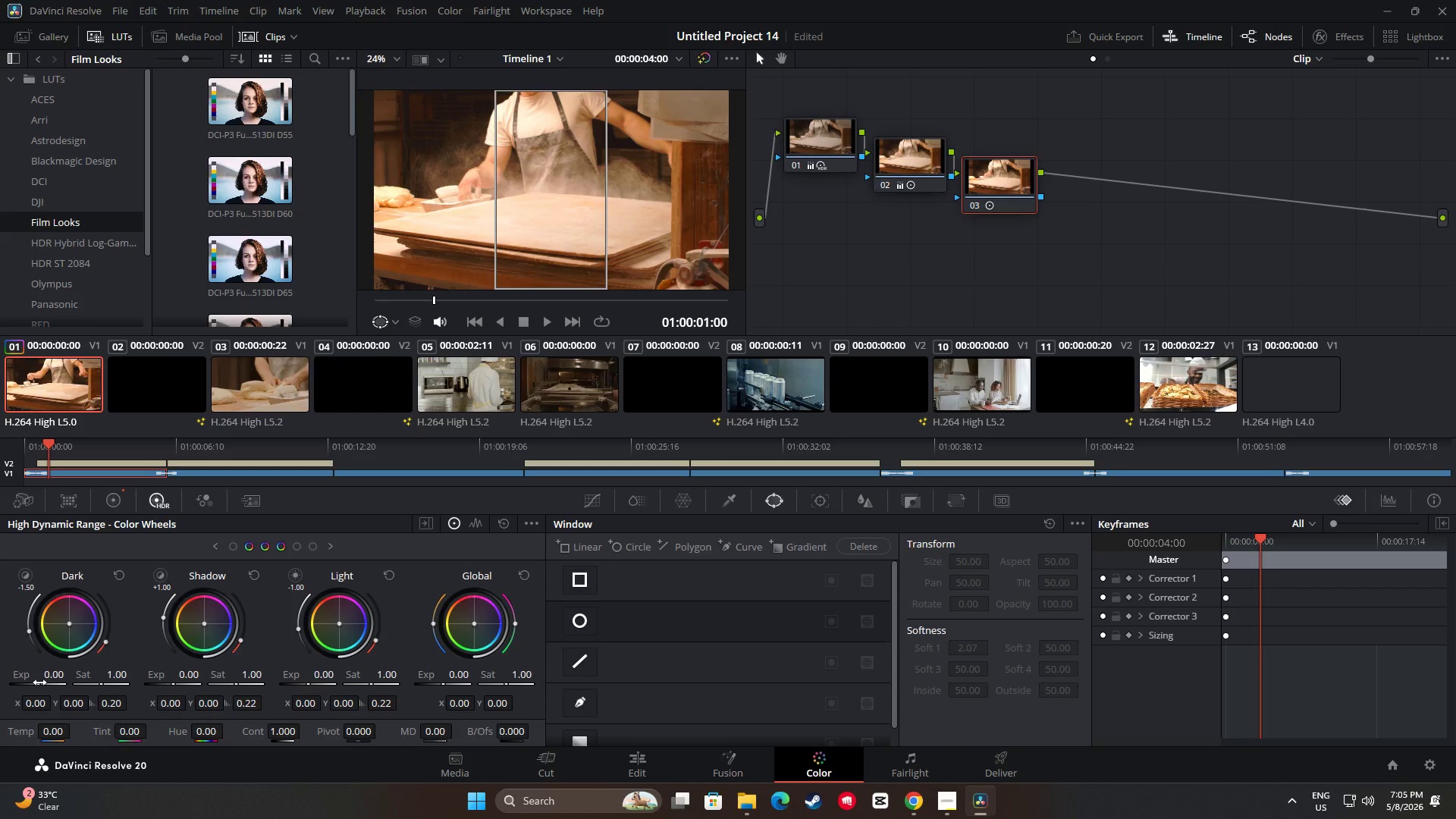 
left_click_drag(start_coordinate=[38, 686], to_coordinate=[267, 409])
 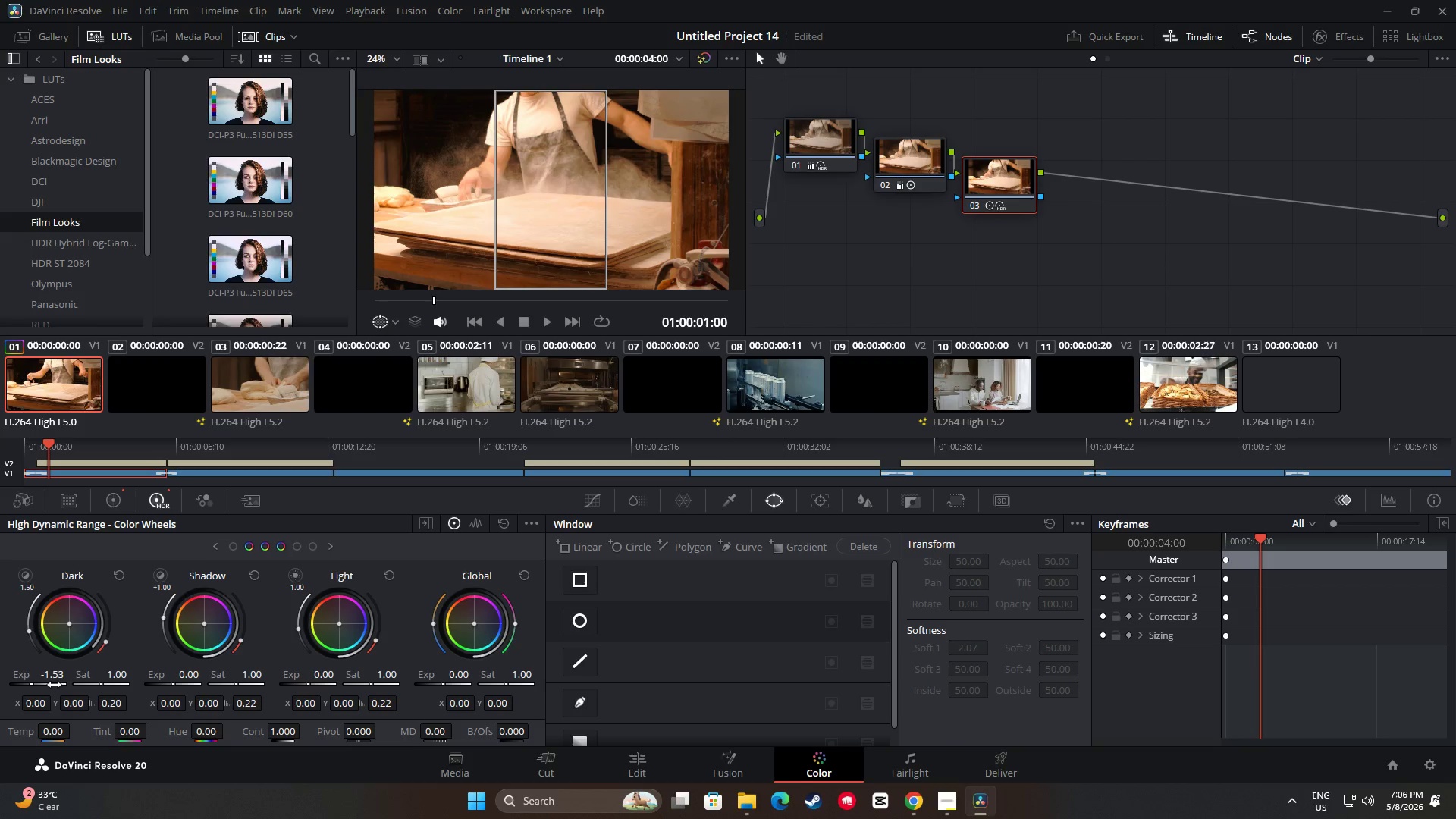 
left_click_drag(start_coordinate=[50, 684], to_coordinate=[730, 420])
 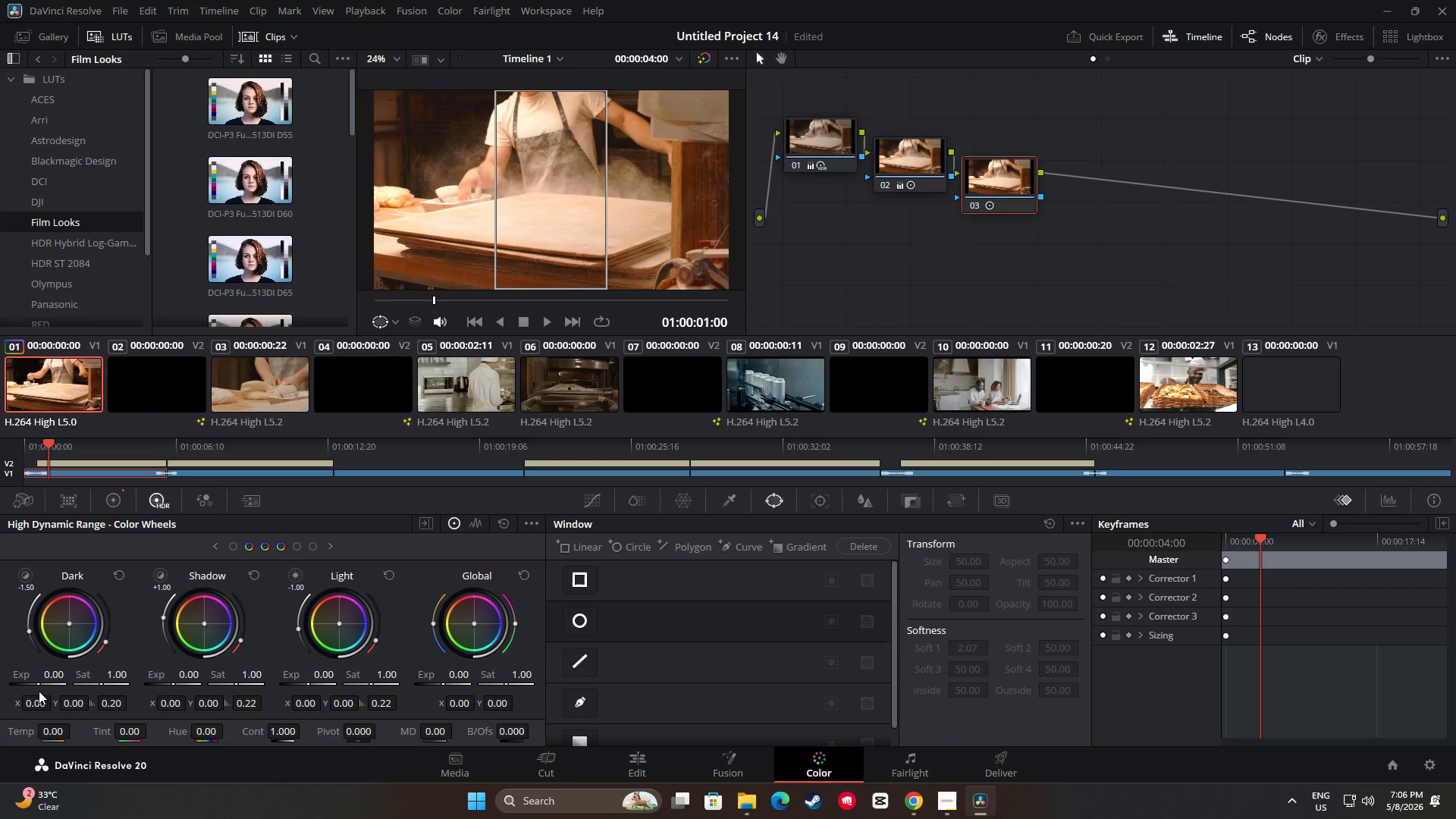 
left_click_drag(start_coordinate=[41, 683], to_coordinate=[660, 409])
 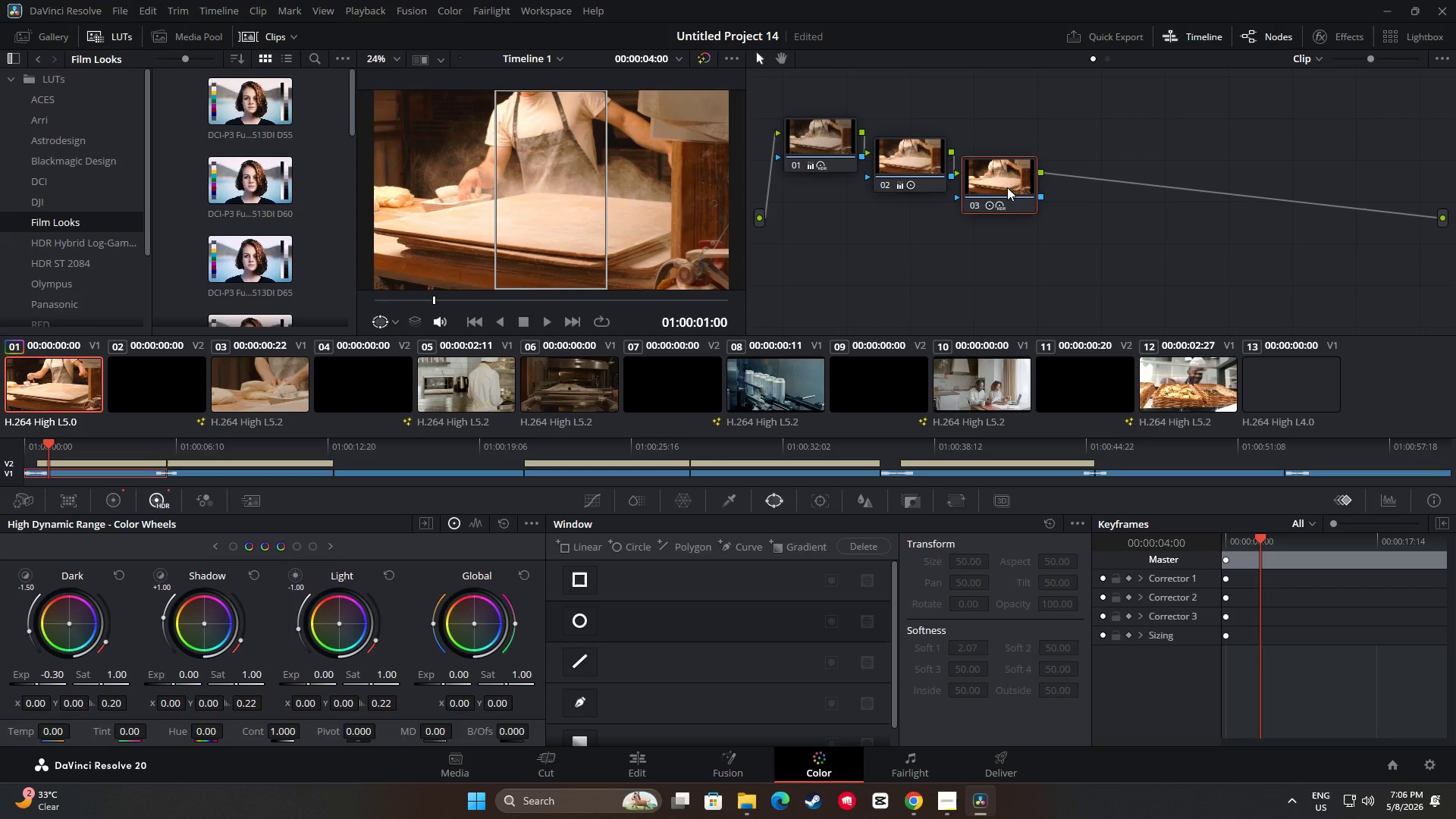 
left_click([942, 262])
 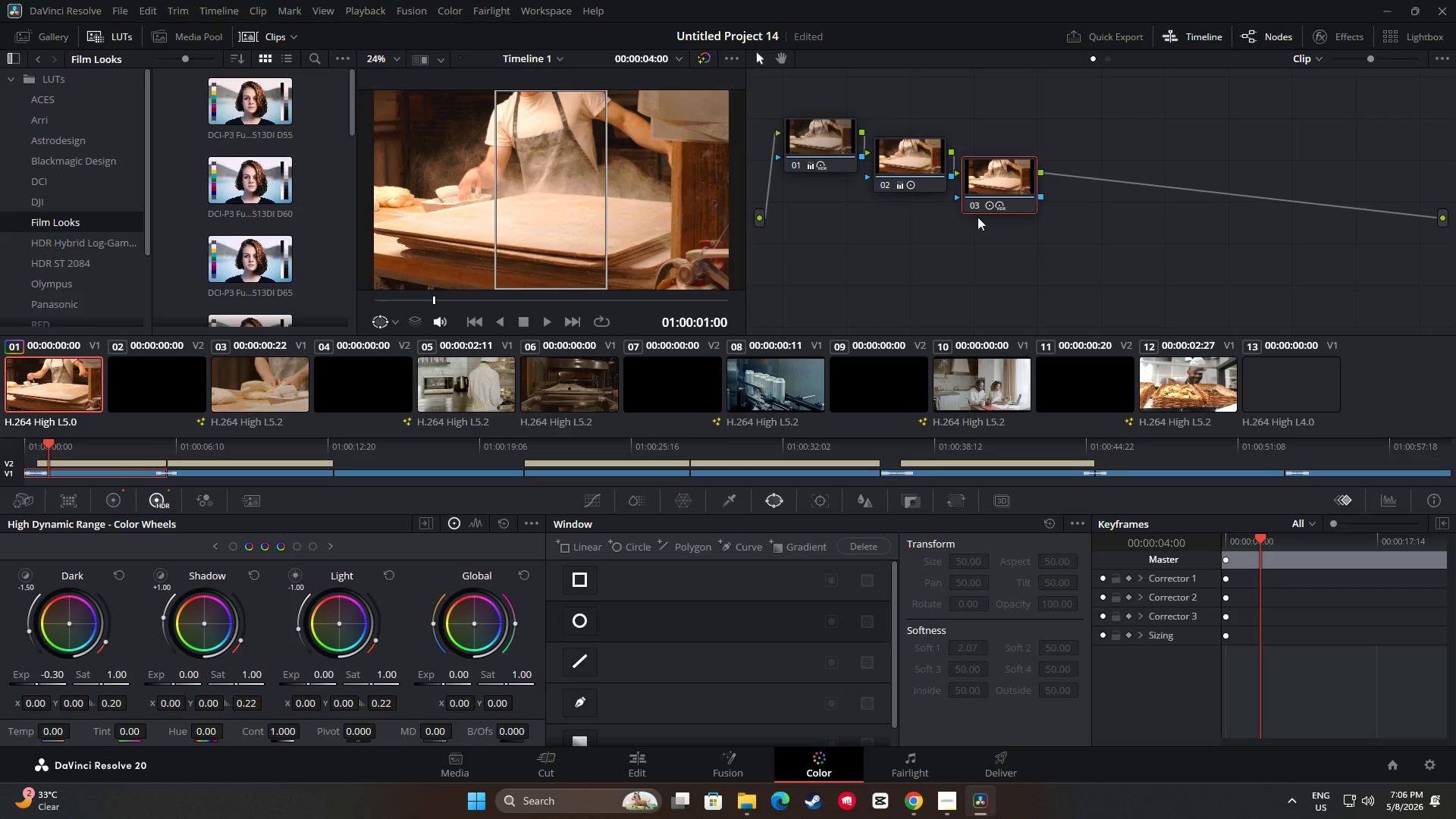 
mouse_move([1006, 213])
 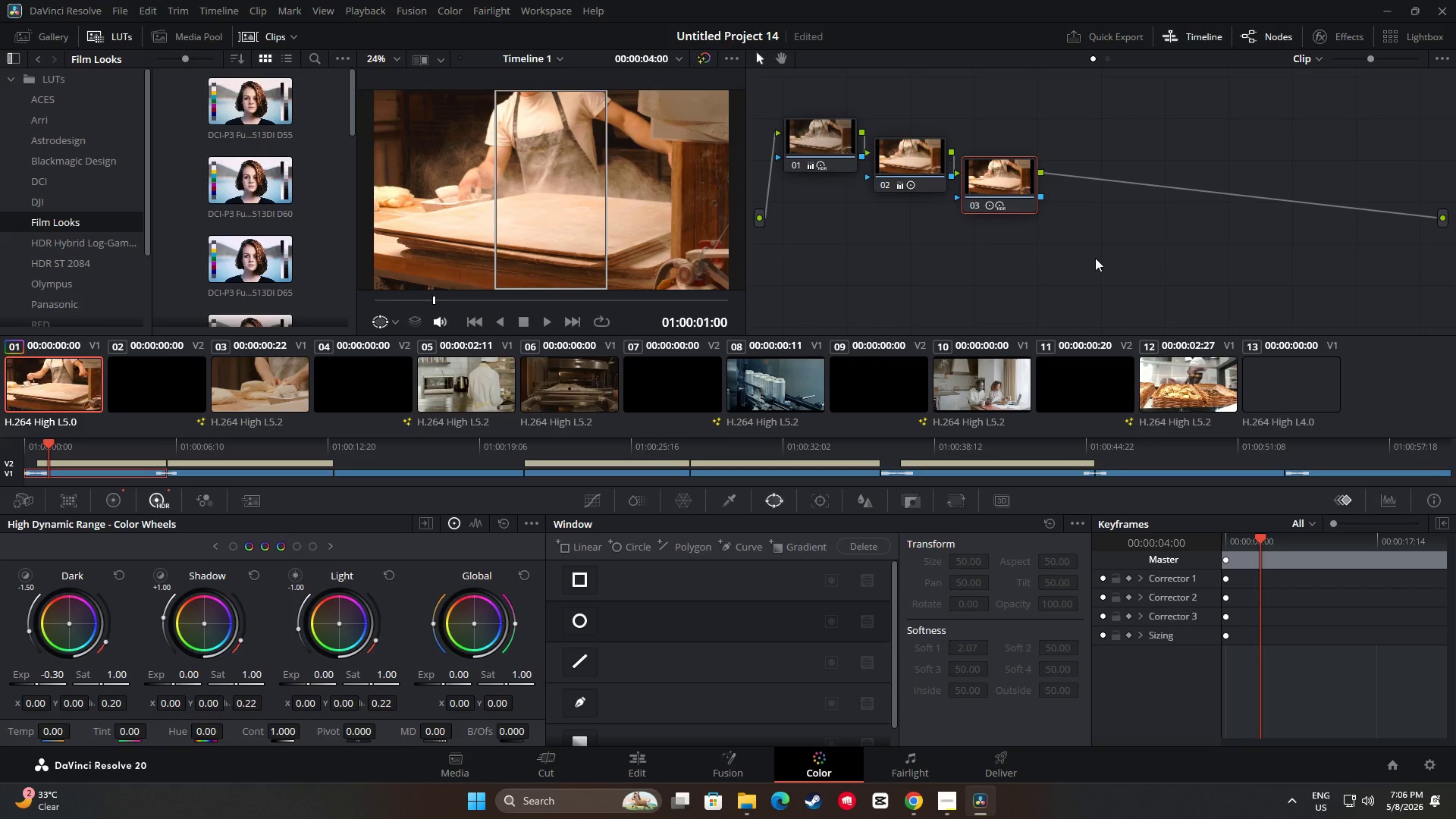 
left_click([1095, 258])
 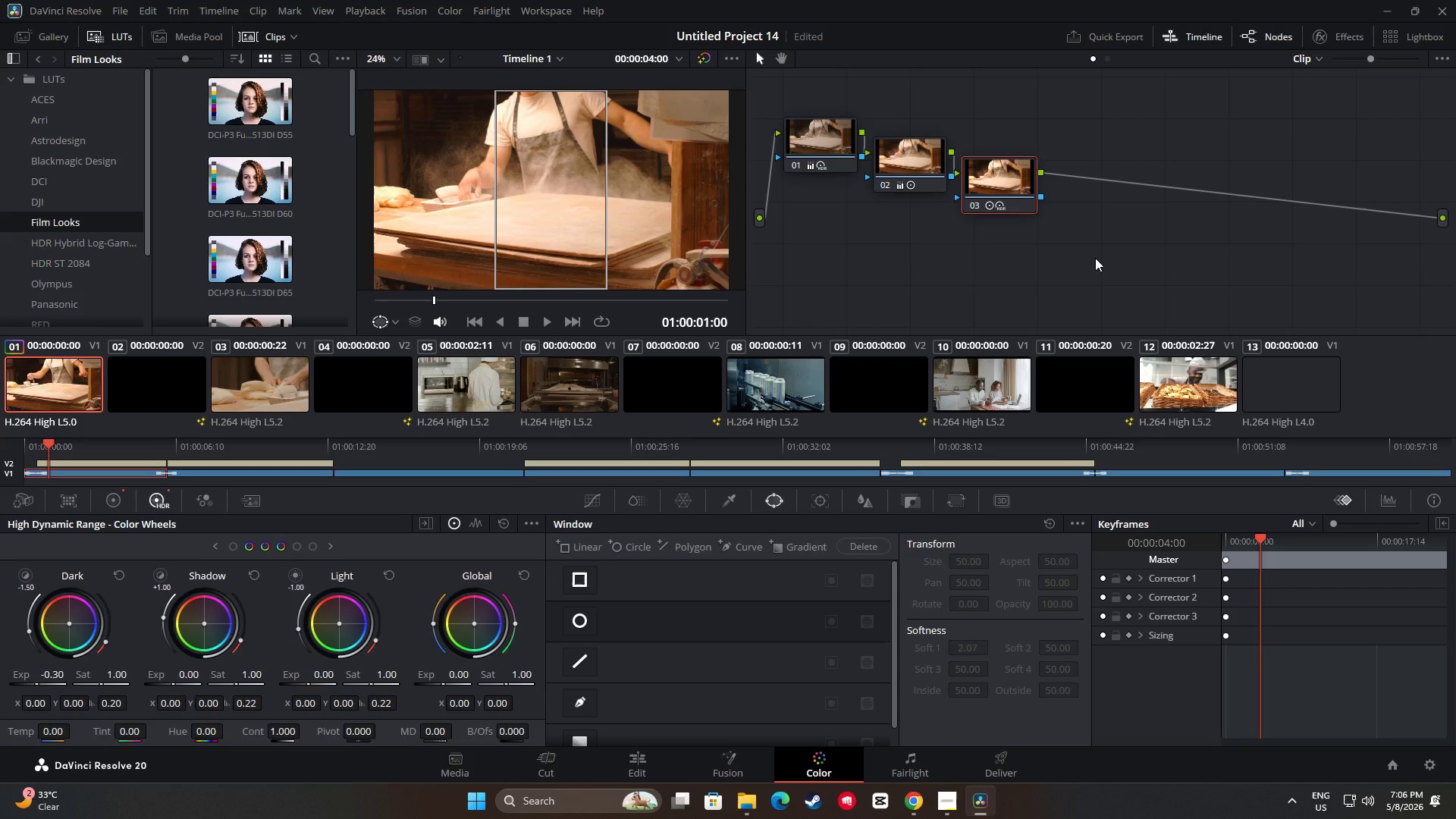 
key(Alt+S)
 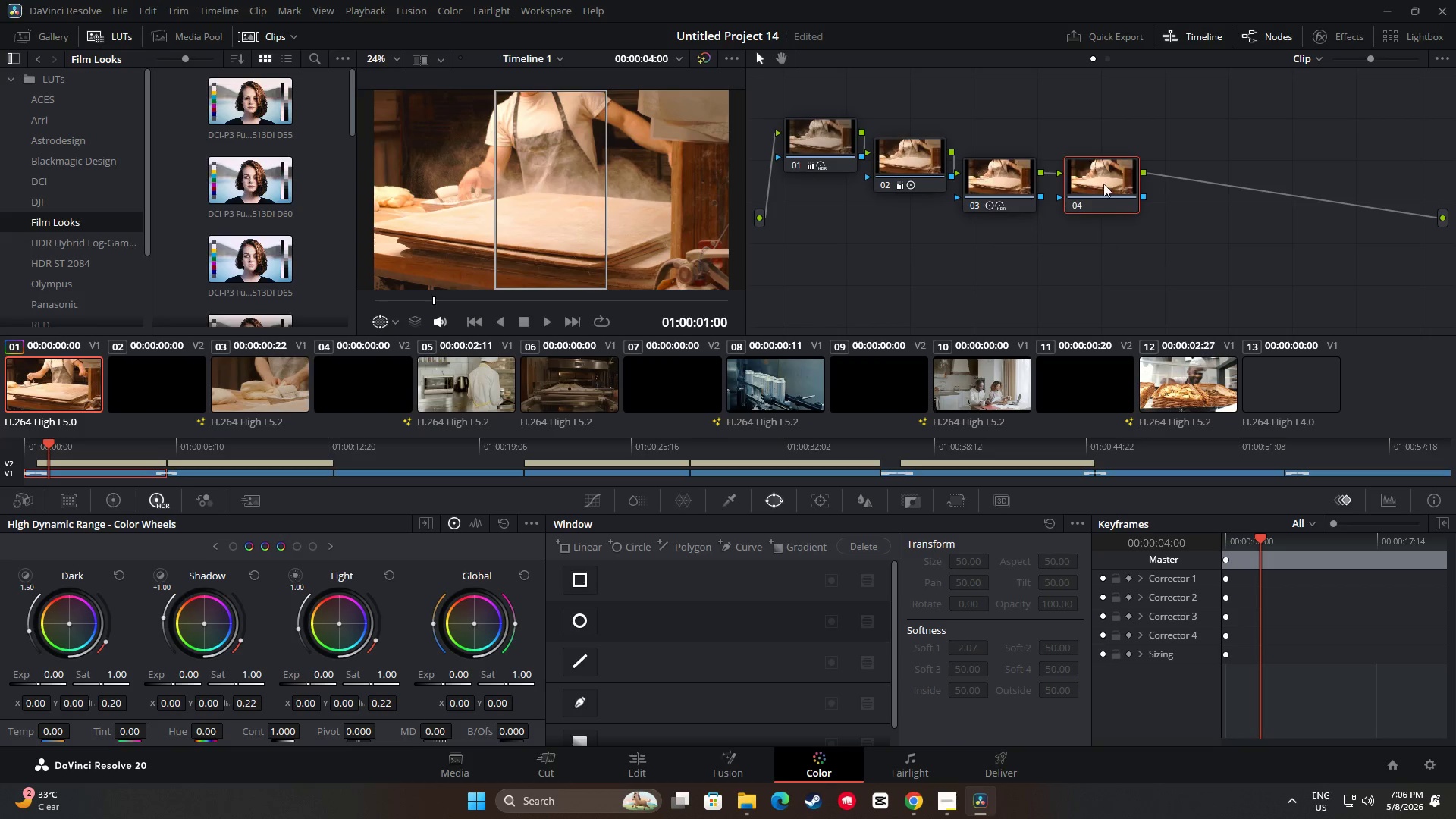 
left_click_drag(start_coordinate=[1103, 185], to_coordinate=[1090, 206])
 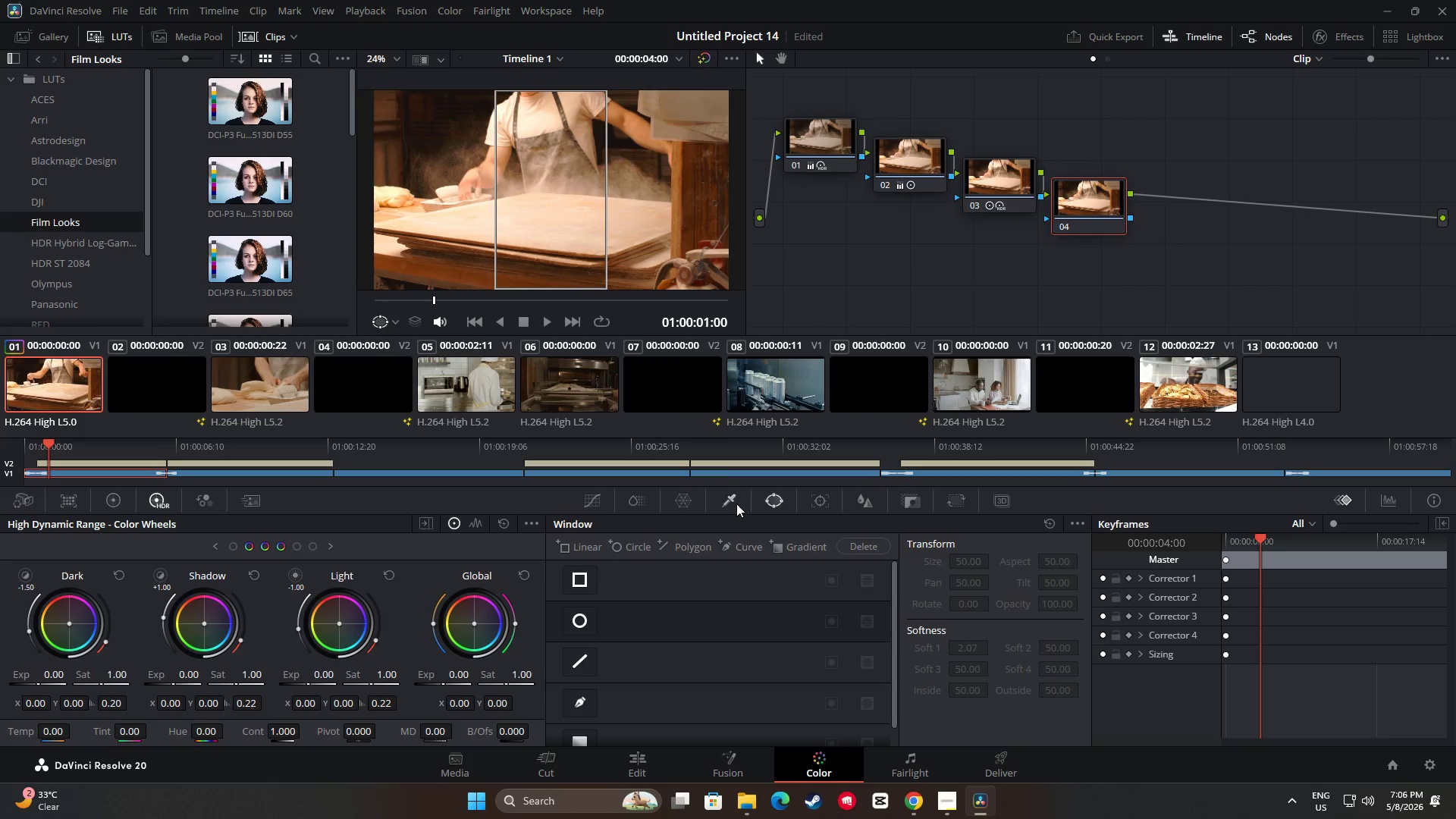 
left_click([736, 504])
 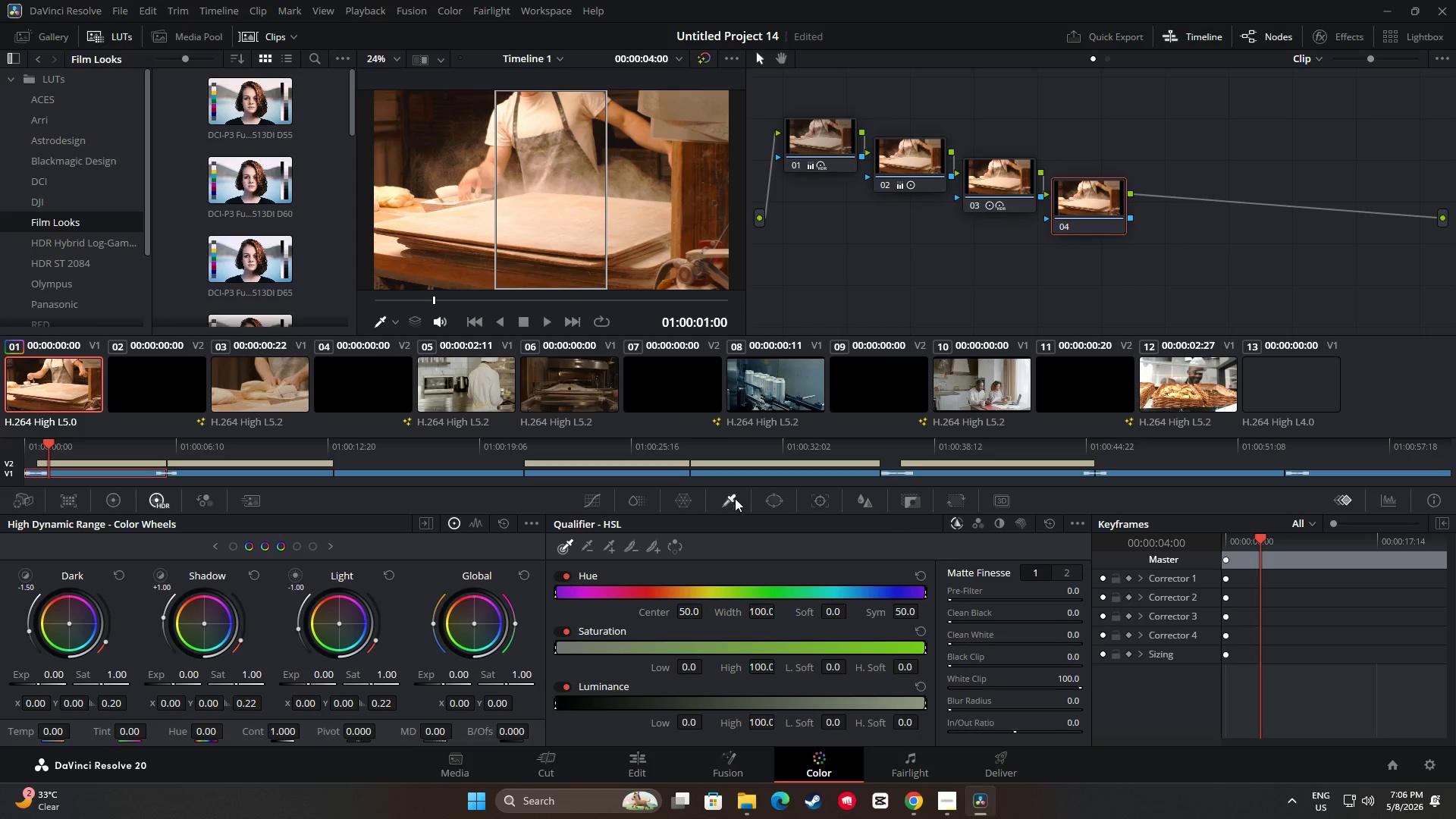 
left_click([772, 500])
 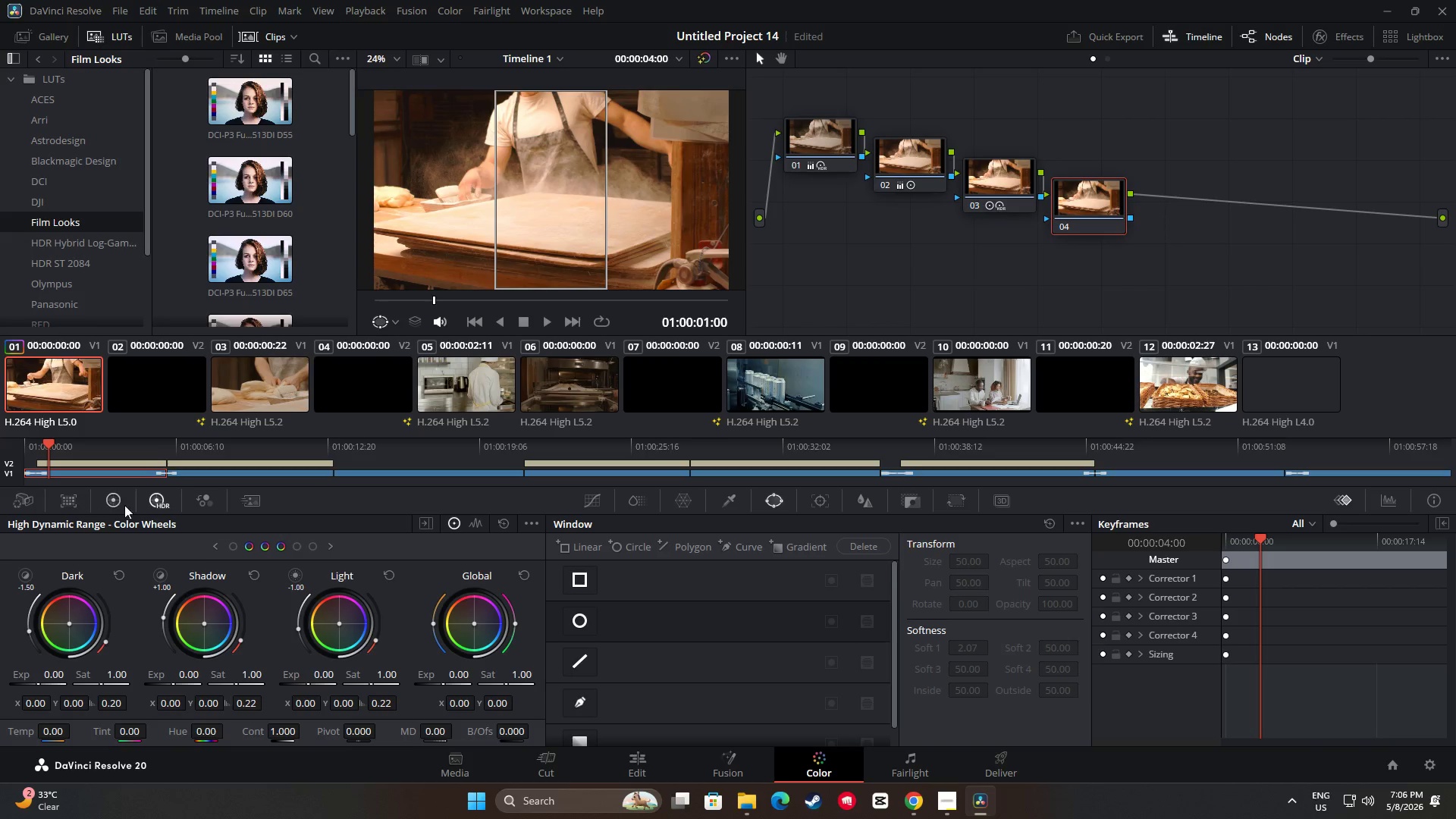 
left_click([120, 504])
 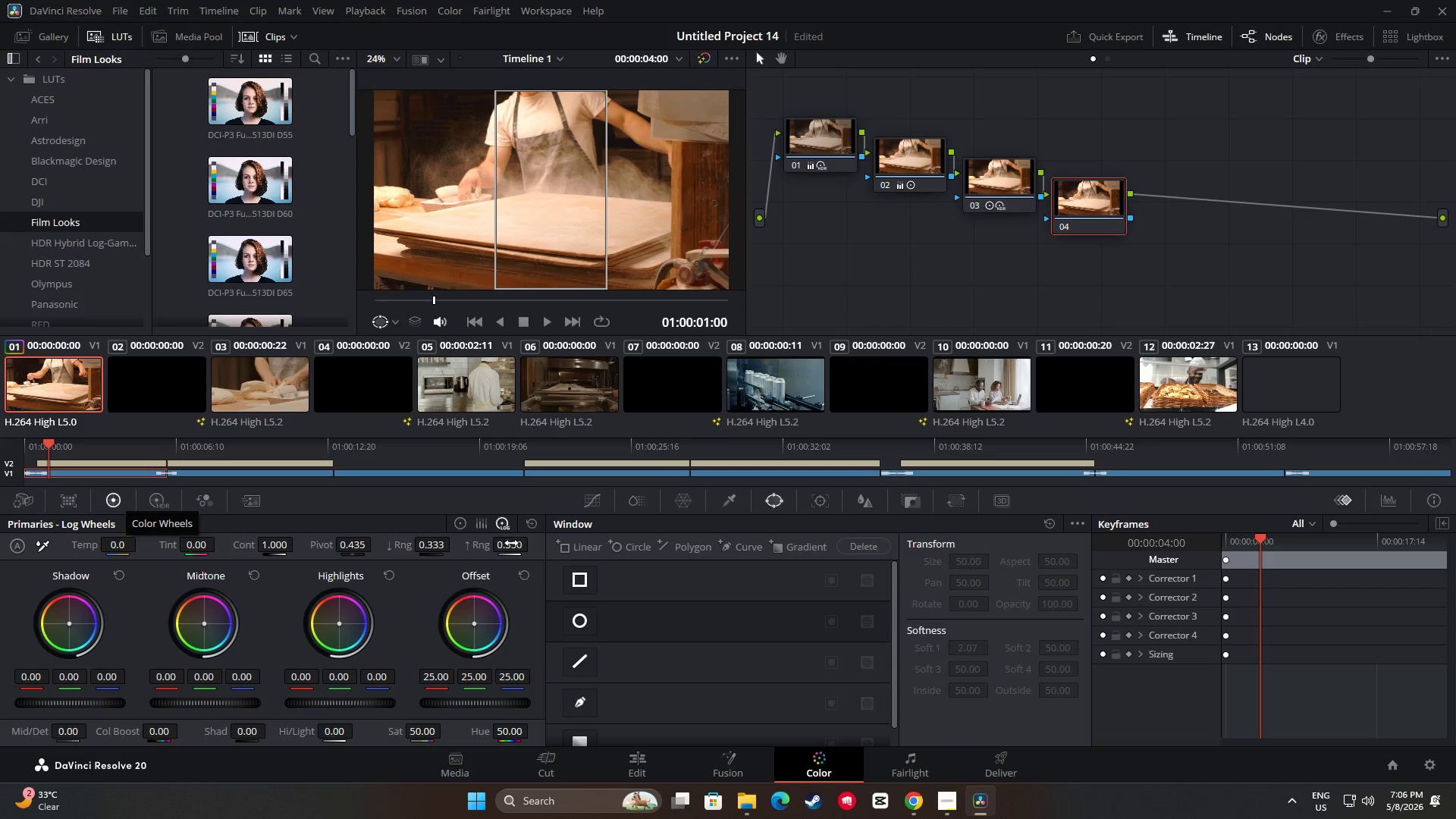 
left_click([582, 620])
 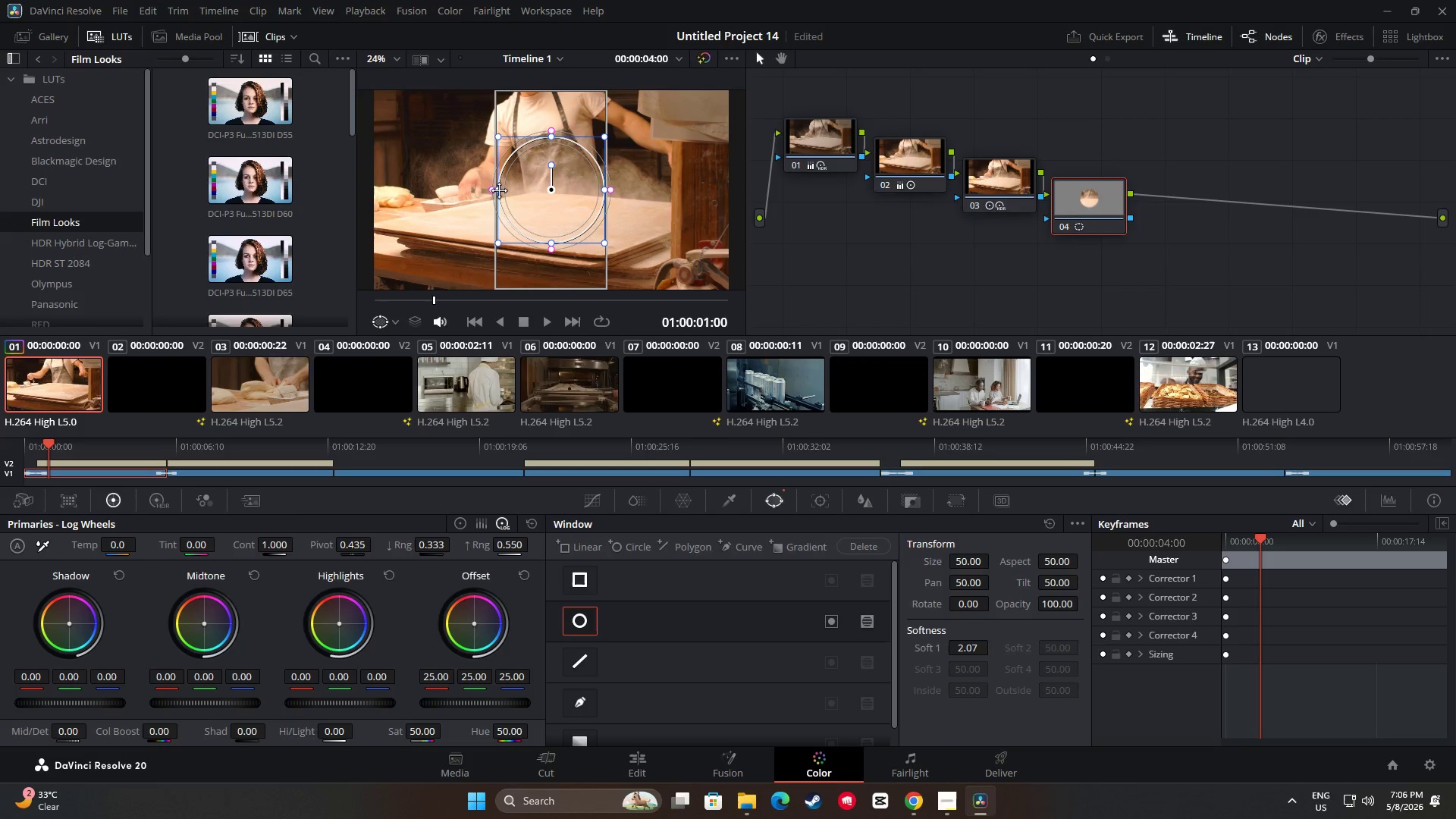 
left_click_drag(start_coordinate=[498, 190], to_coordinate=[414, 193])
 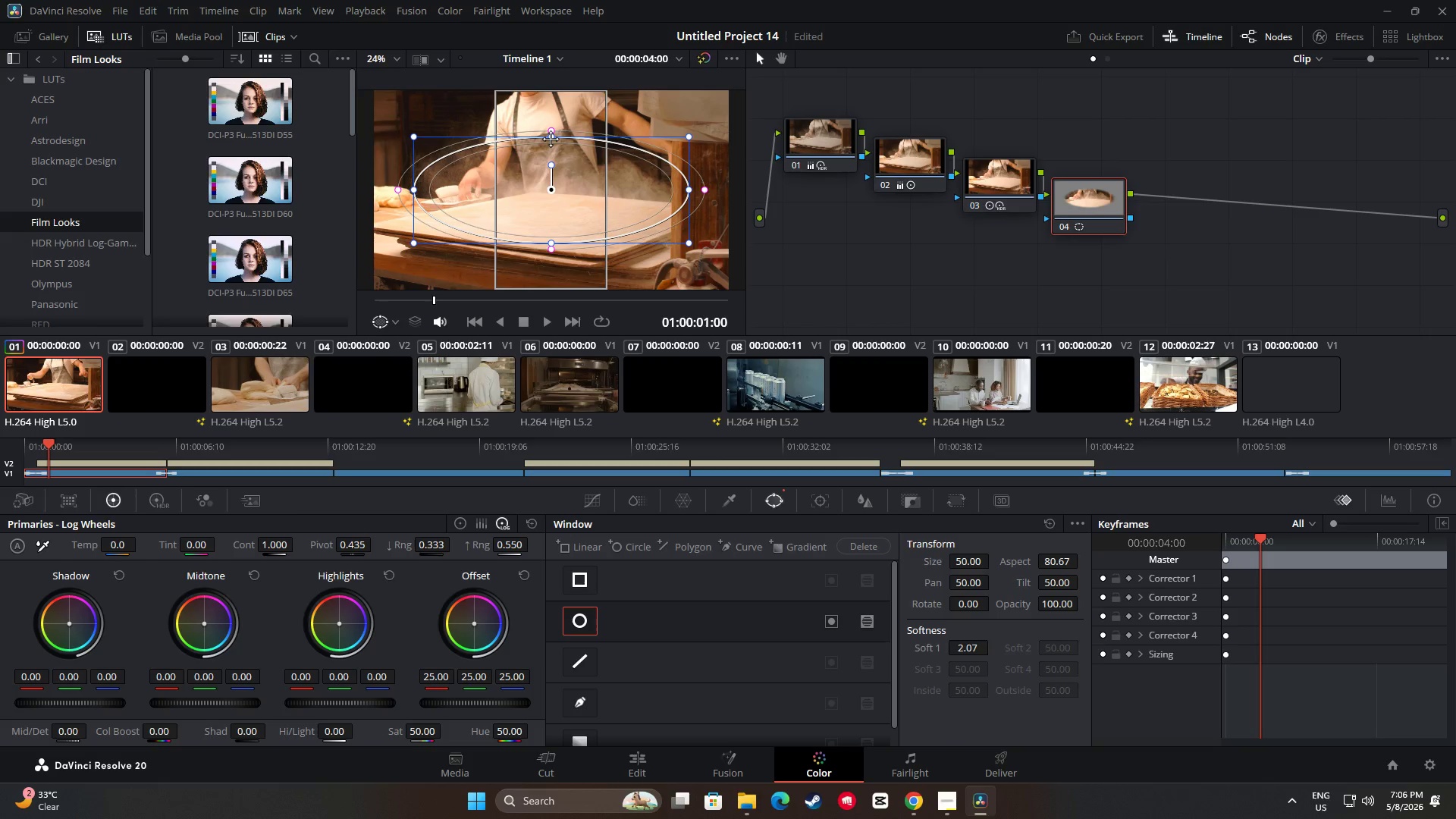 
left_click_drag(start_coordinate=[551, 139], to_coordinate=[557, 98])
 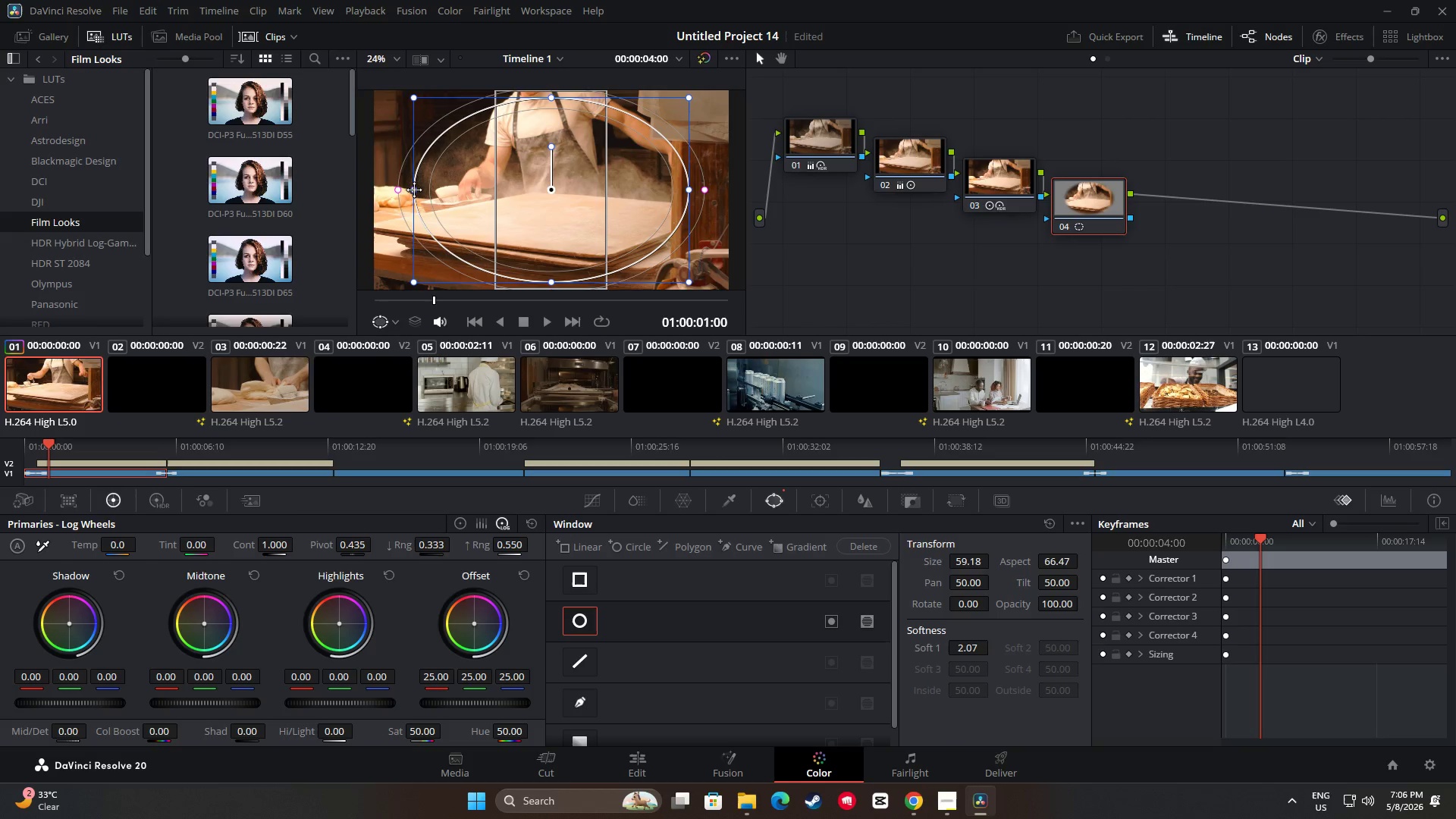 
left_click([413, 190])
 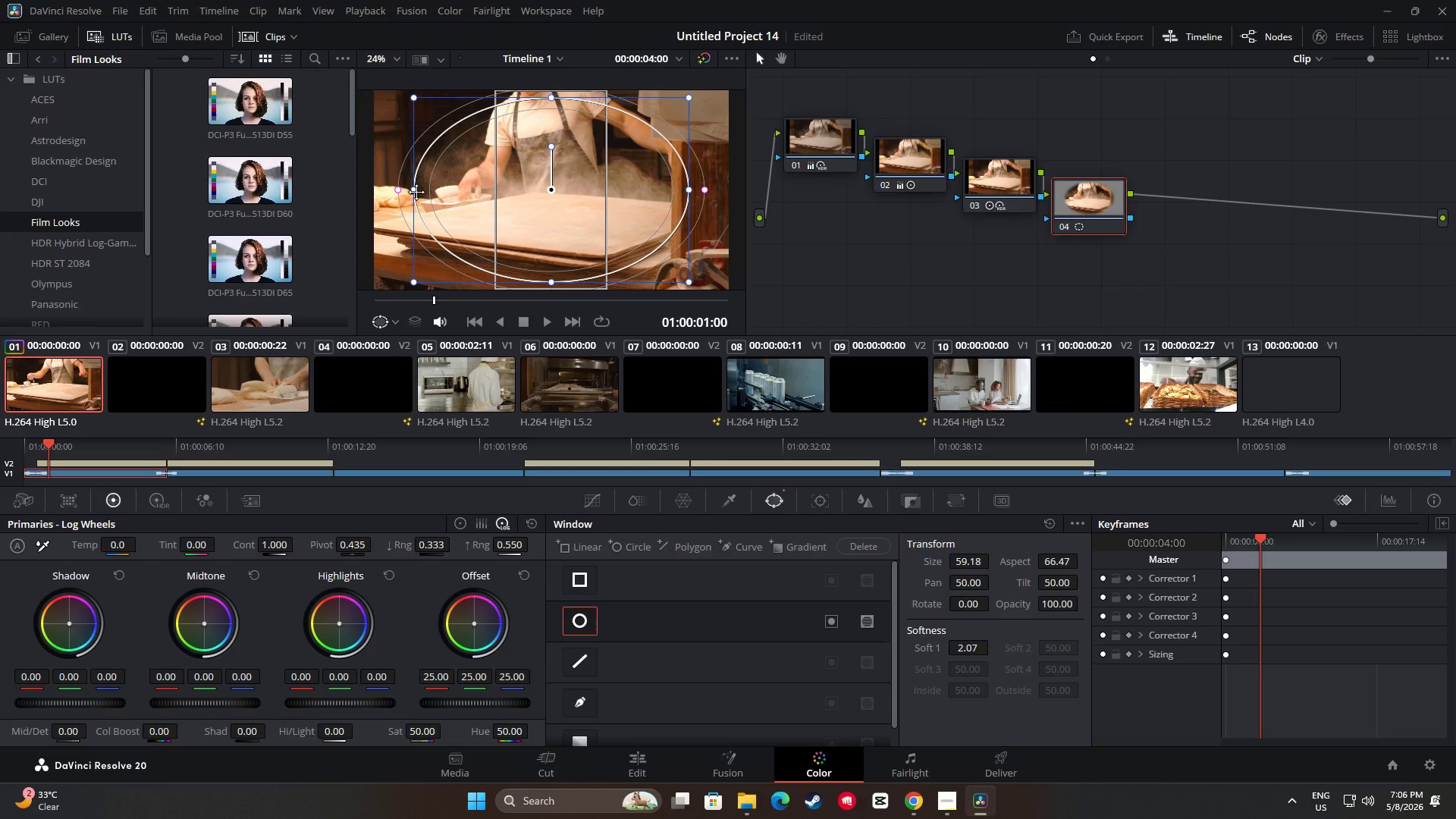 
left_click_drag(start_coordinate=[416, 192], to_coordinate=[378, 192])
 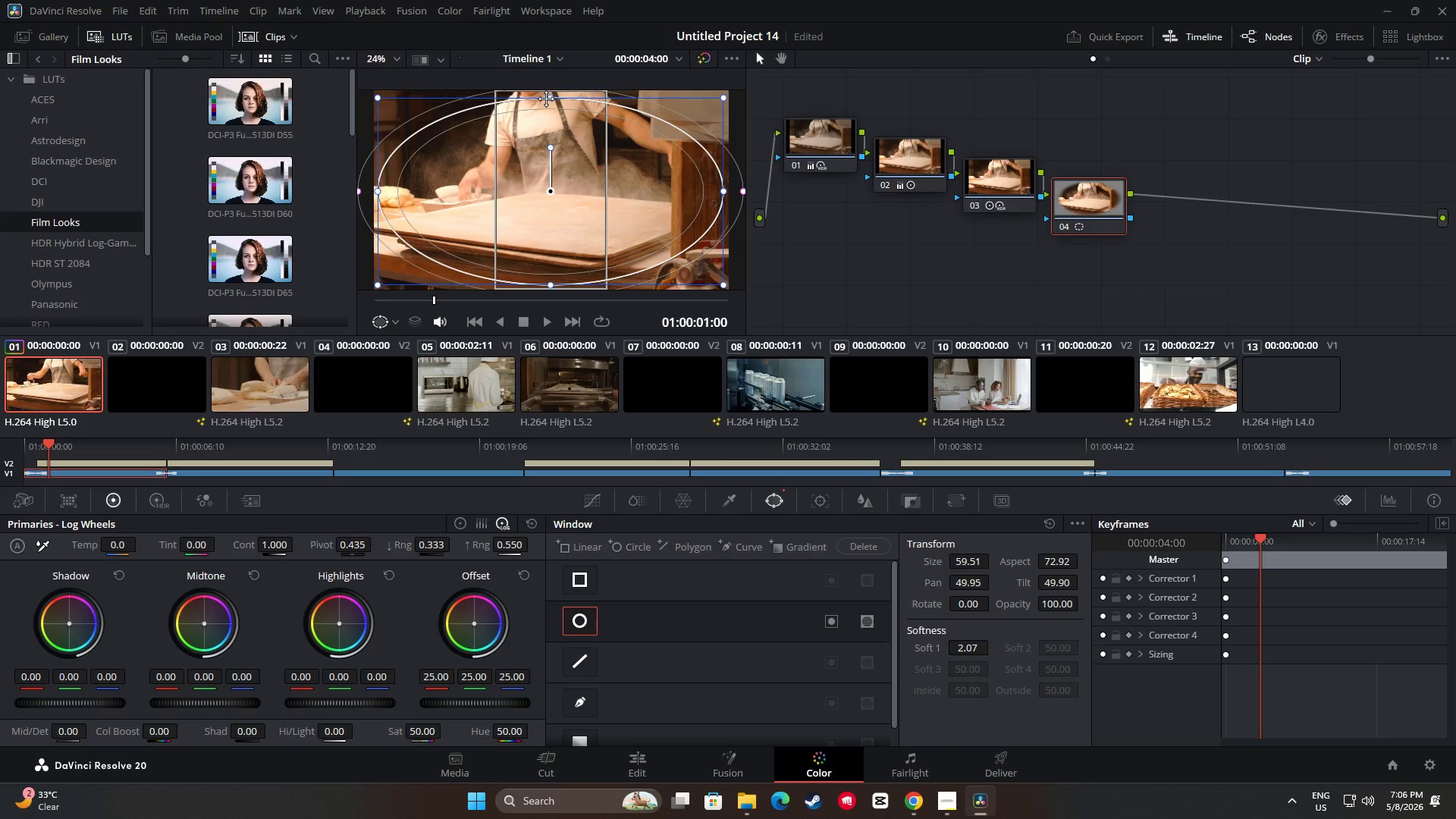 
wait(15.92)
 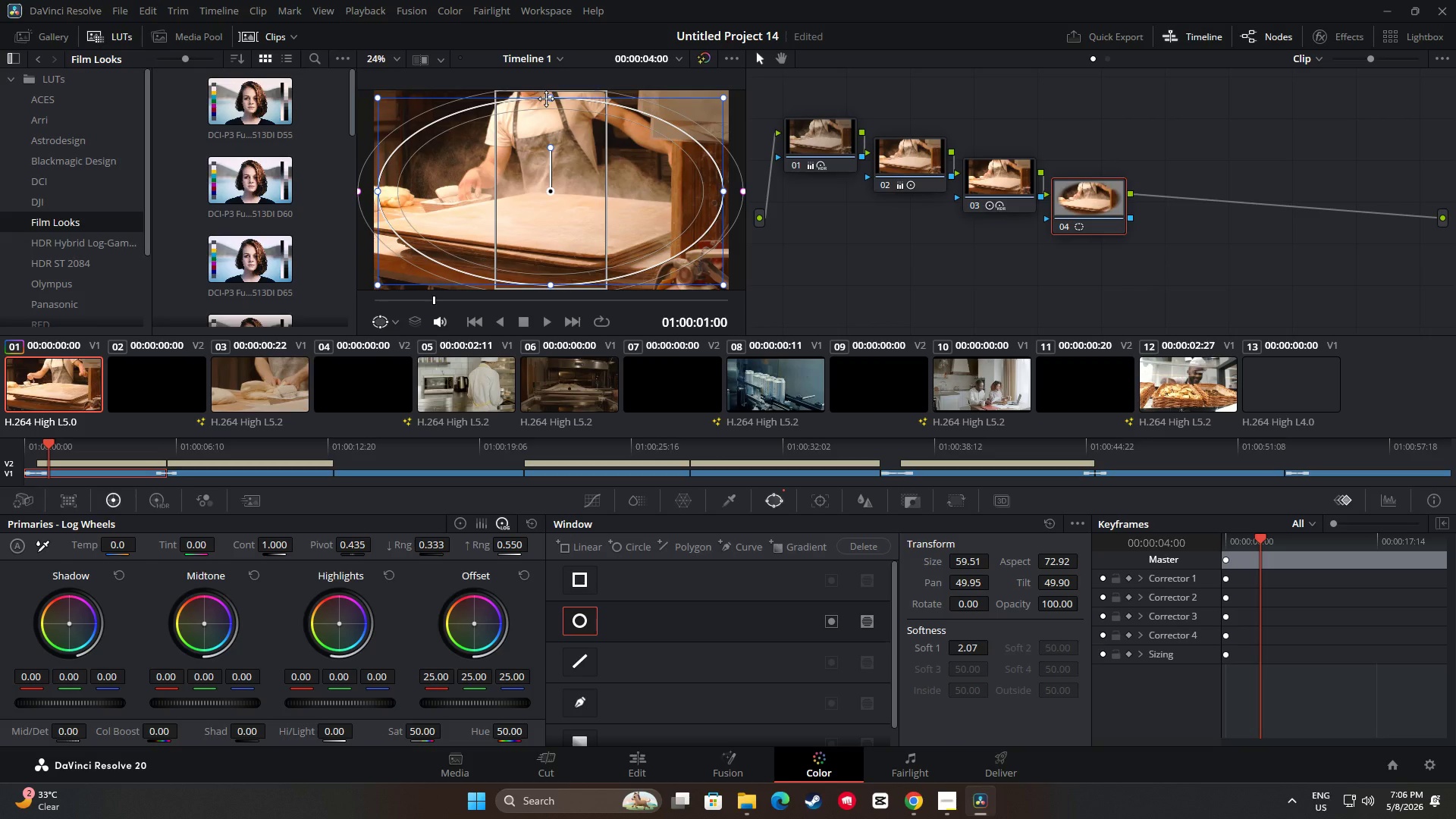 
left_click([152, 505])
 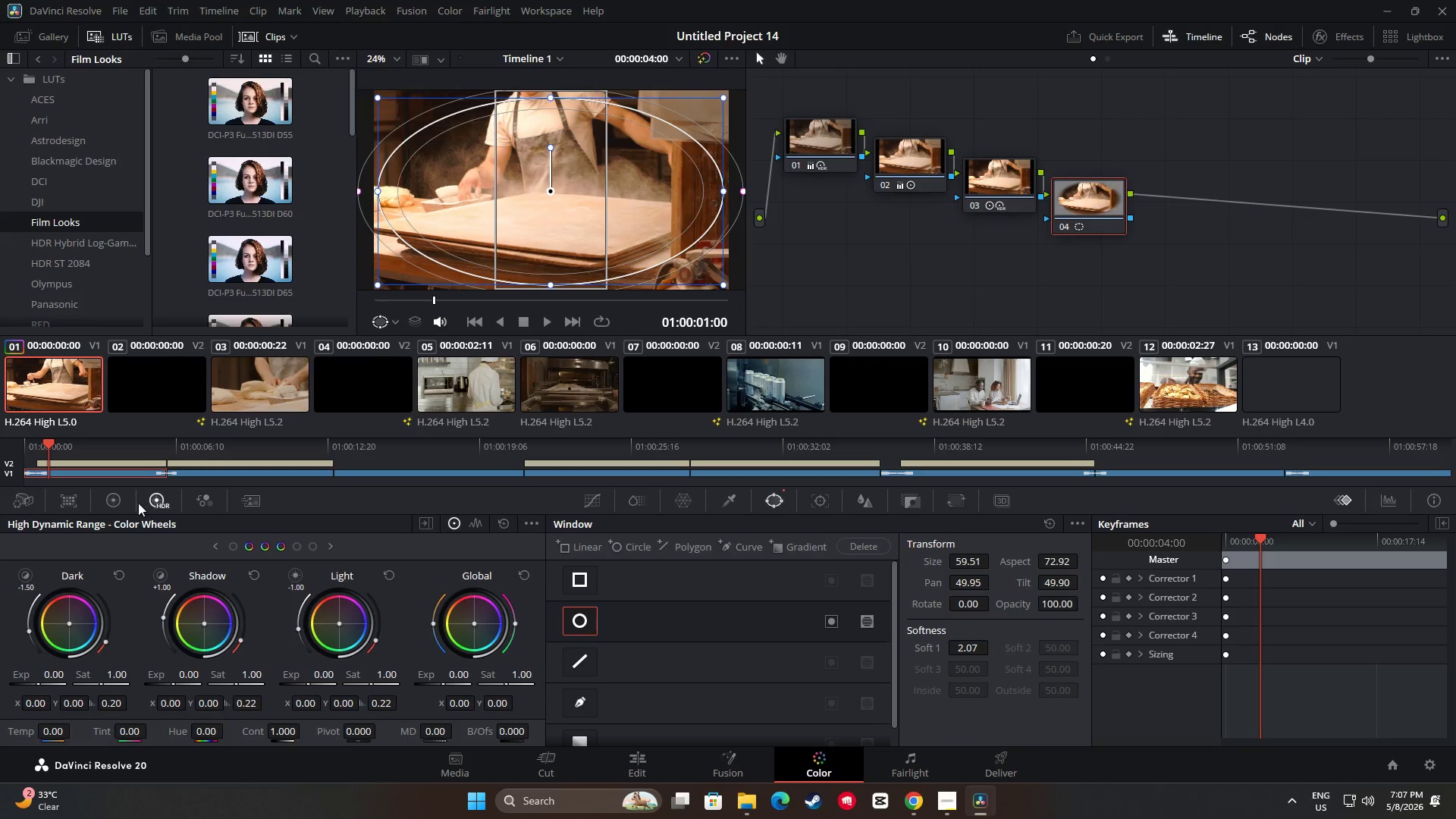 
left_click([124, 503])
 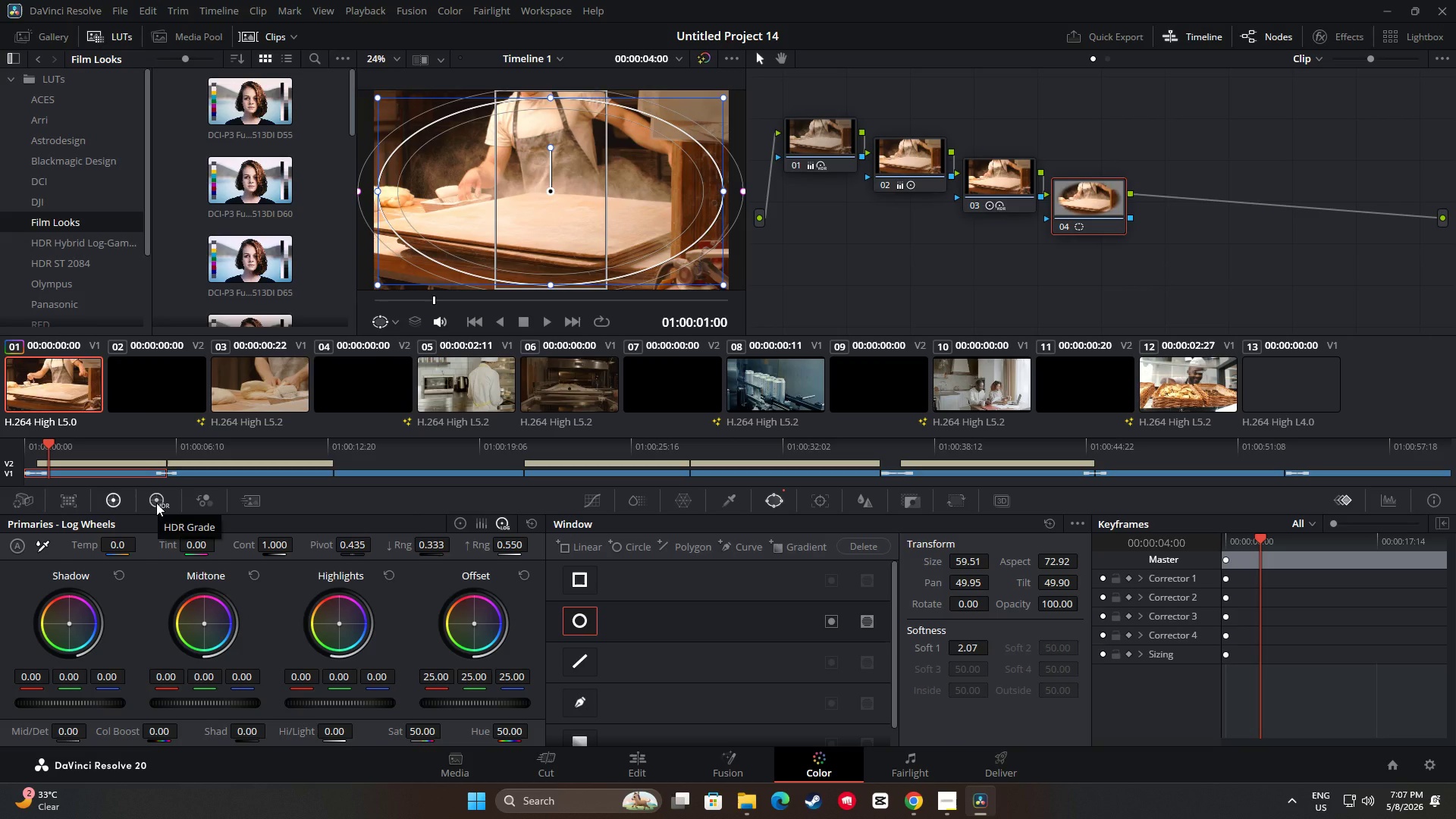 
left_click([156, 503])
 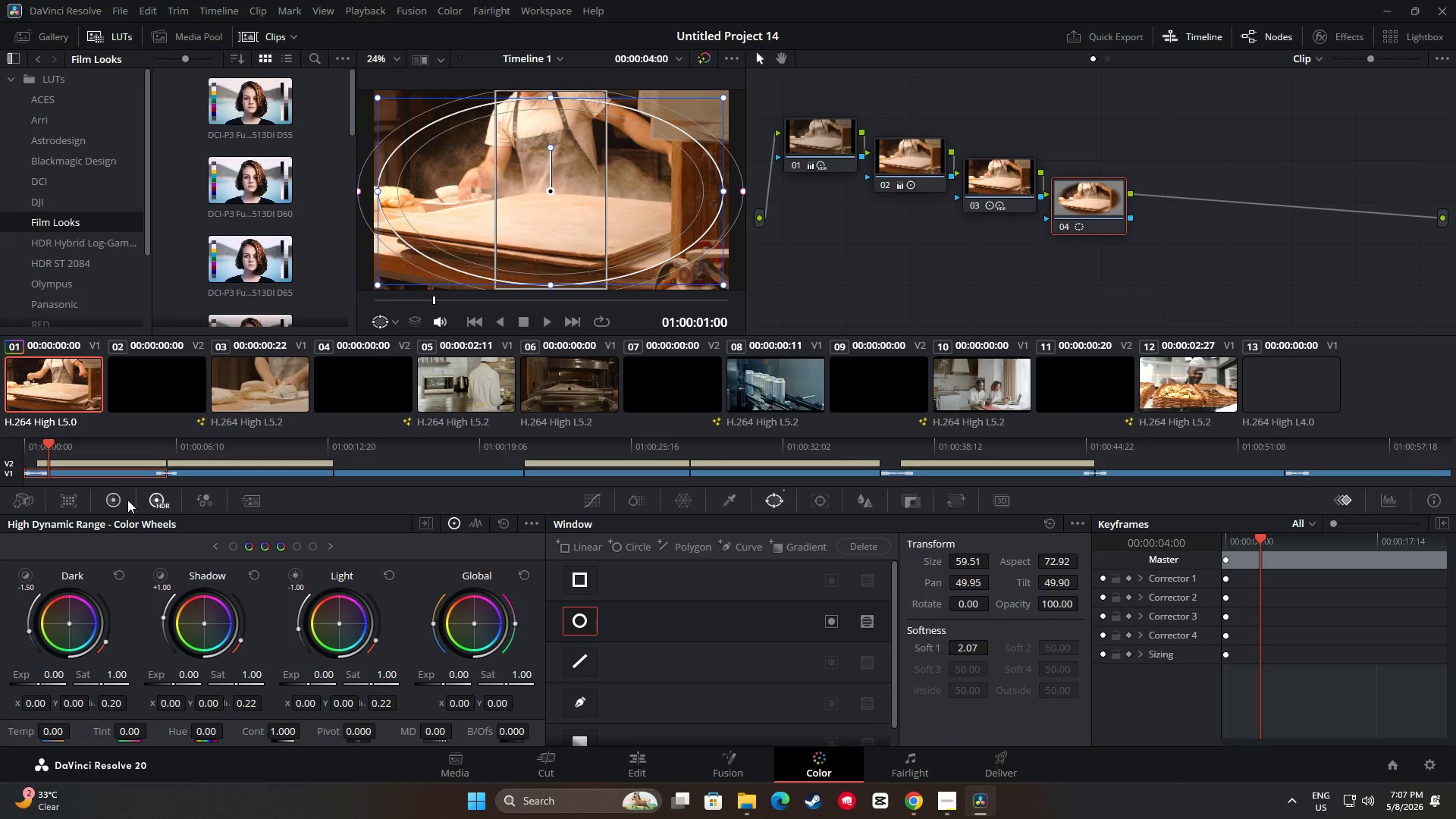 
double_click([152, 494])
 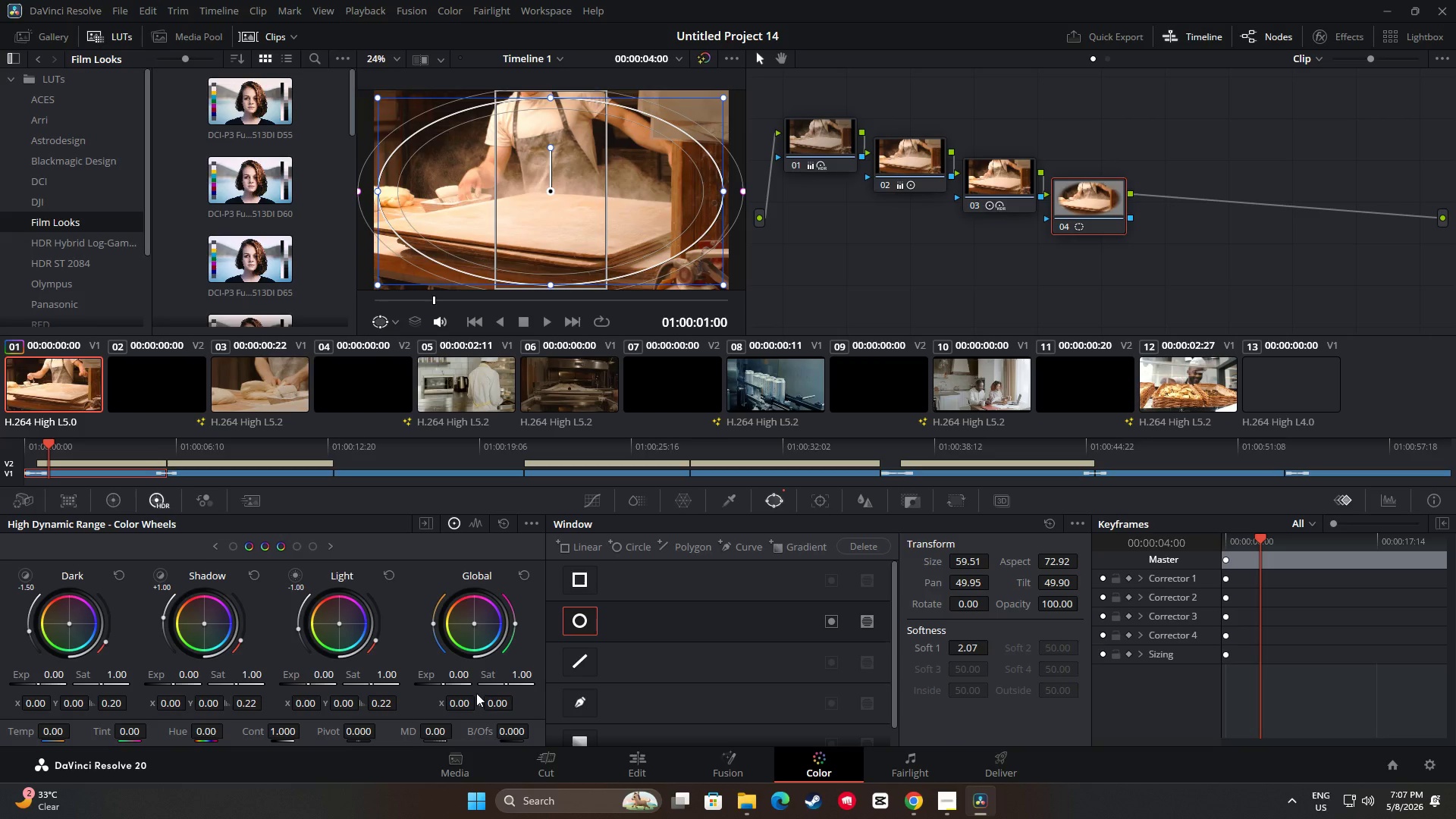 
wait(8.19)
 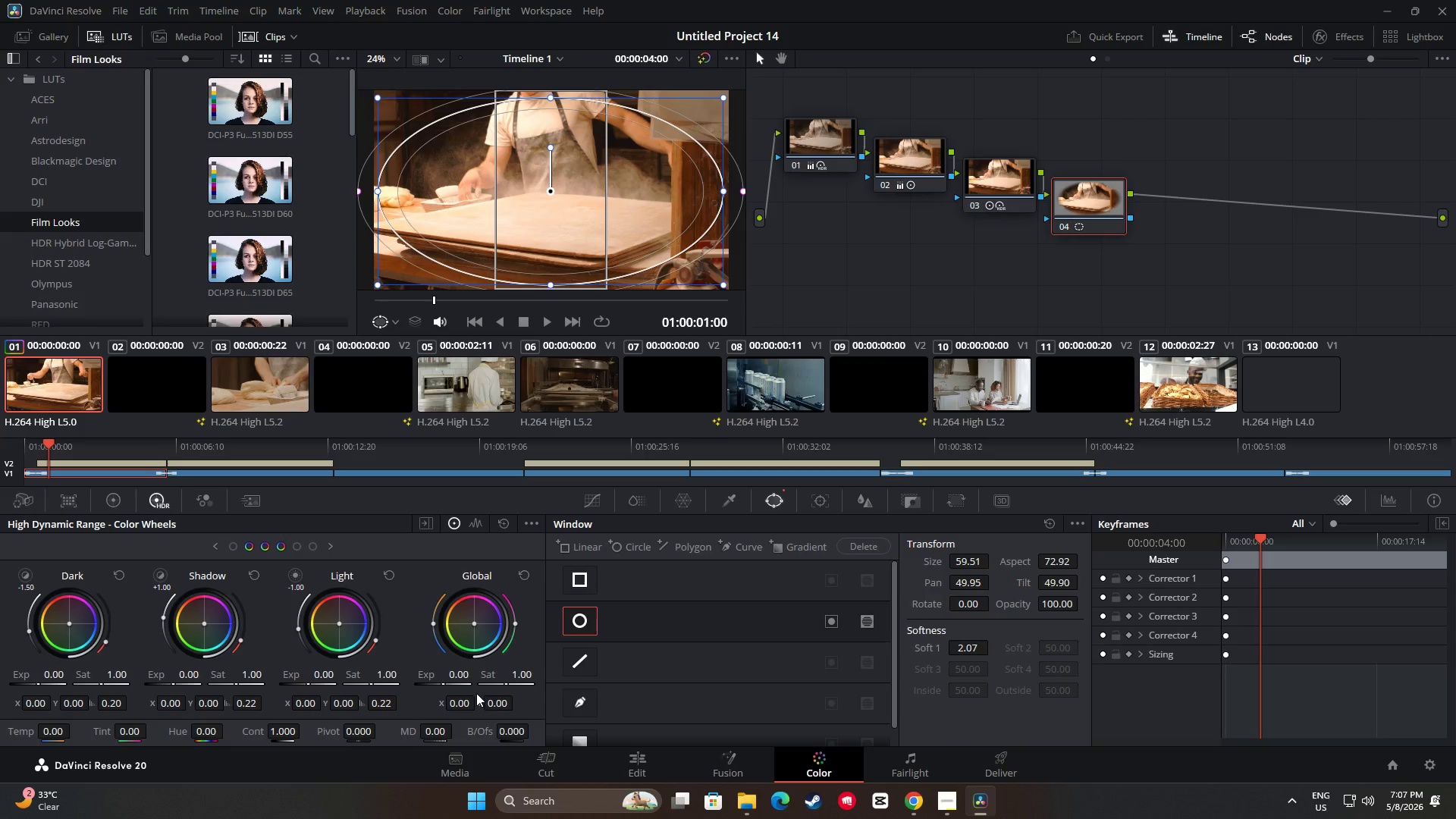 
left_click_drag(start_coordinate=[449, 683], to_coordinate=[480, 691])
 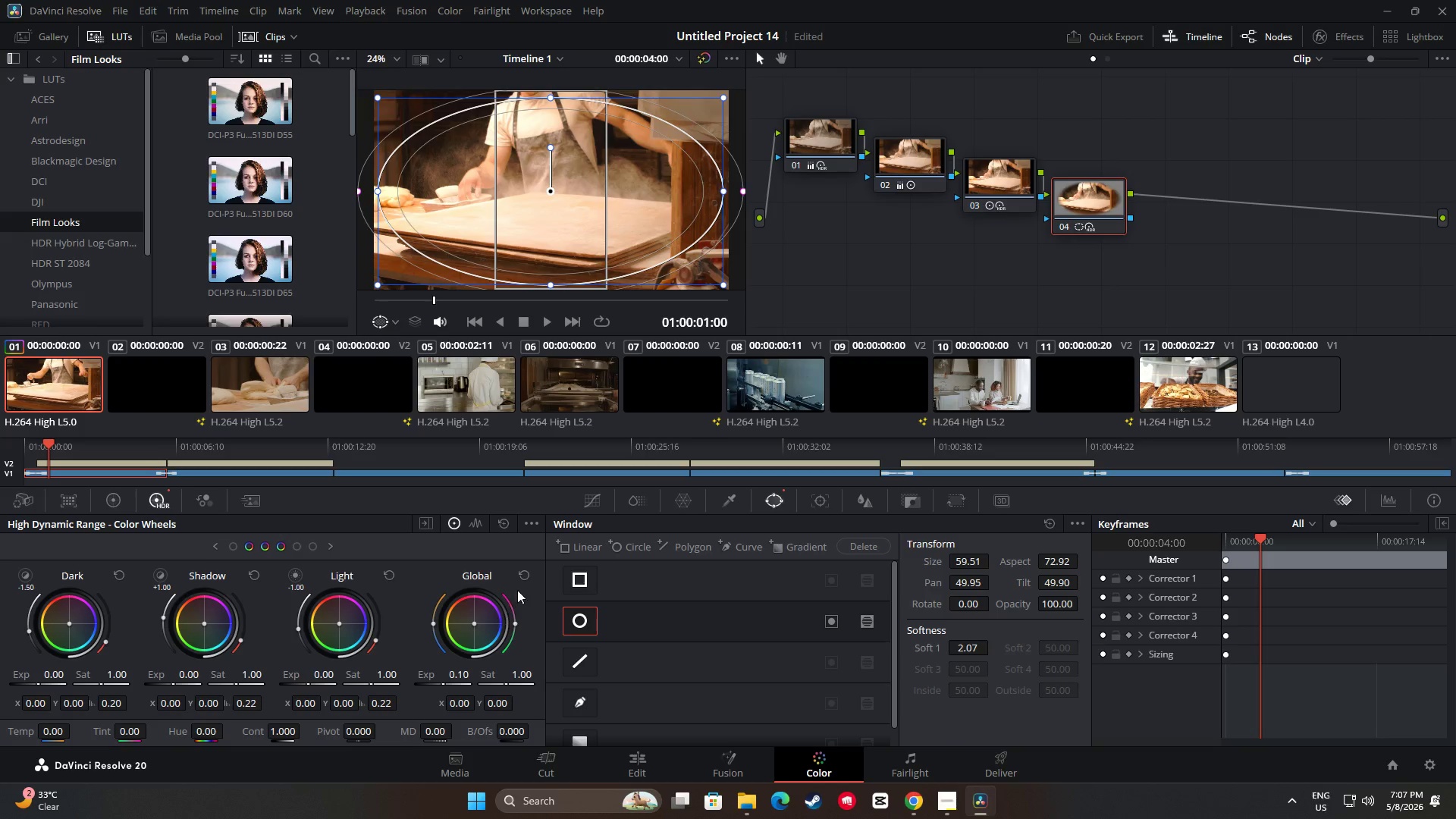 
left_click([520, 578])
 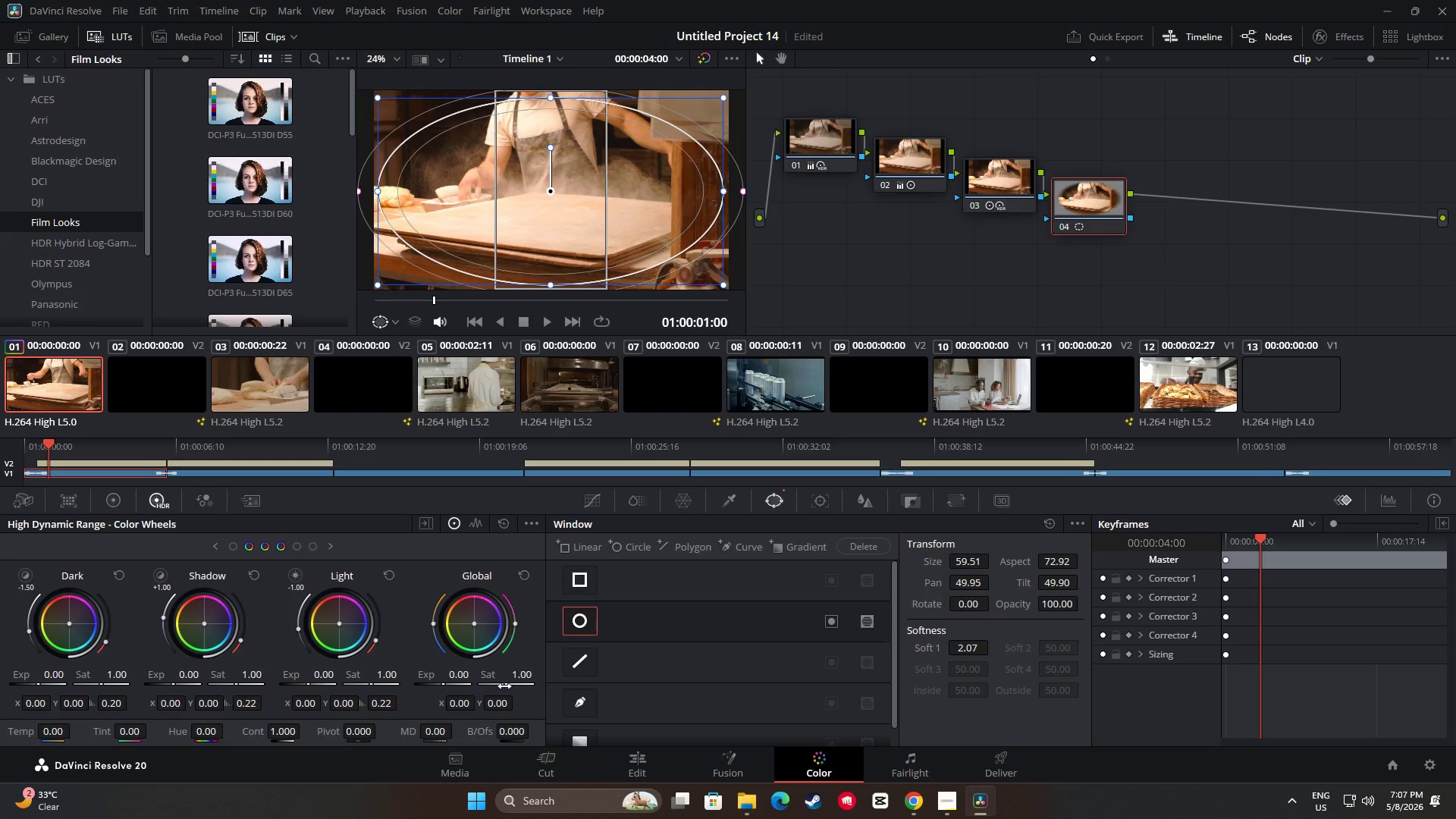 
left_click_drag(start_coordinate=[511, 682], to_coordinate=[1365, 691])
 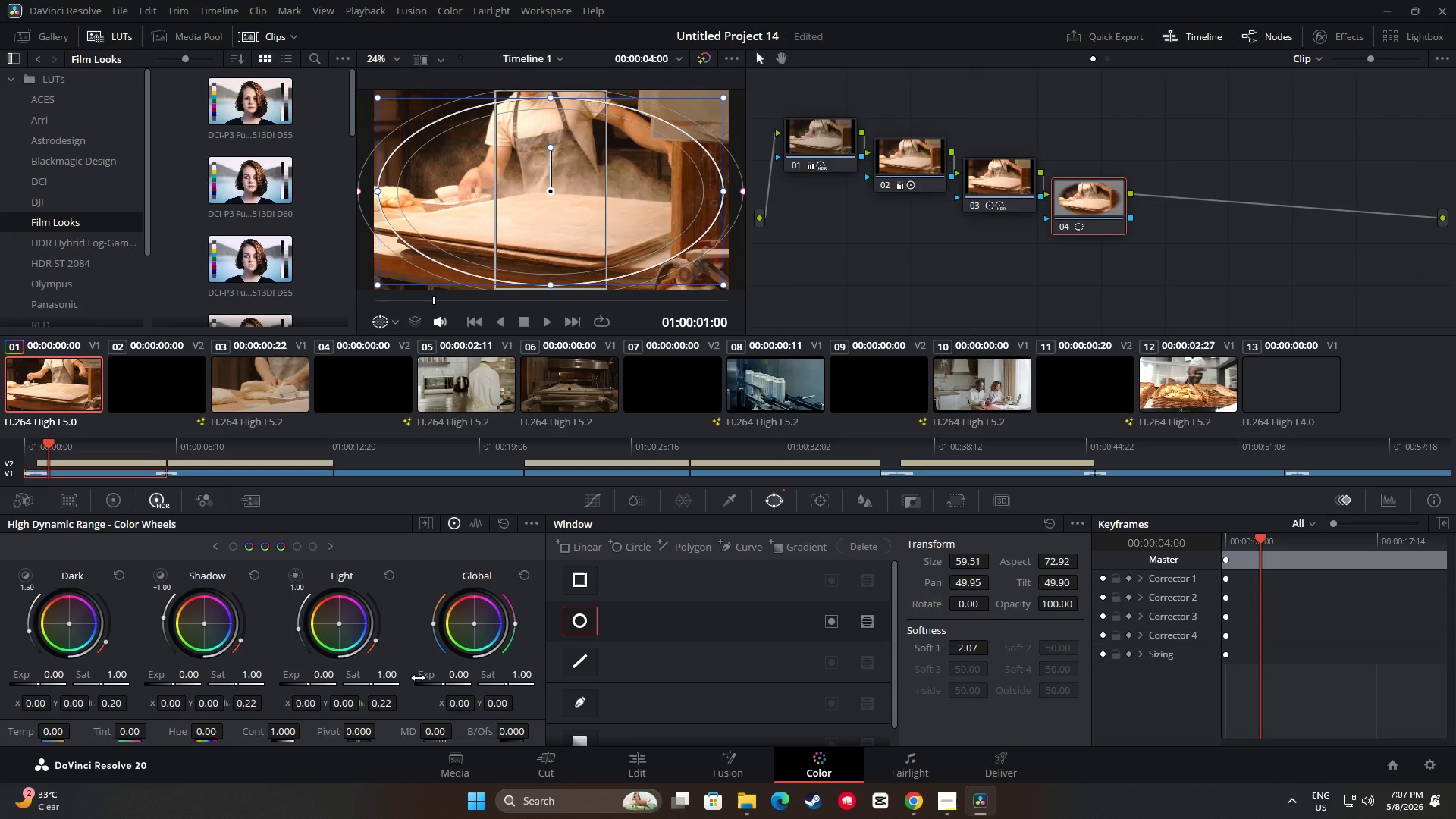 
left_click([117, 498])
 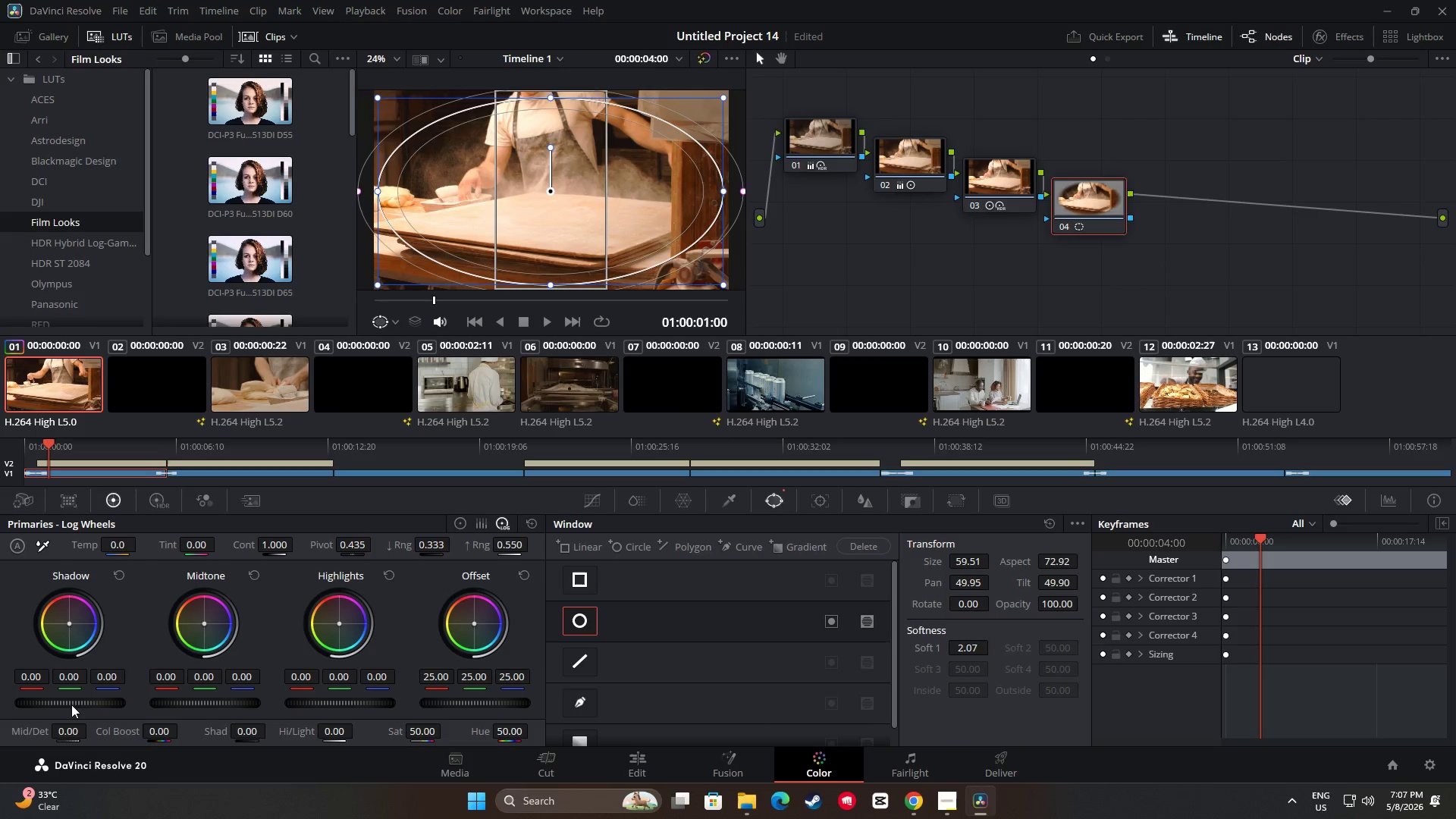 
left_click_drag(start_coordinate=[67, 703], to_coordinate=[930, 430])
 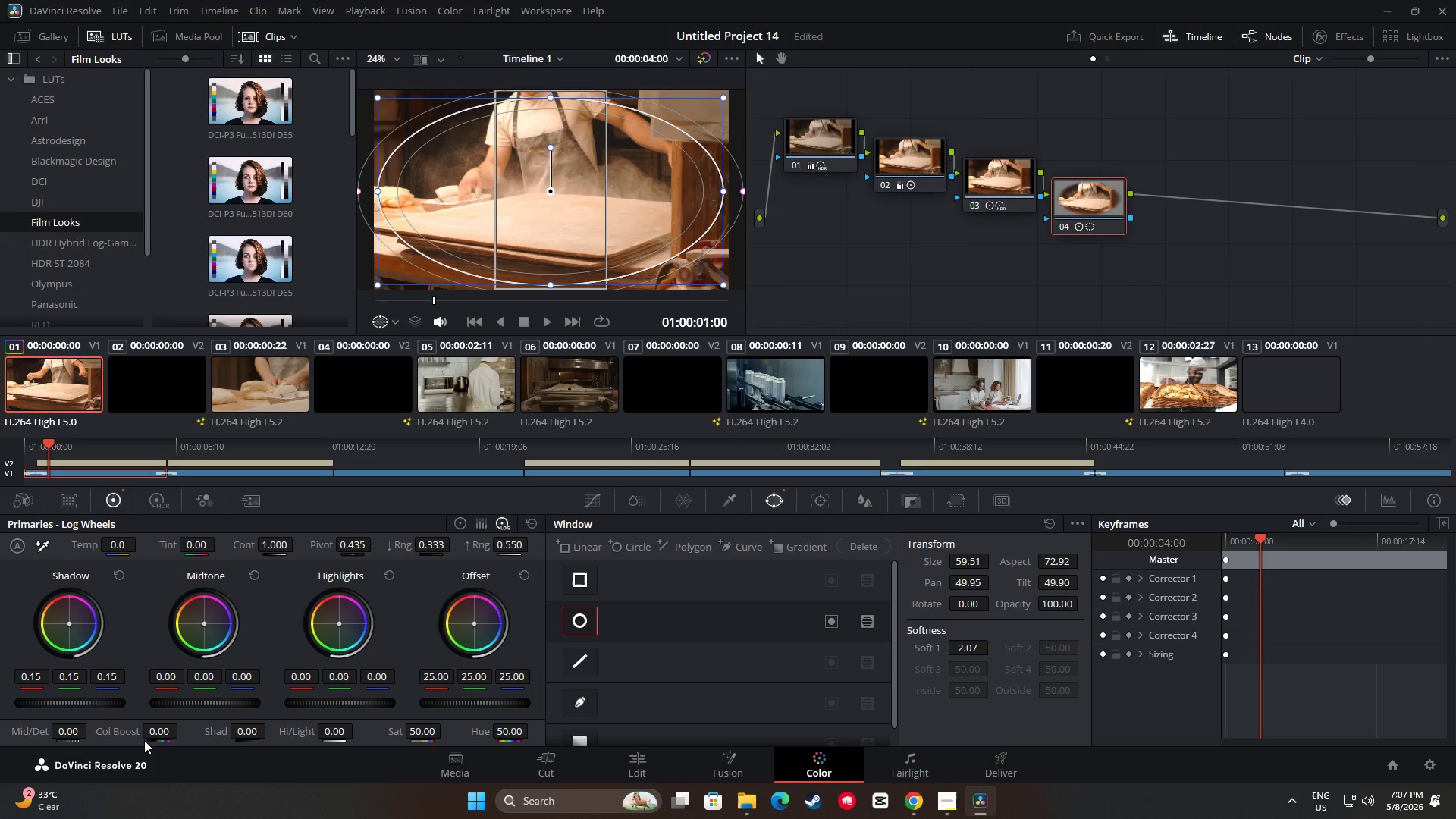 
wait(7.34)
 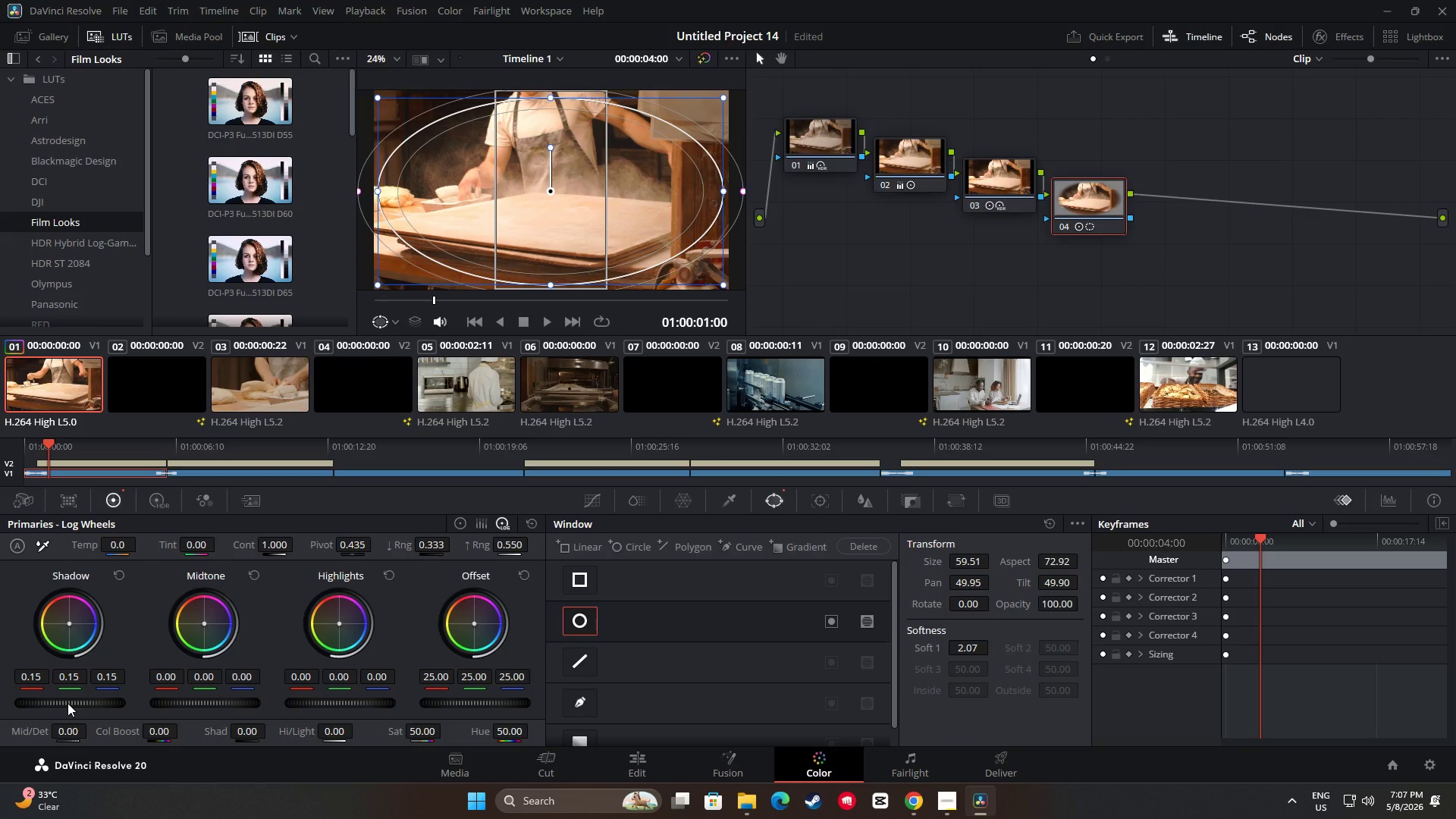 
left_click([162, 734])
 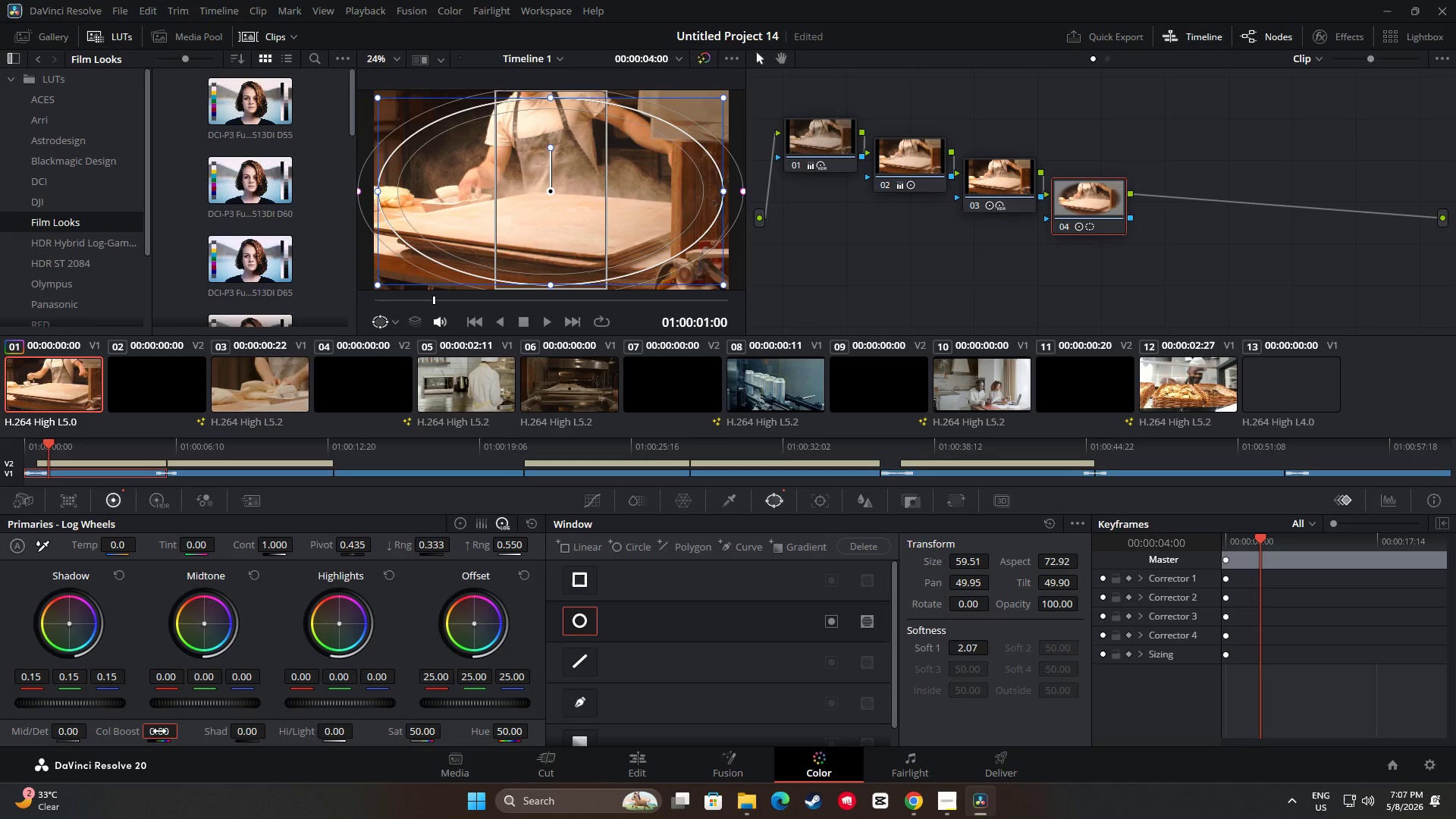 
left_click_drag(start_coordinate=[159, 731], to_coordinate=[231, 740])
 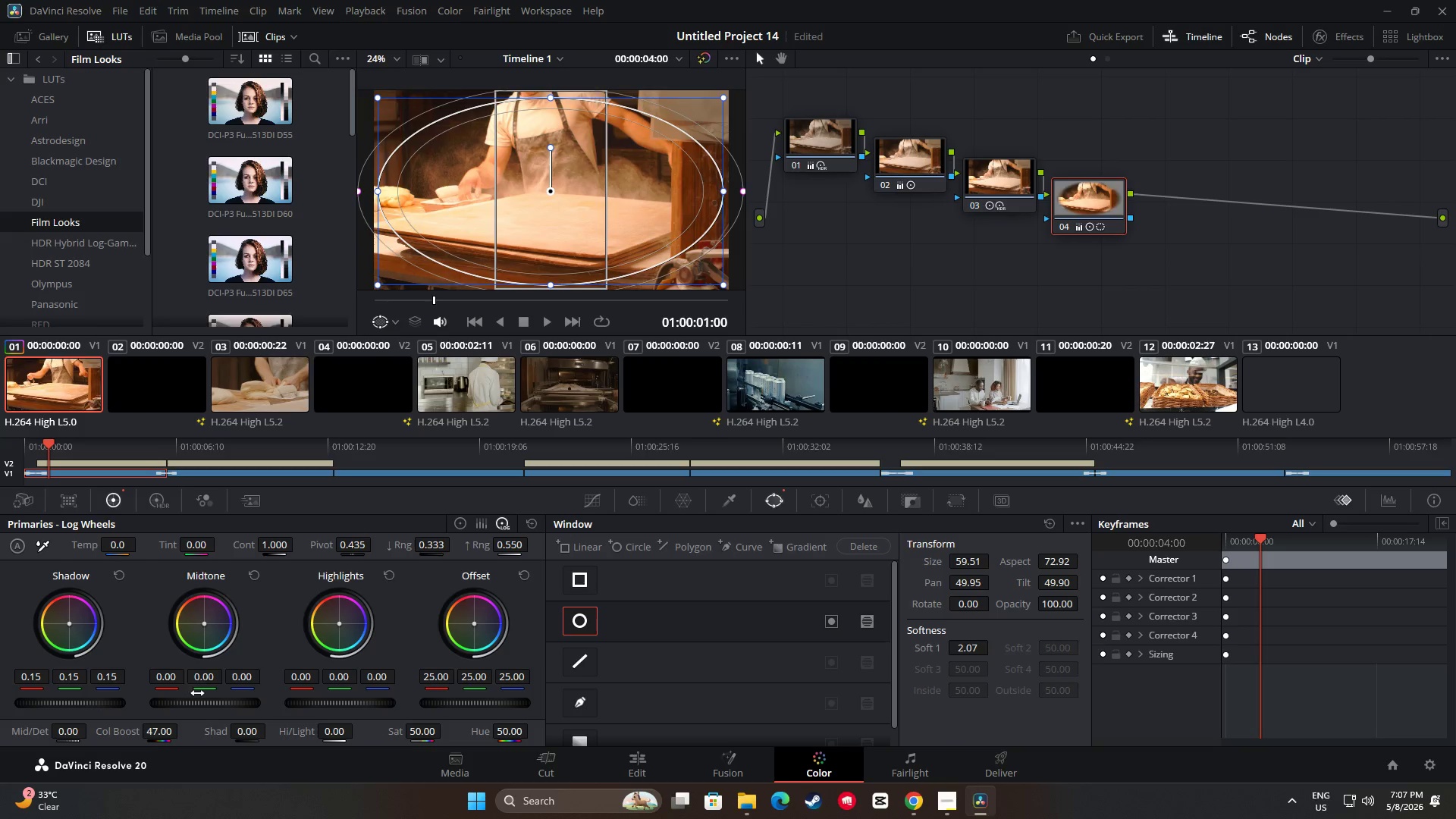 
key(Control+ControlLeft)
 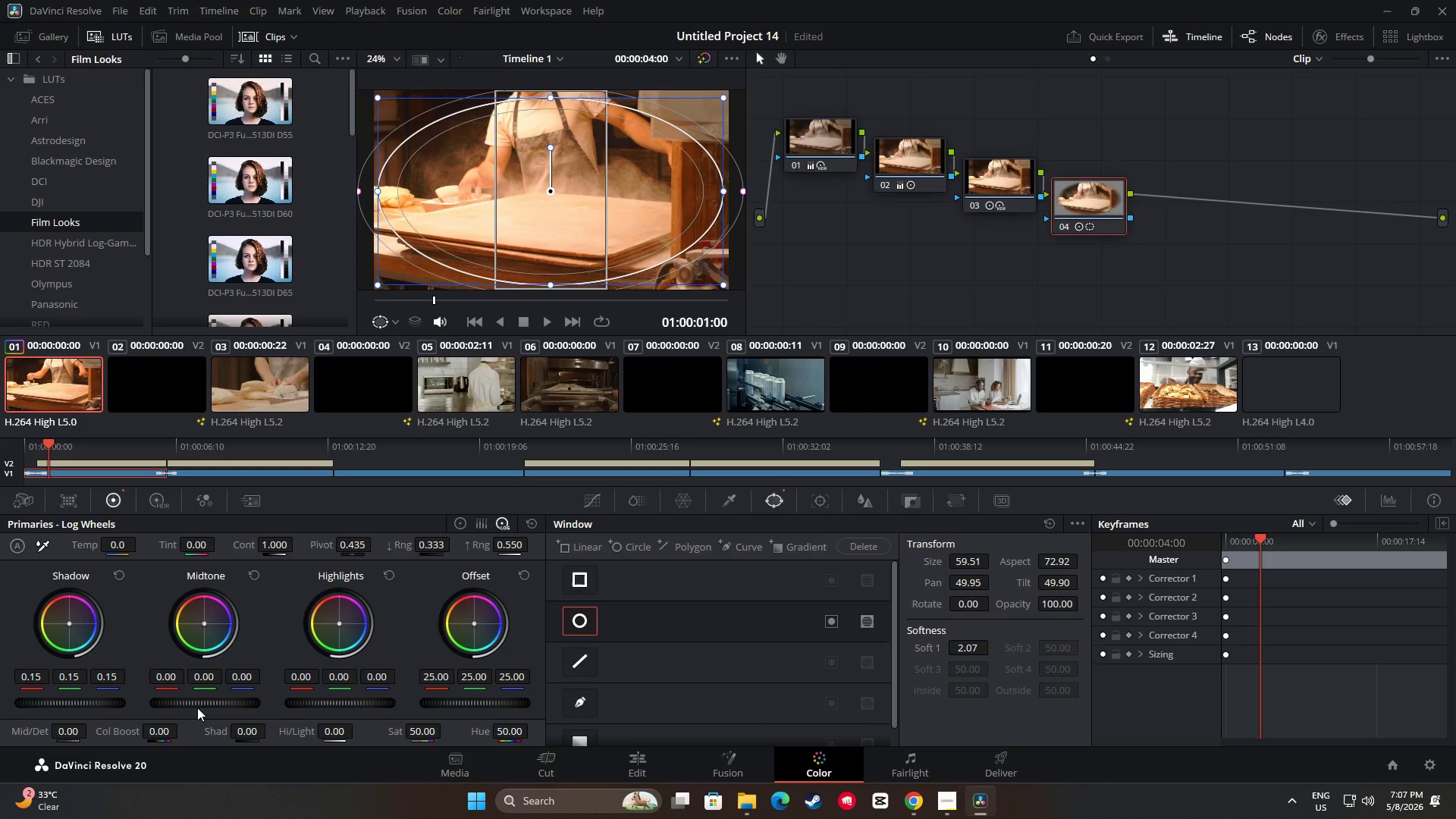 
key(Control+Z)
 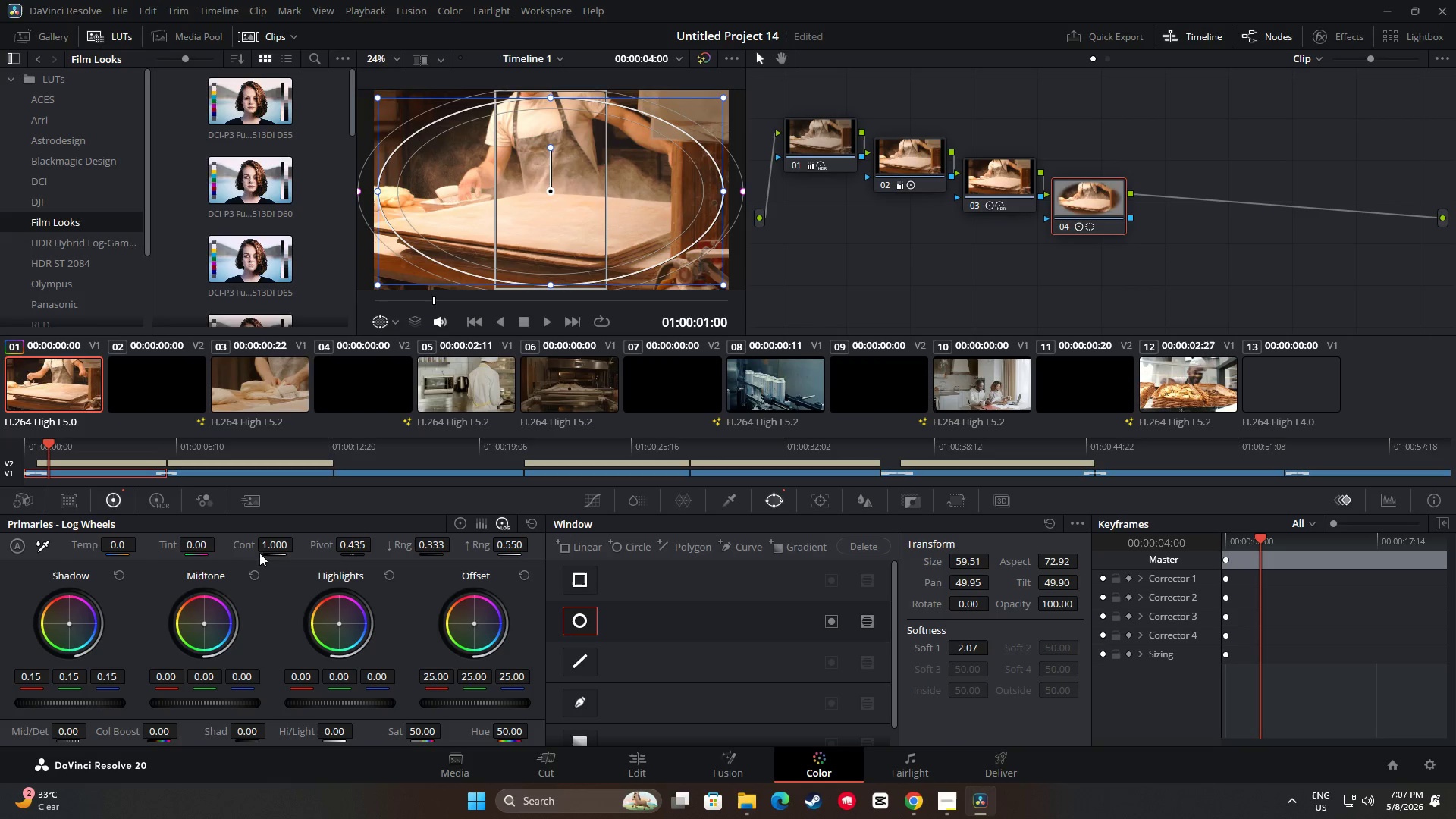 
left_click_drag(start_coordinate=[275, 544], to_coordinate=[247, 554])
 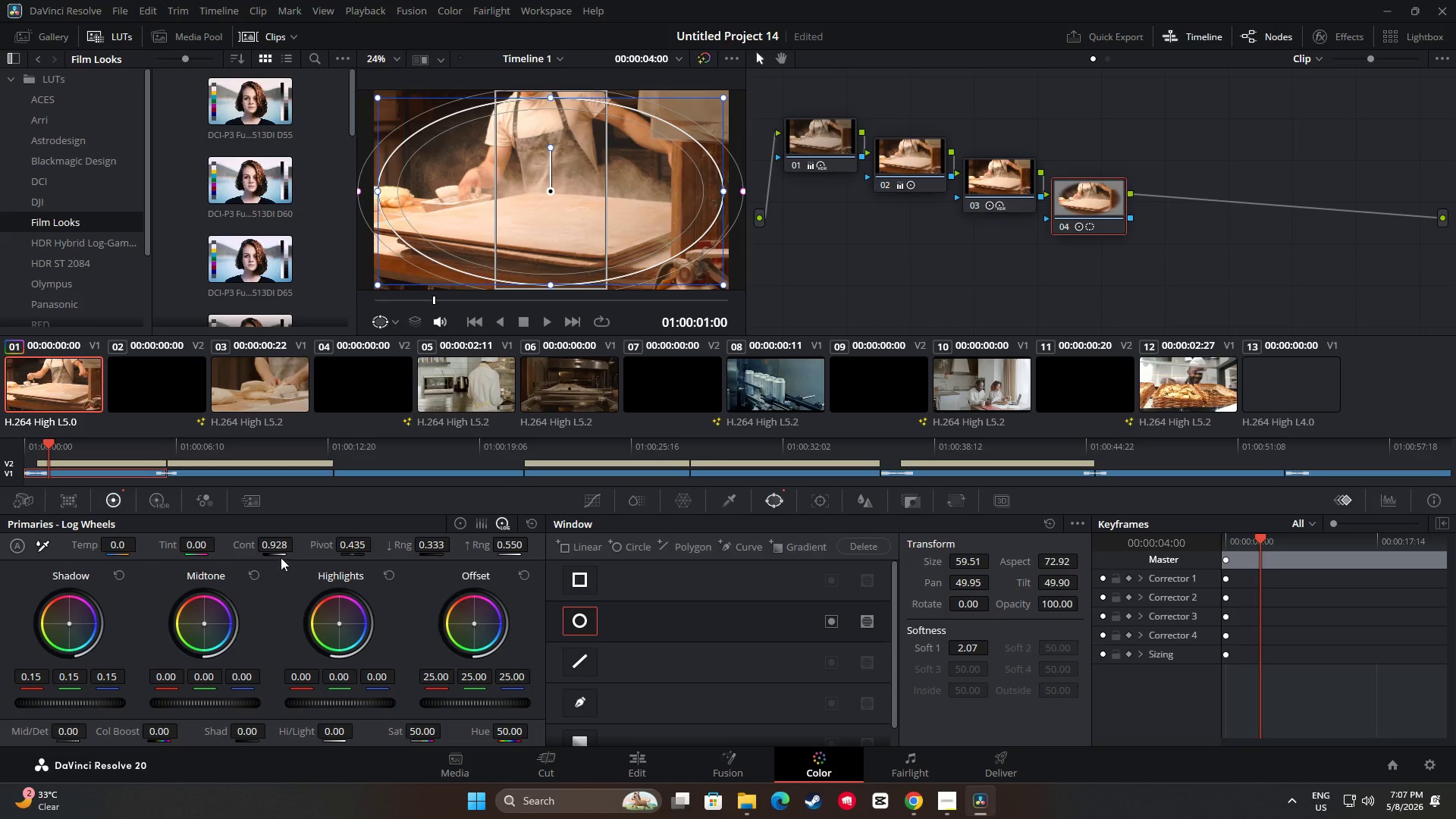 
key(Control+Z)
 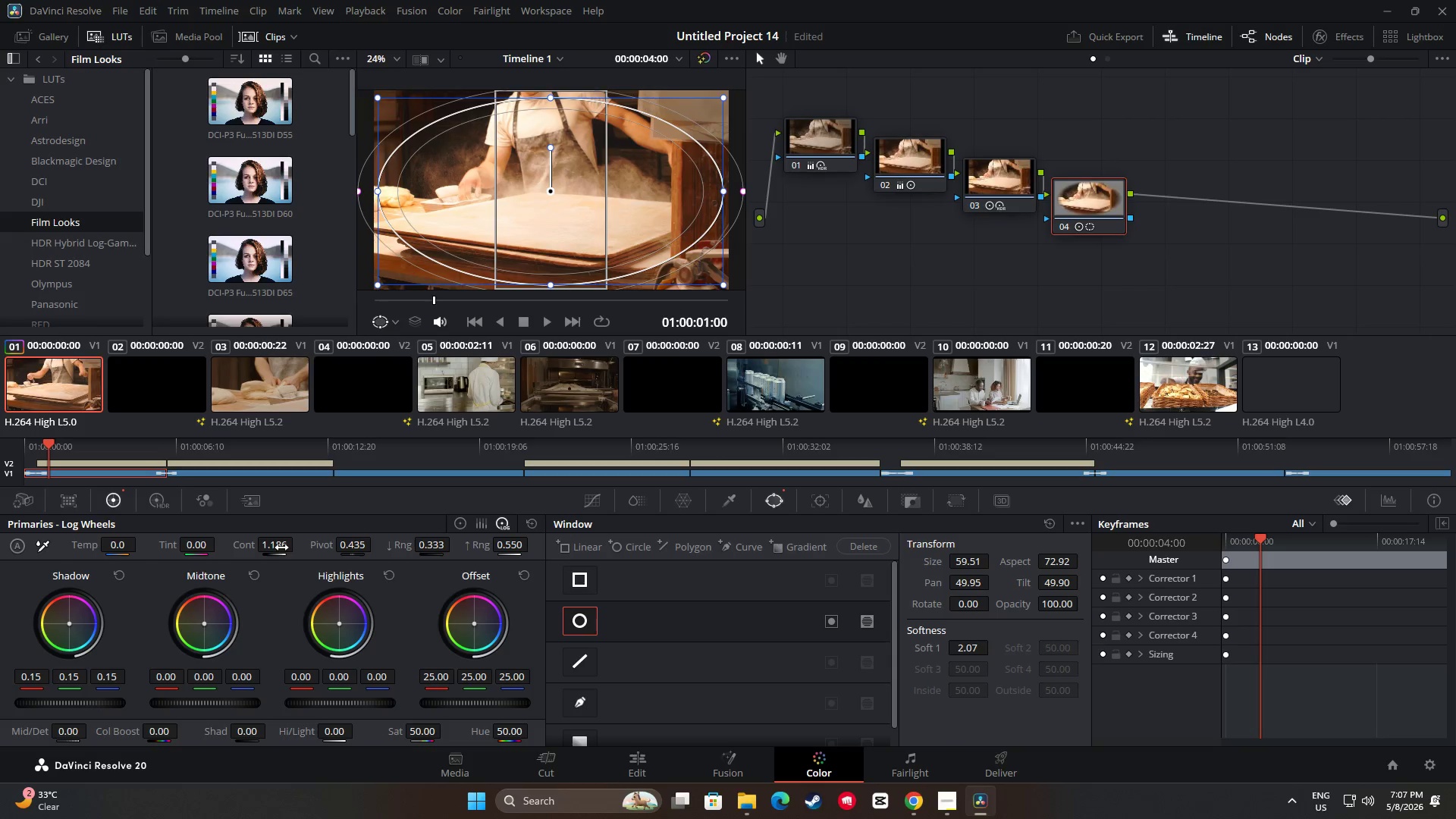 
key(Control+Z)
 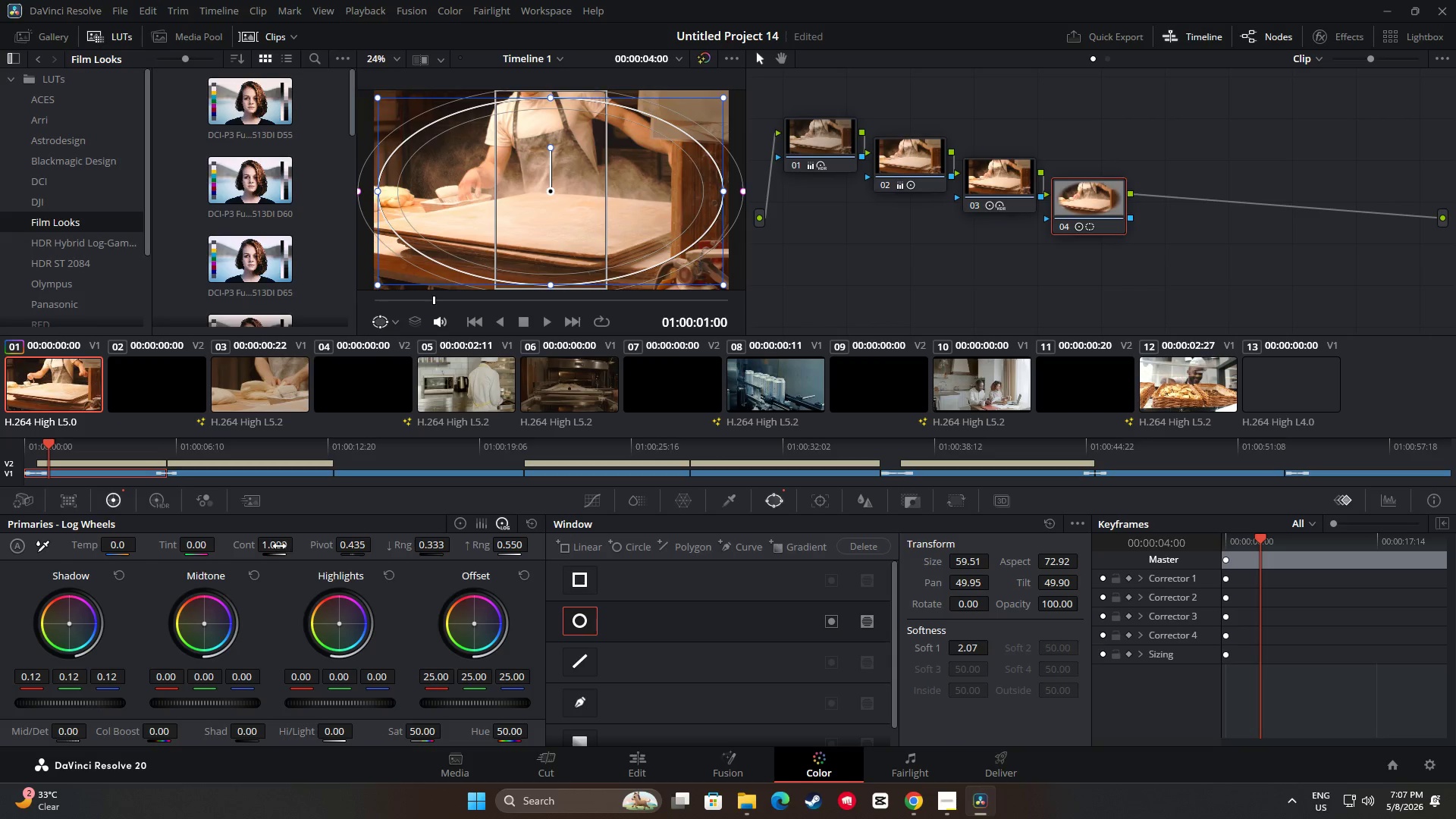 
left_click_drag(start_coordinate=[278, 546], to_coordinate=[315, 549])
 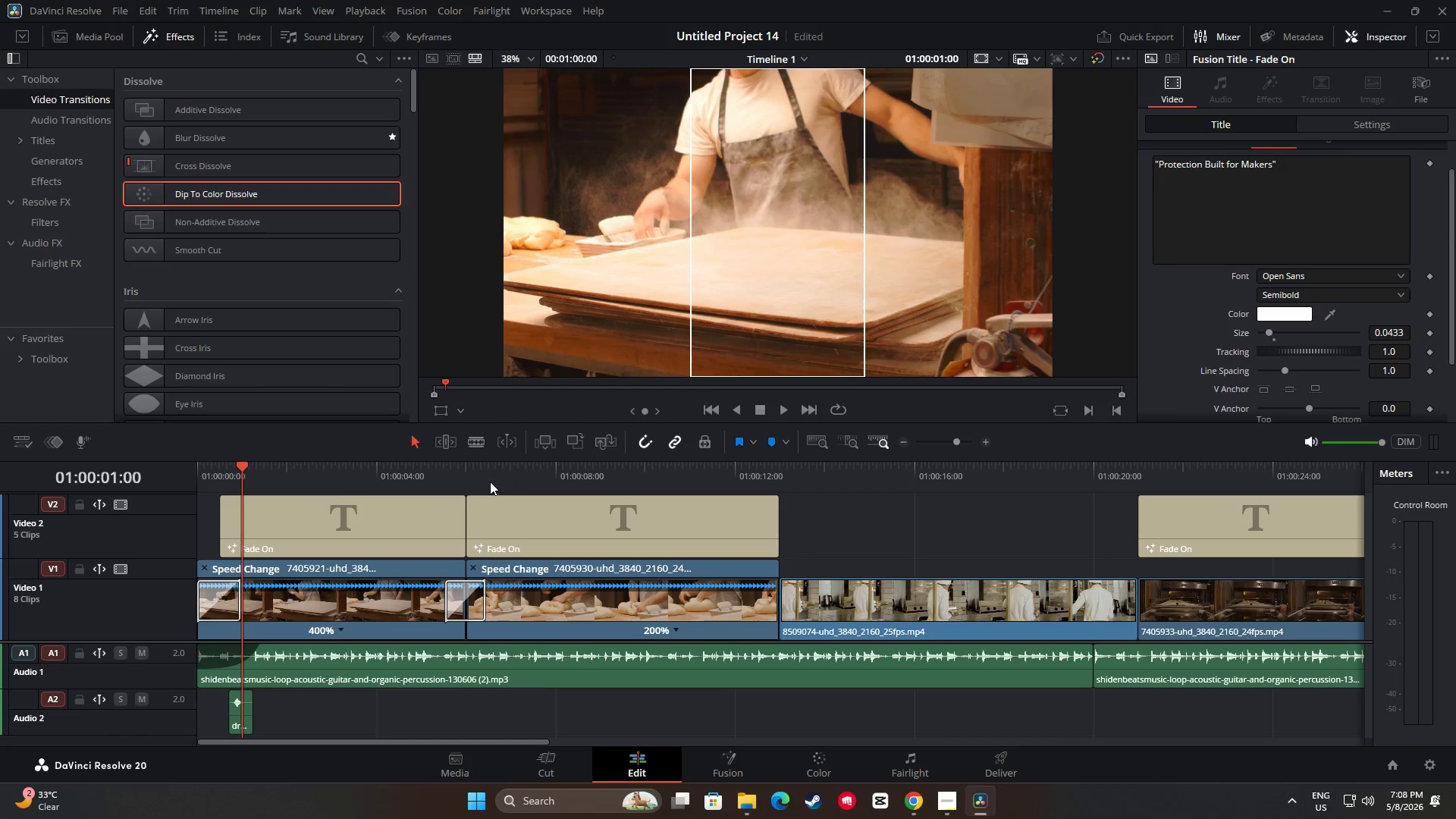 
left_click_drag(start_coordinate=[236, 466], to_coordinate=[166, 469])
 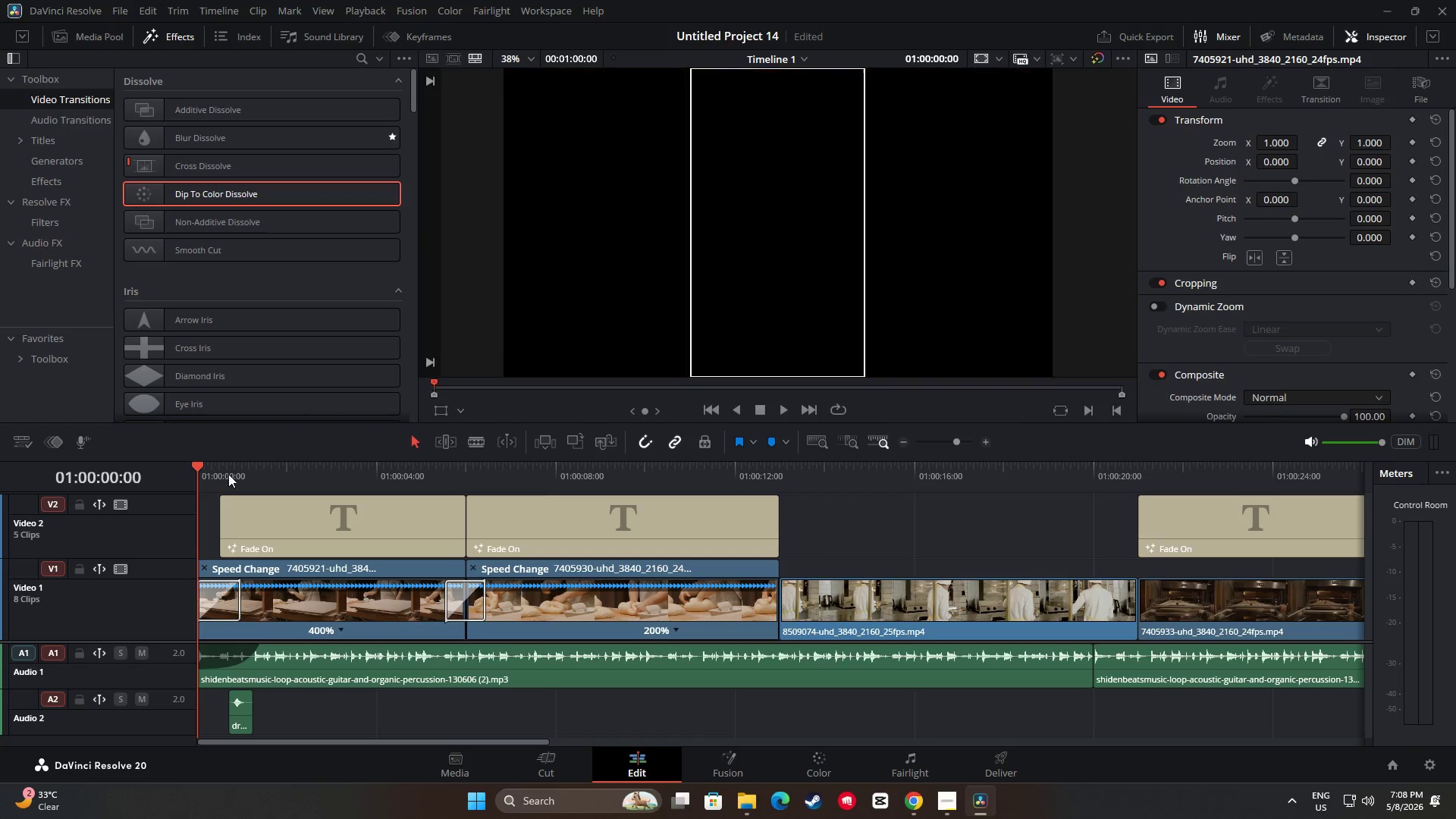 
key(Space)
 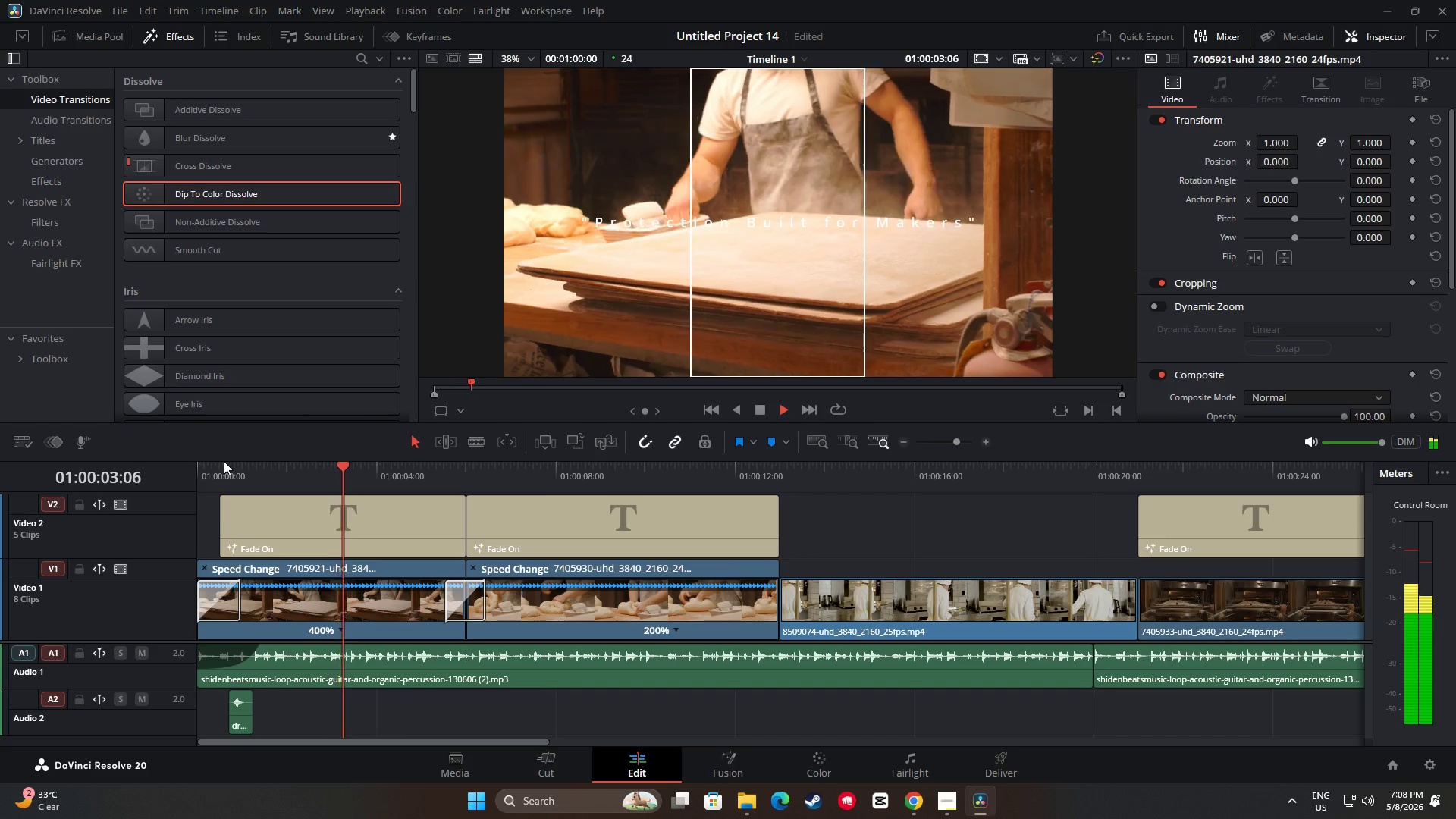 
wait(8.28)
 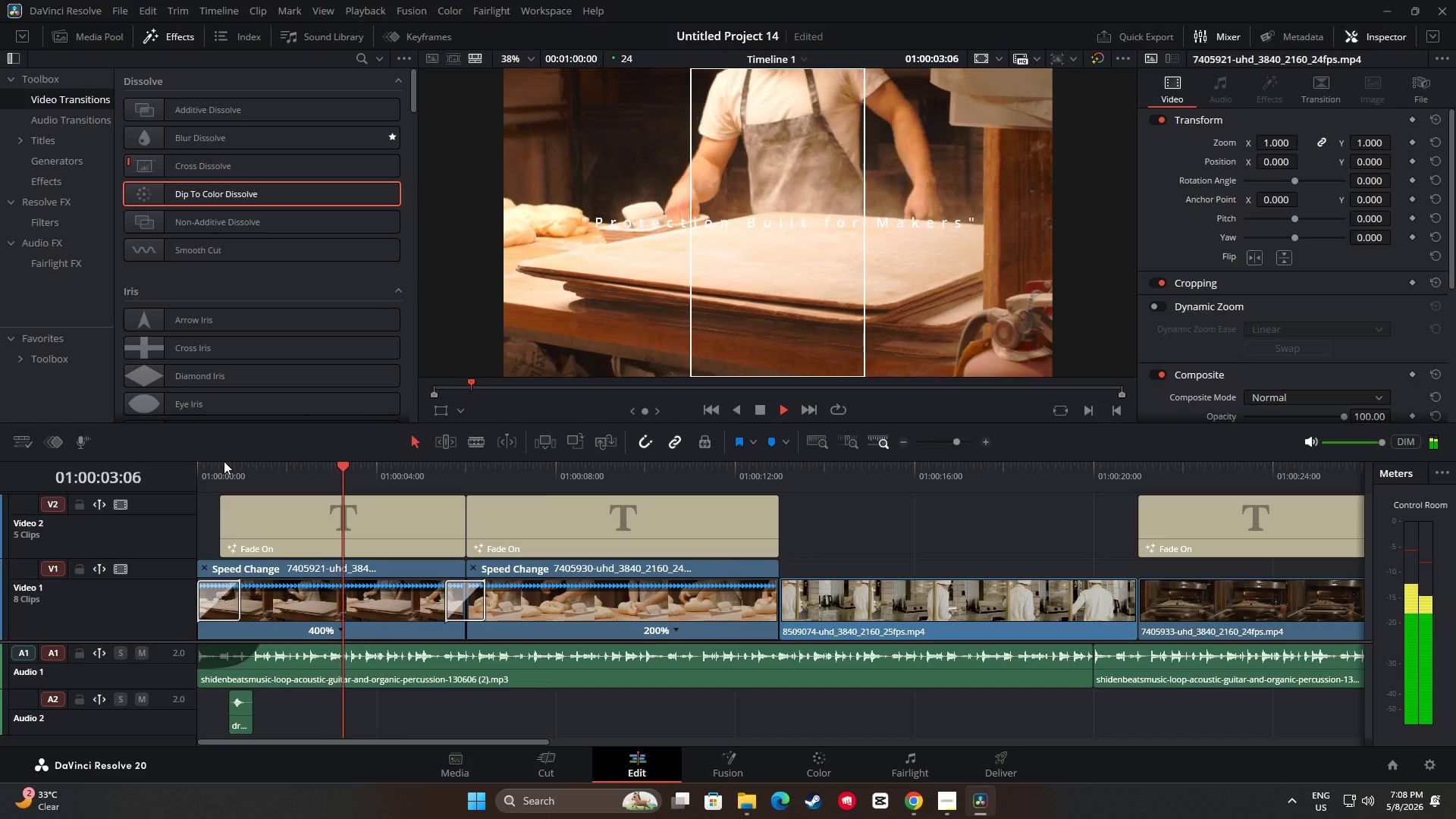 
left_click_drag(start_coordinate=[498, 469], to_coordinate=[396, 472])
 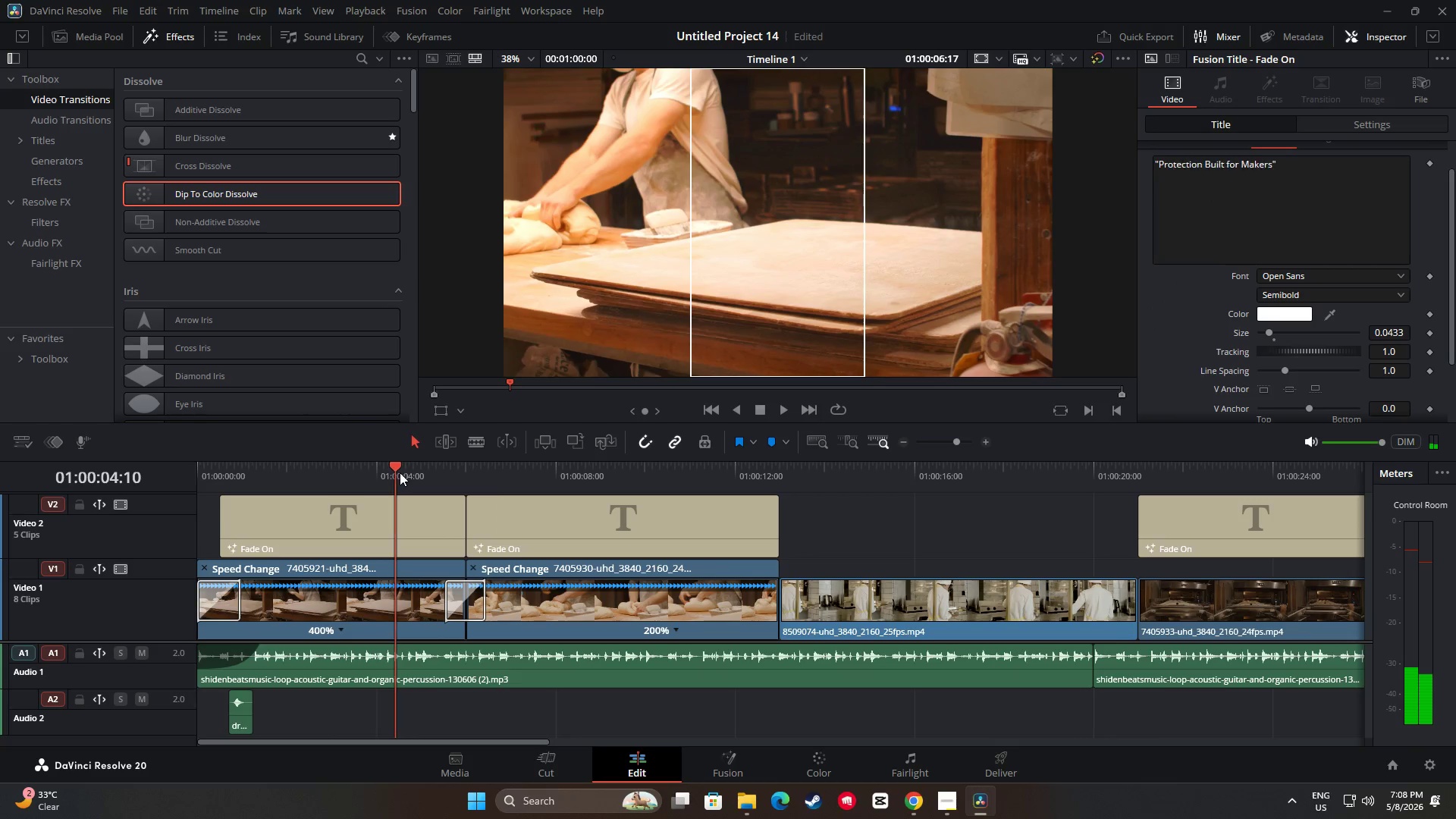 
key(Space)
 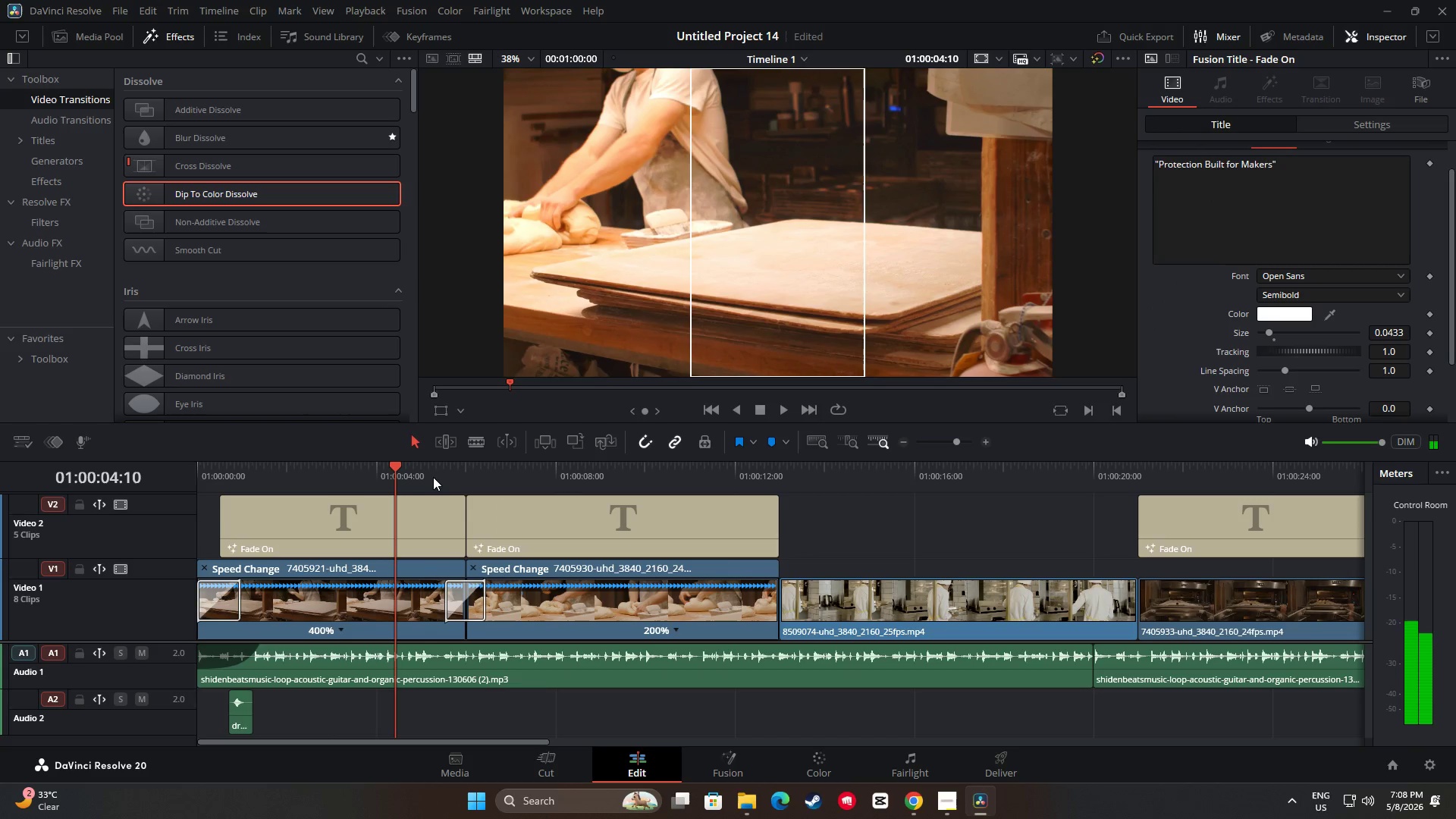 
key(Space)
 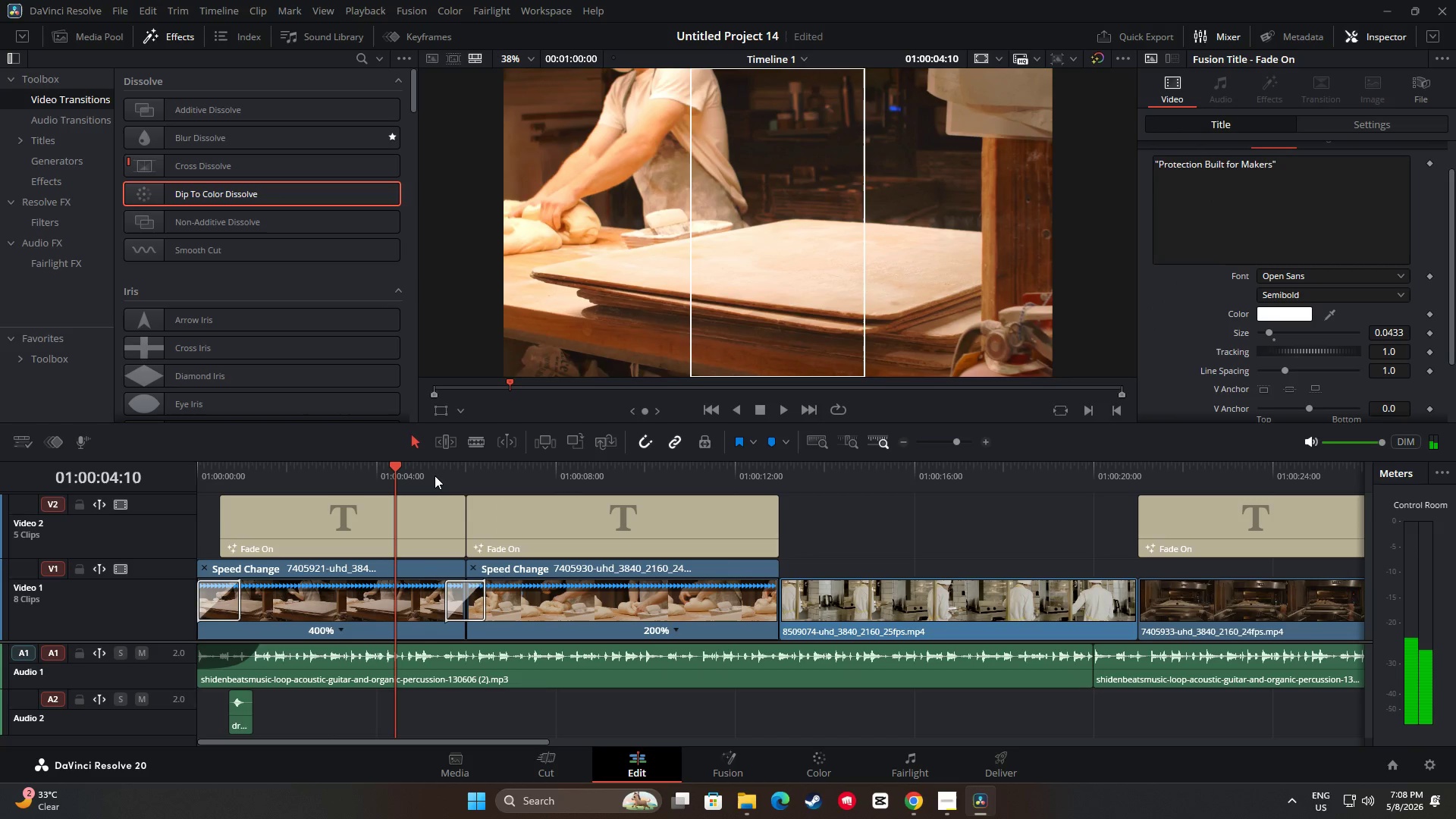 
key(Space)
 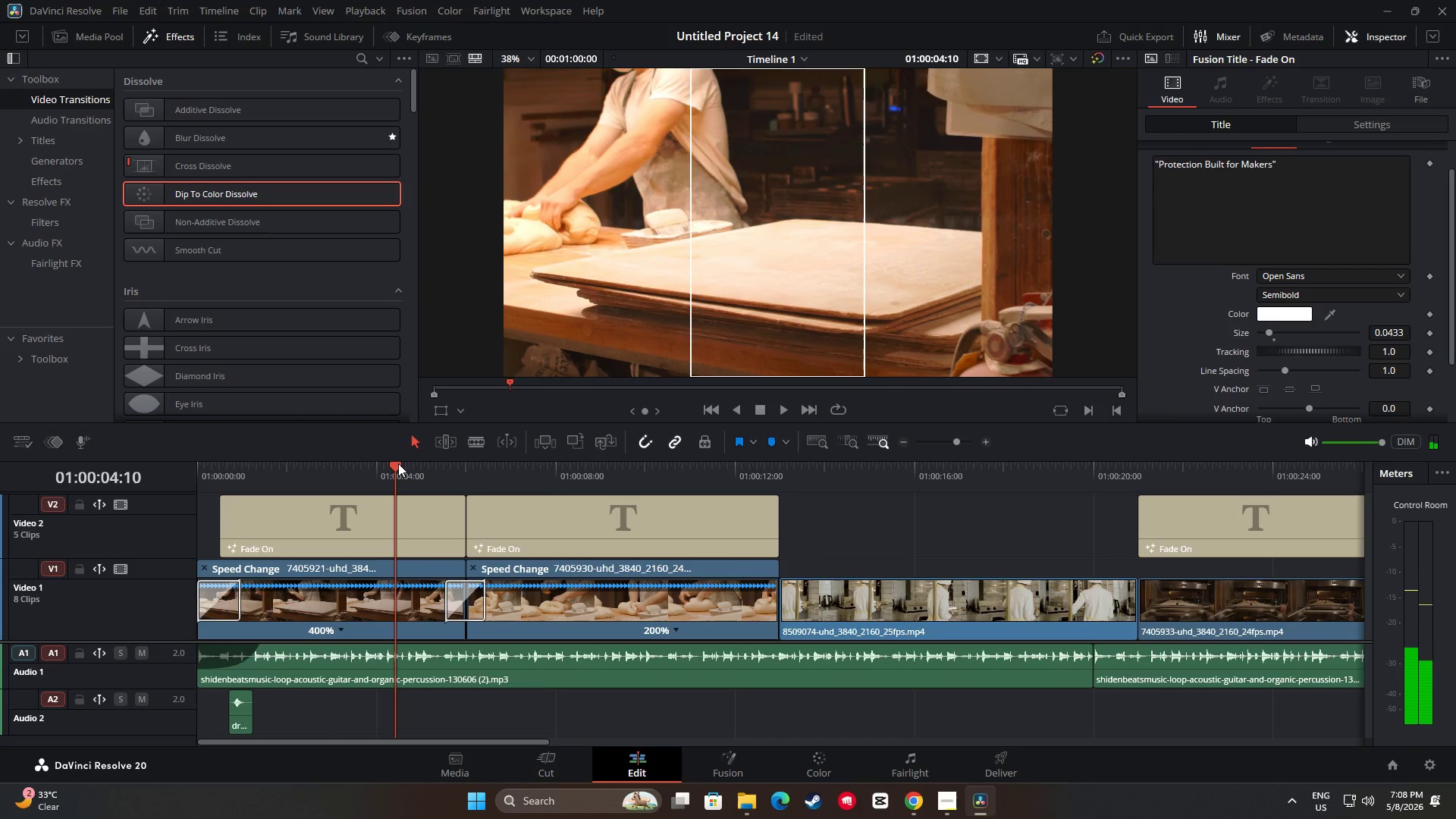 
key(Space)
 